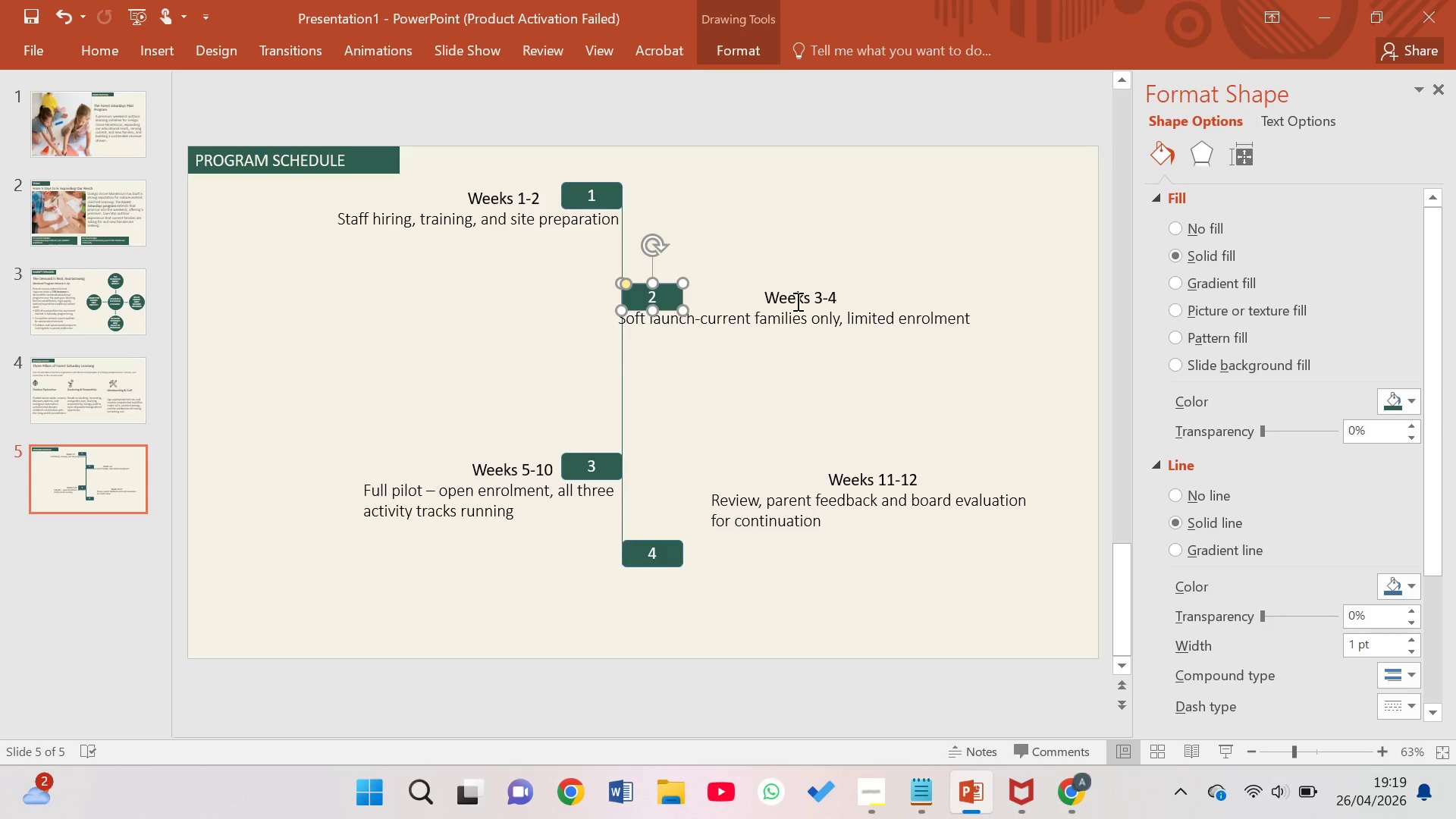 
left_click([814, 308])
 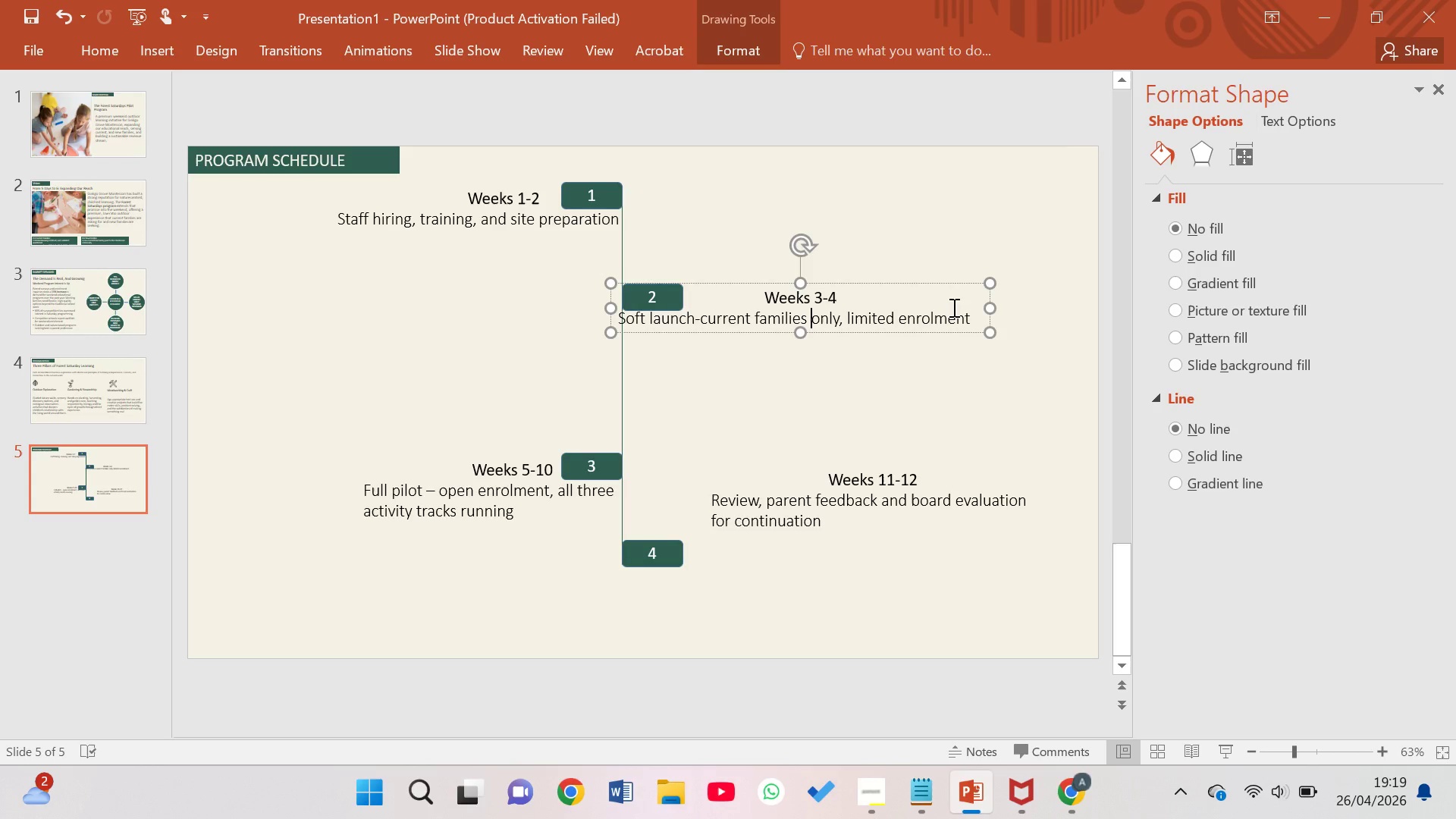 
left_click_drag(start_coordinate=[972, 300], to_coordinate=[976, 309])
 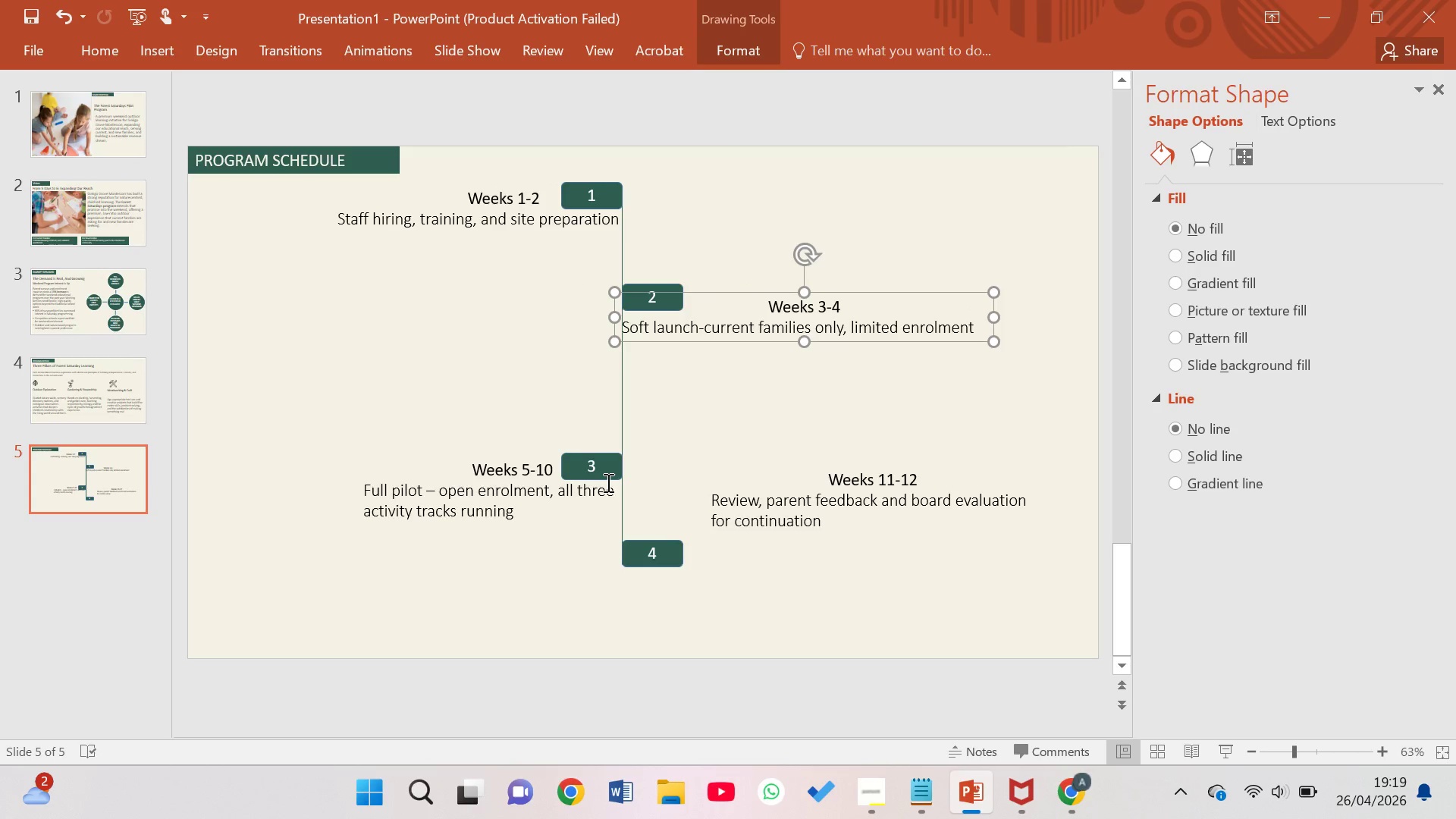 
left_click([607, 482])
 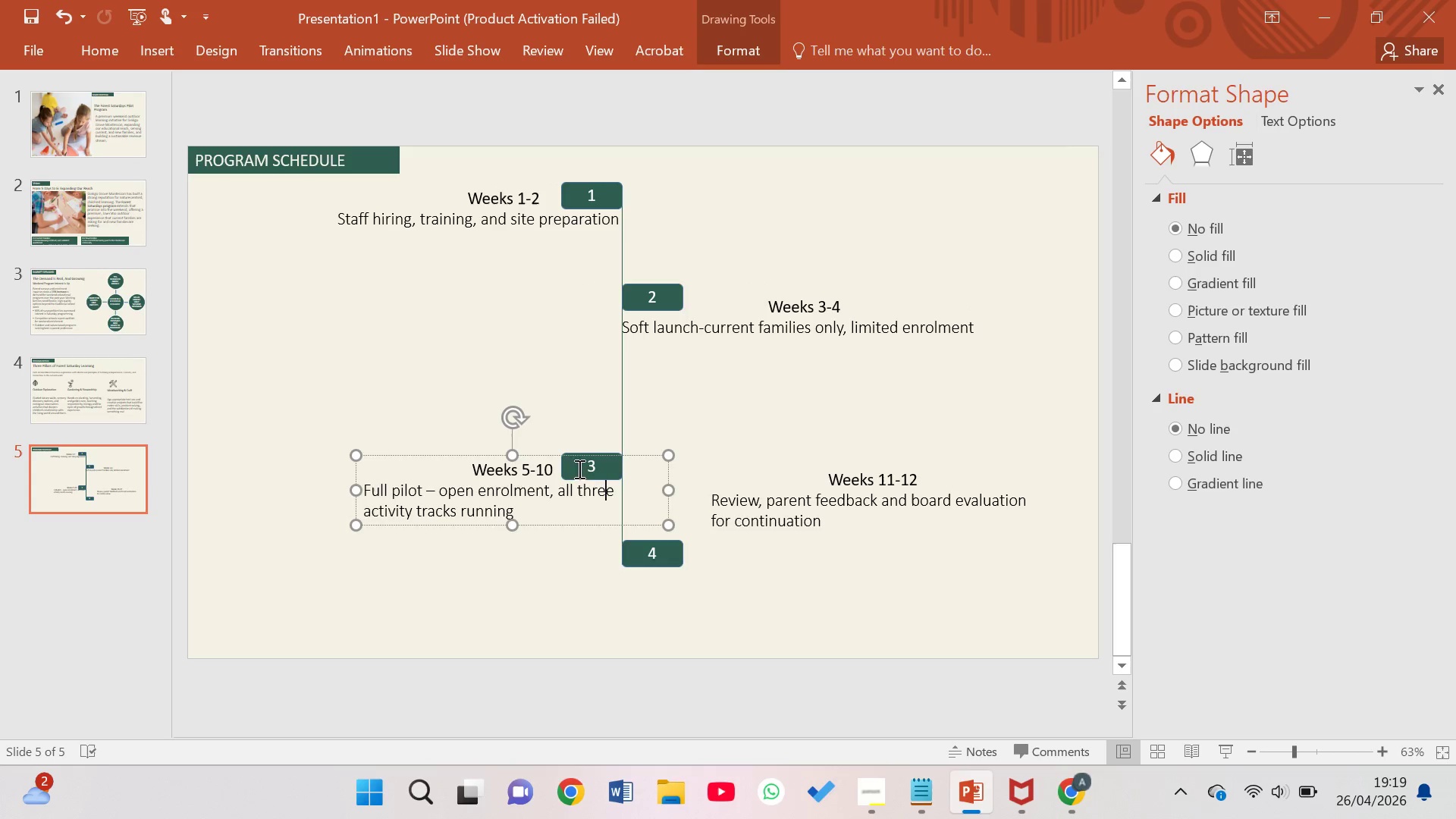 
left_click([575, 466])
 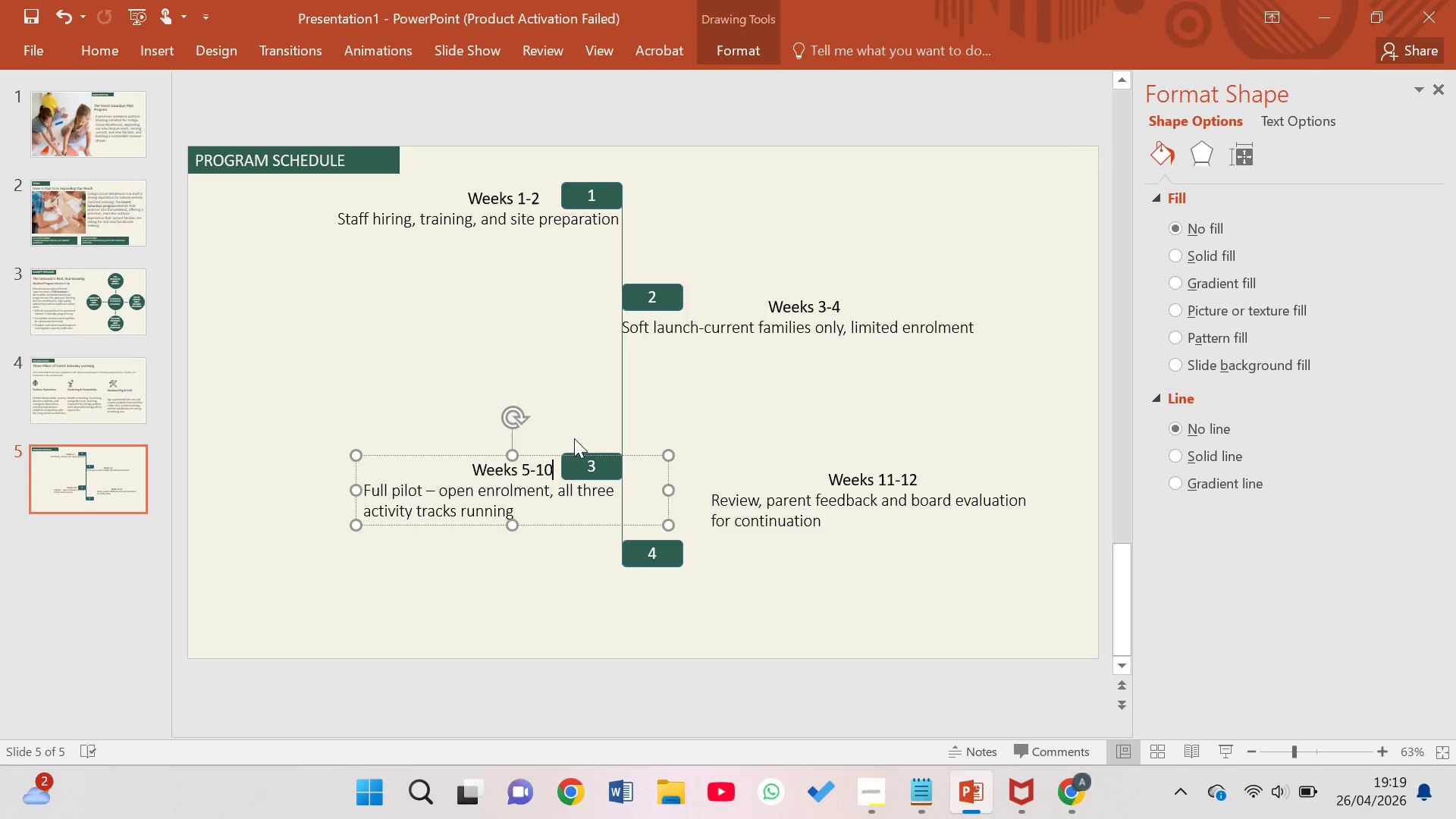 
left_click([579, 408])
 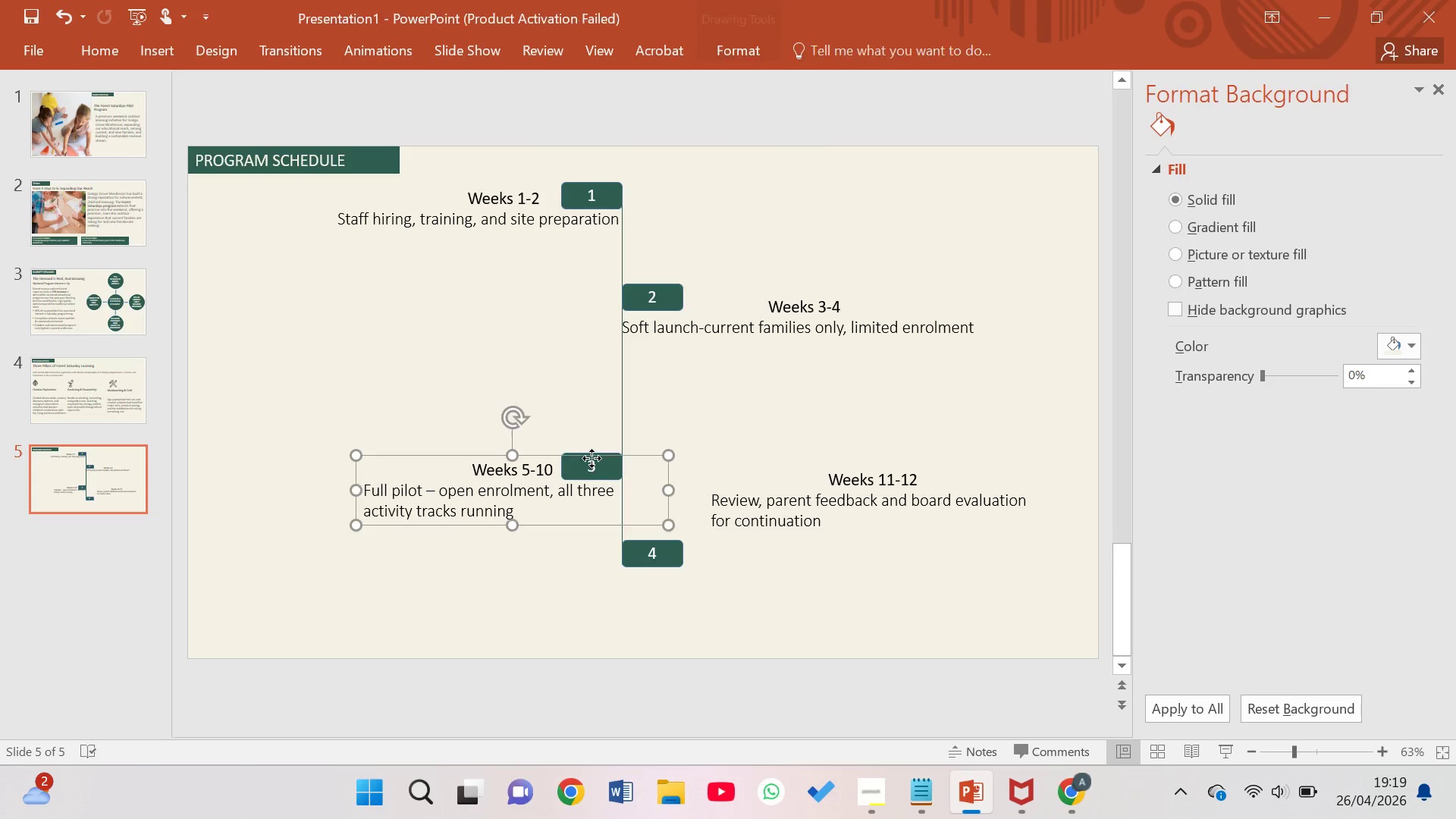 
double_click([592, 458])
 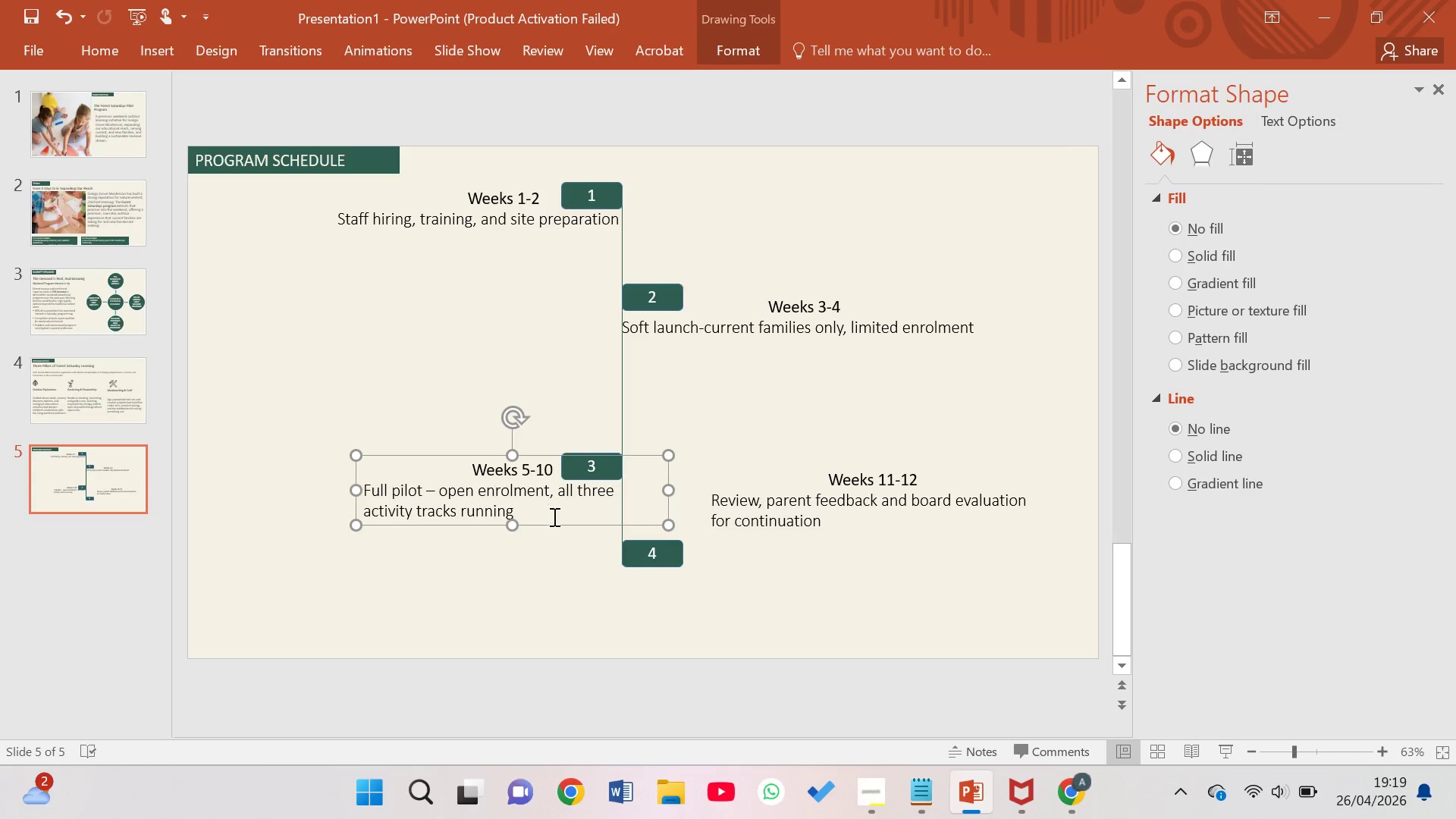 
left_click([548, 529])
 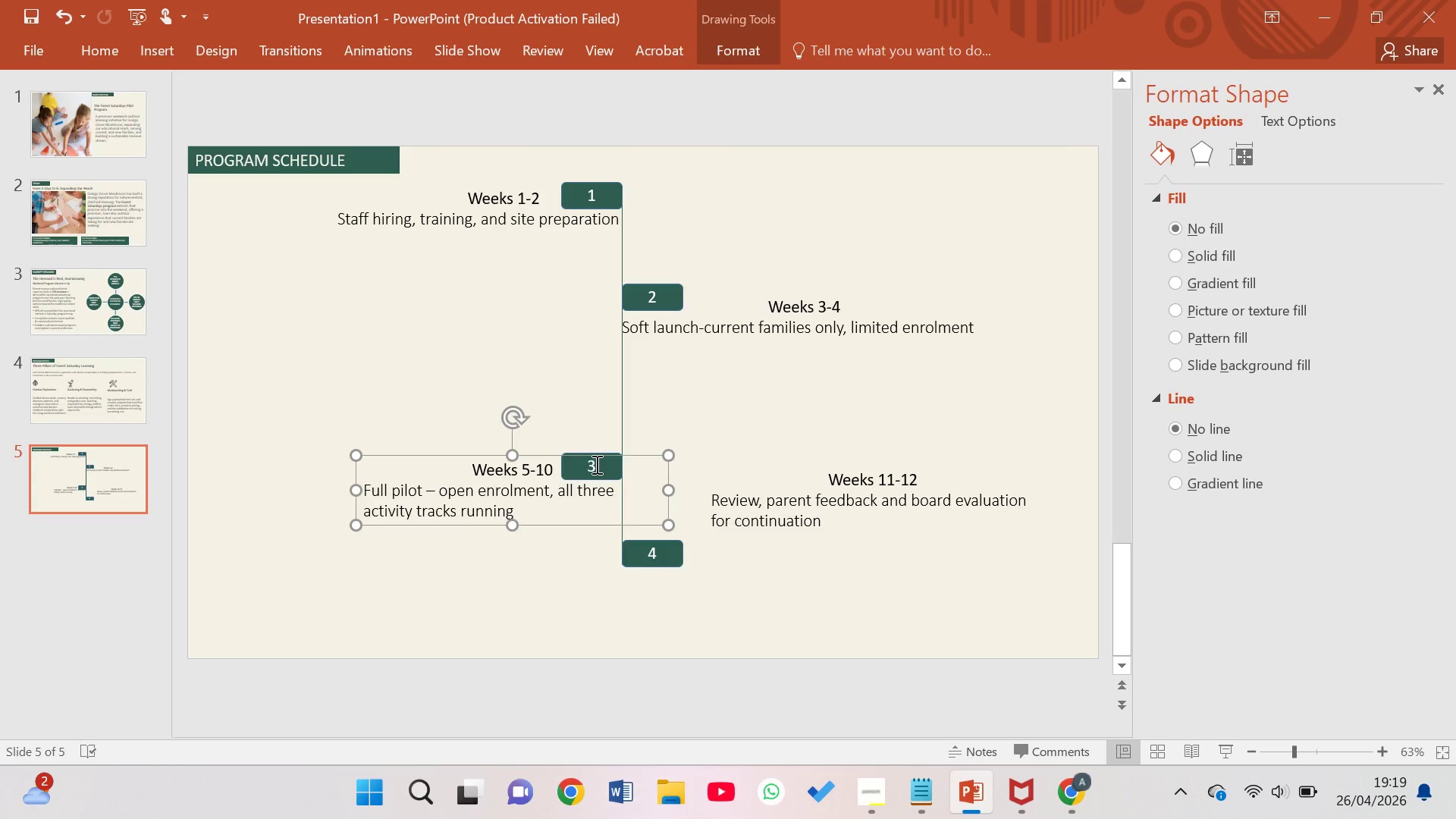 
left_click([595, 464])
 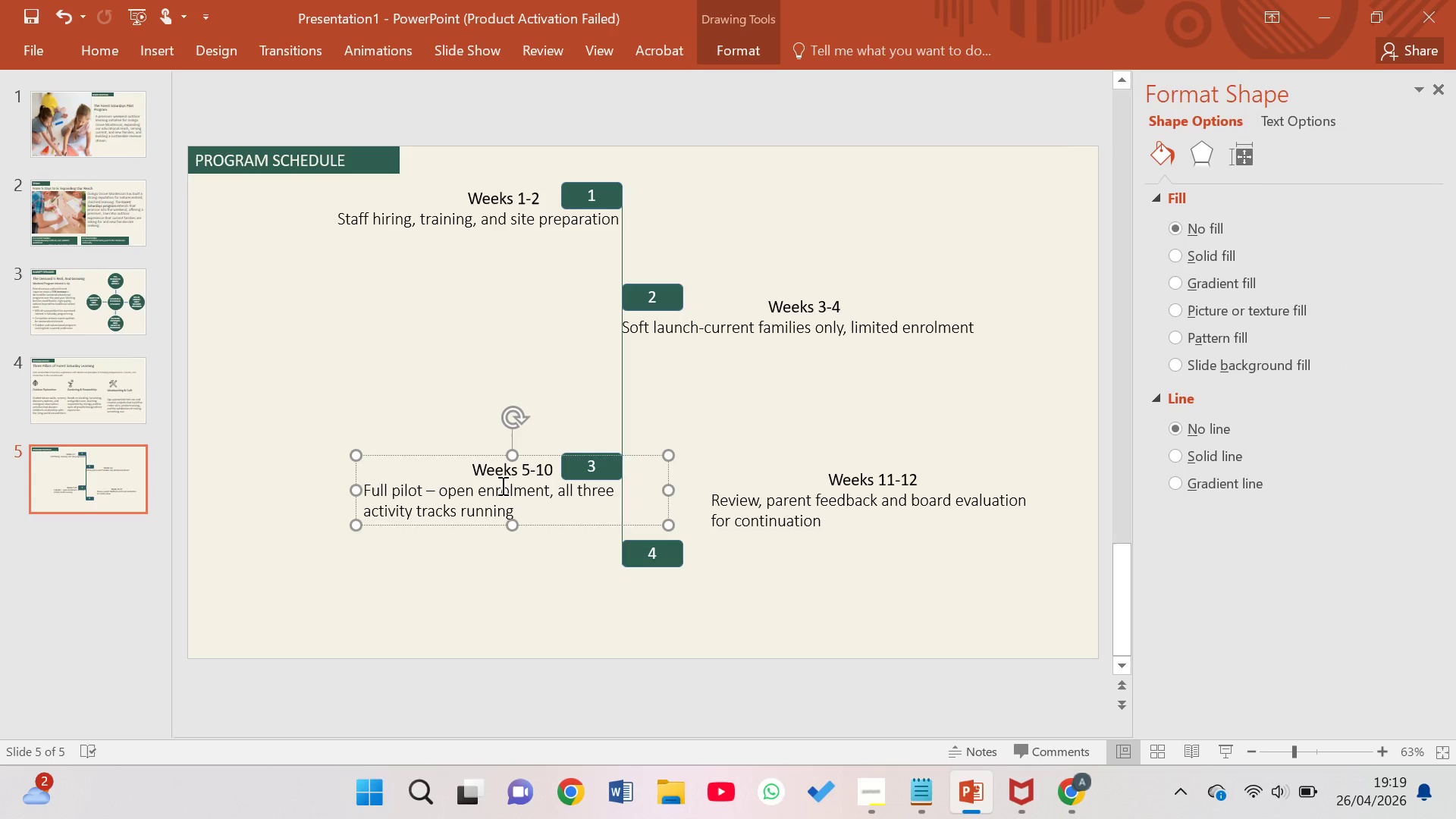 
left_click([501, 485])
 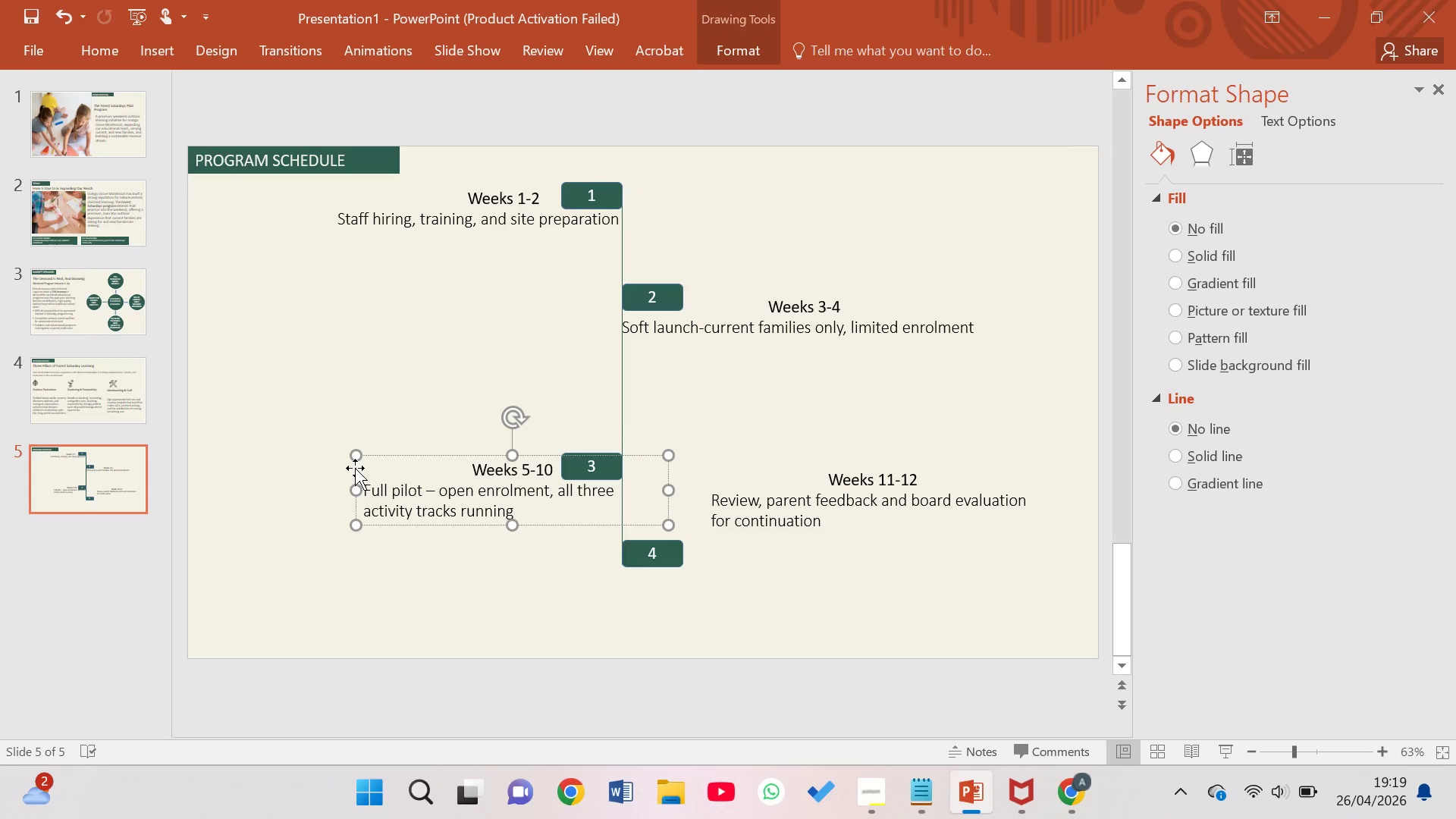 
left_click_drag(start_coordinate=[362, 467], to_coordinate=[367, 410])
 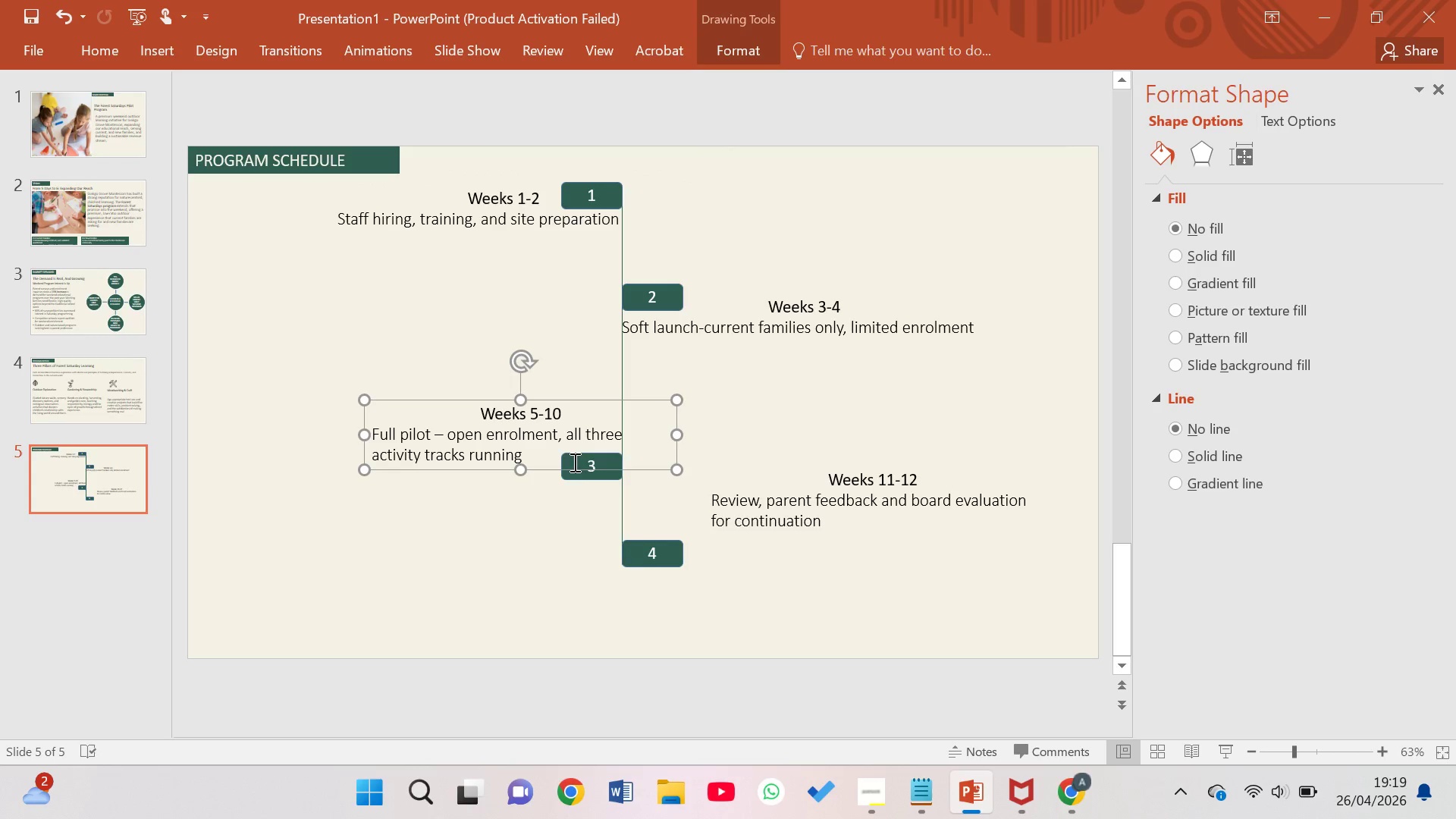 
left_click([572, 479])
 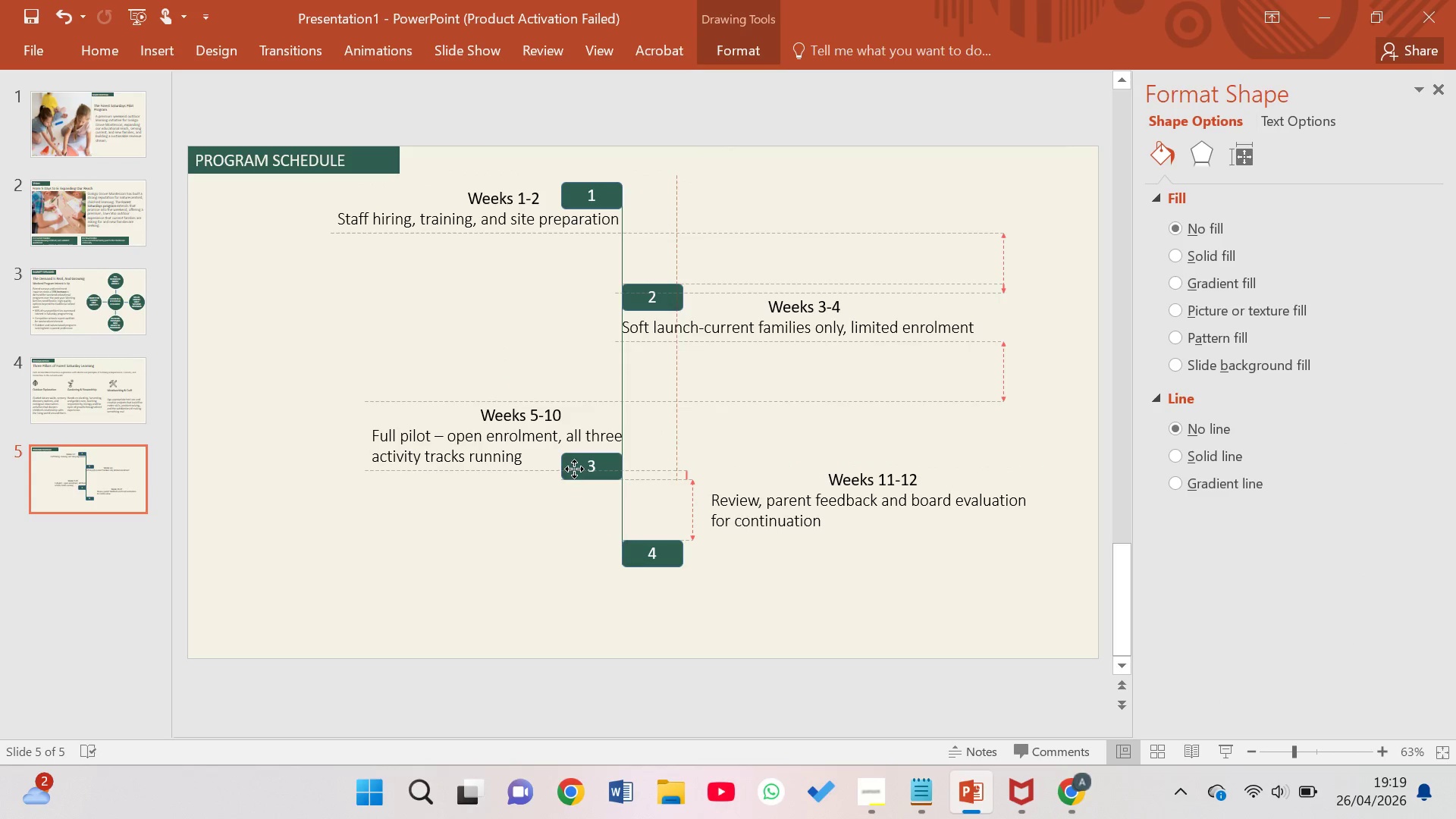 
wait(5.83)
 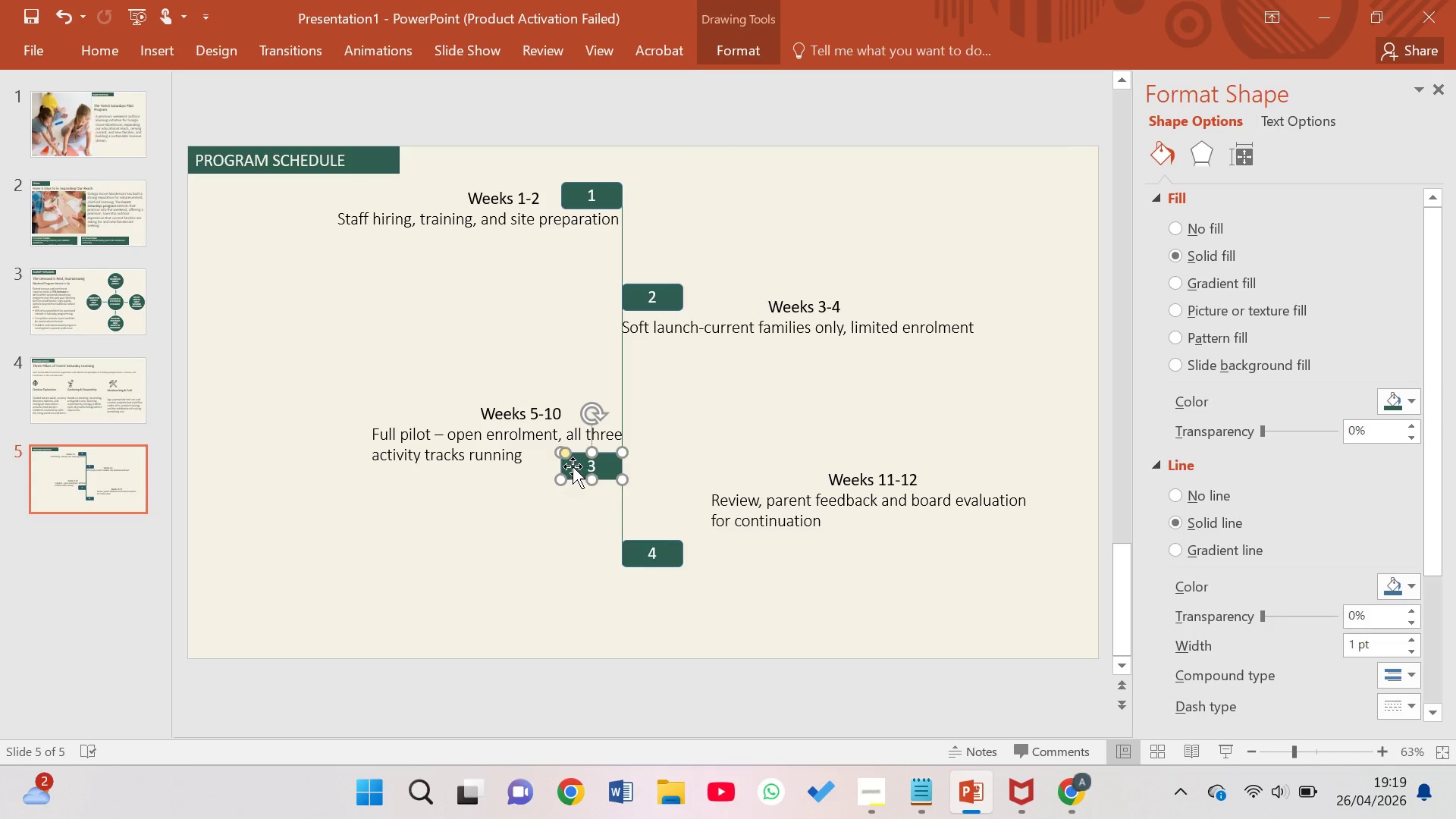 
left_click([590, 463])
 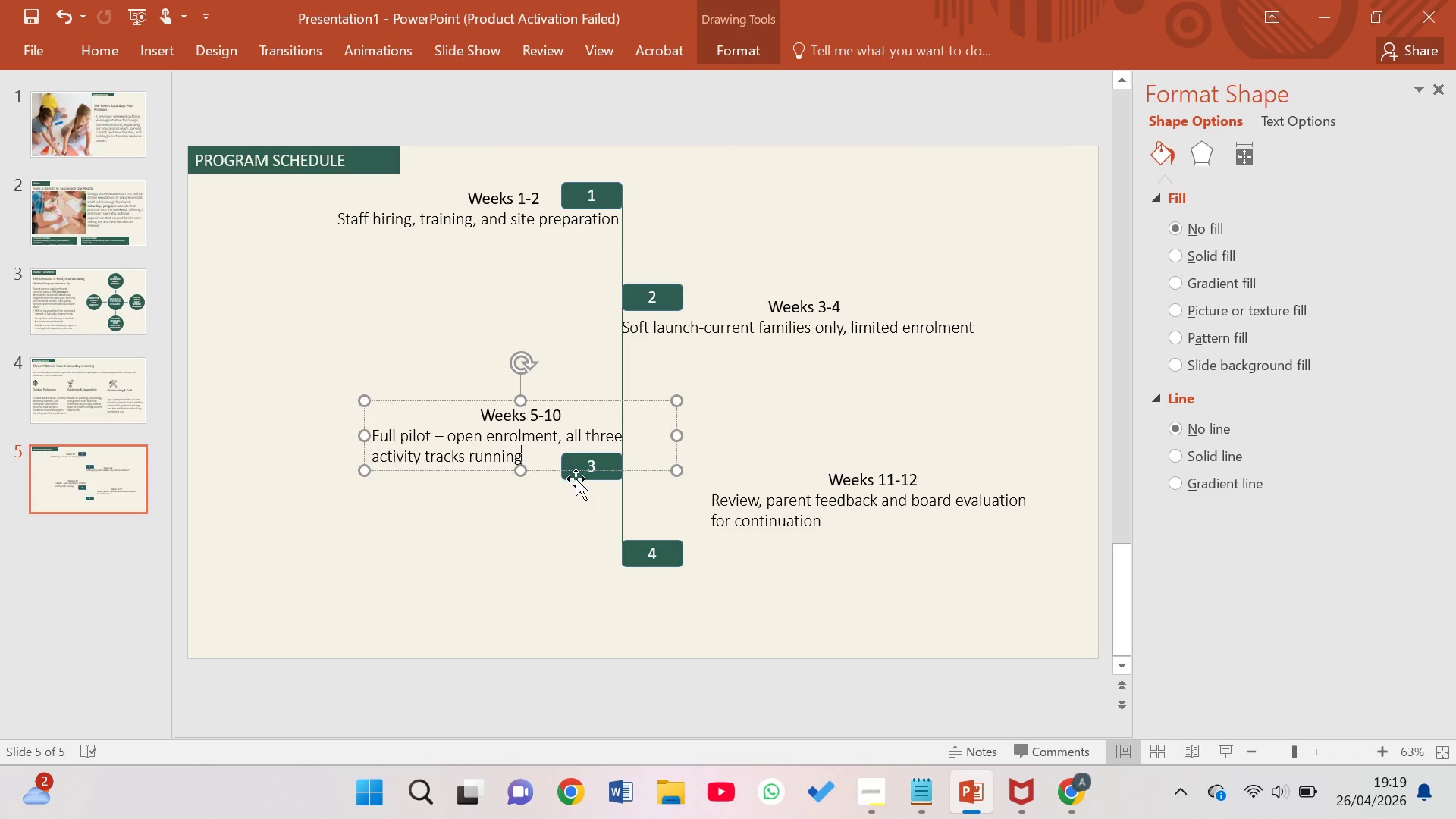 
left_click([576, 479])
 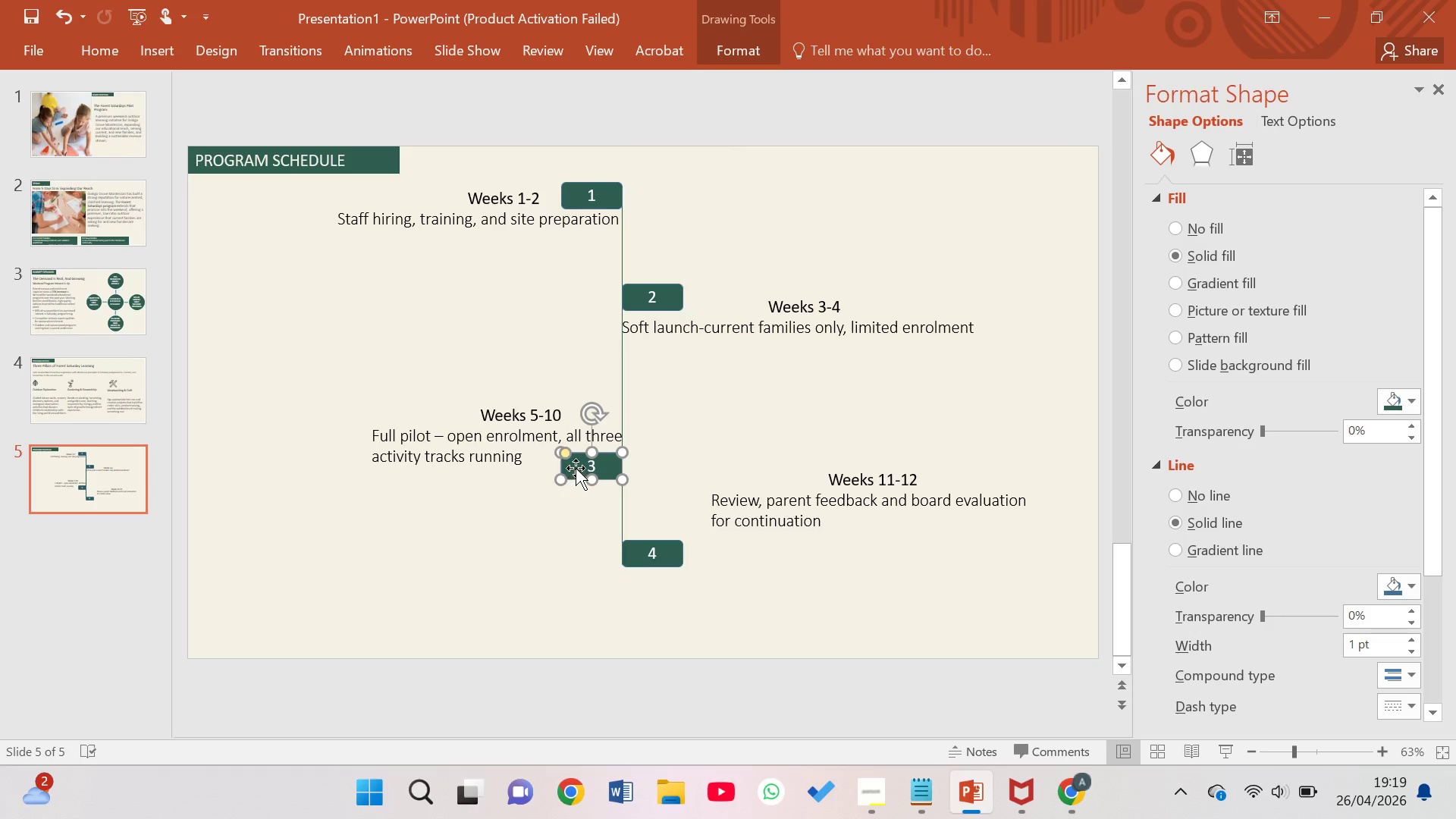 
left_click_drag(start_coordinate=[576, 466], to_coordinate=[576, 475])
 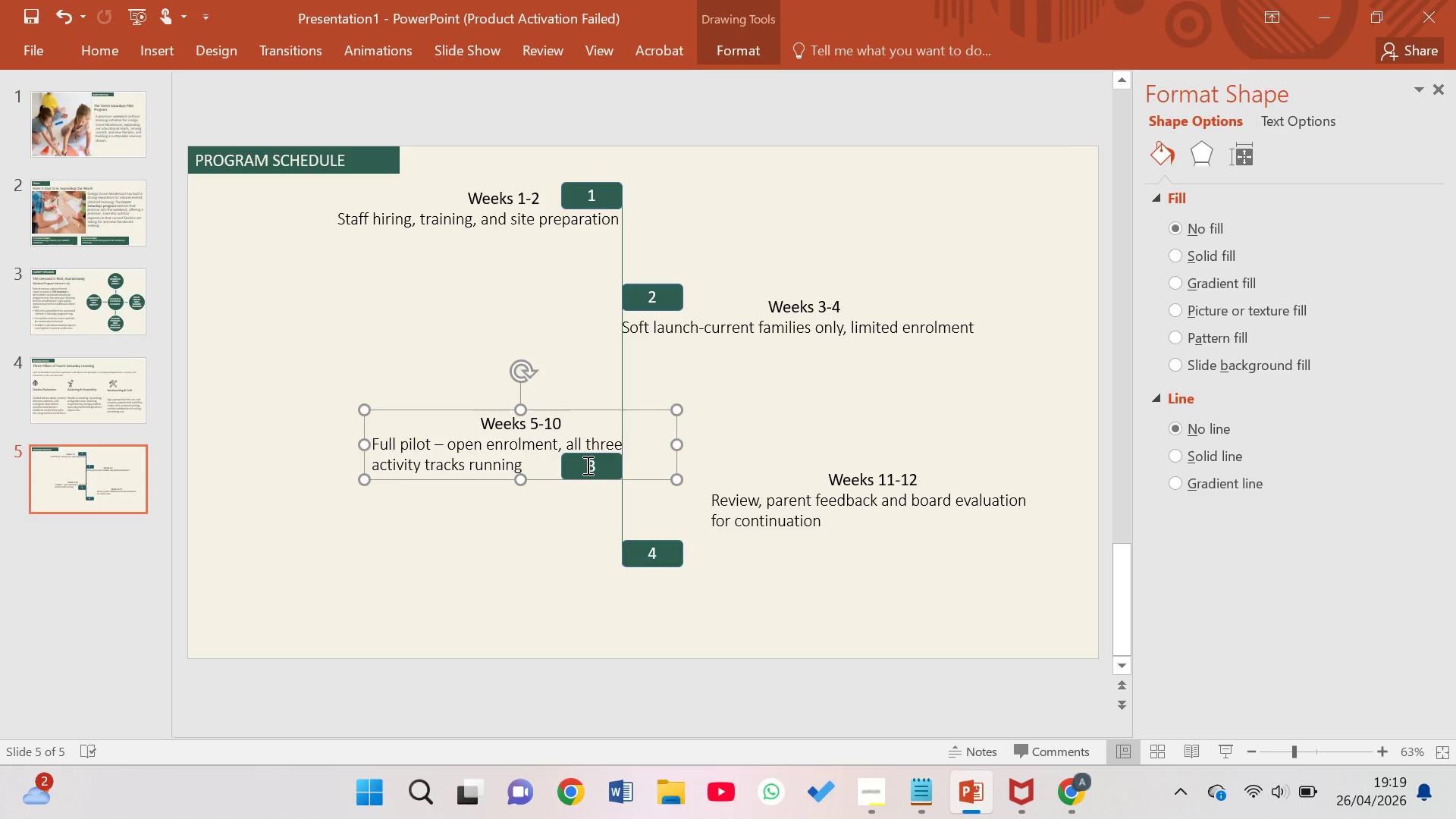 
left_click([585, 470])
 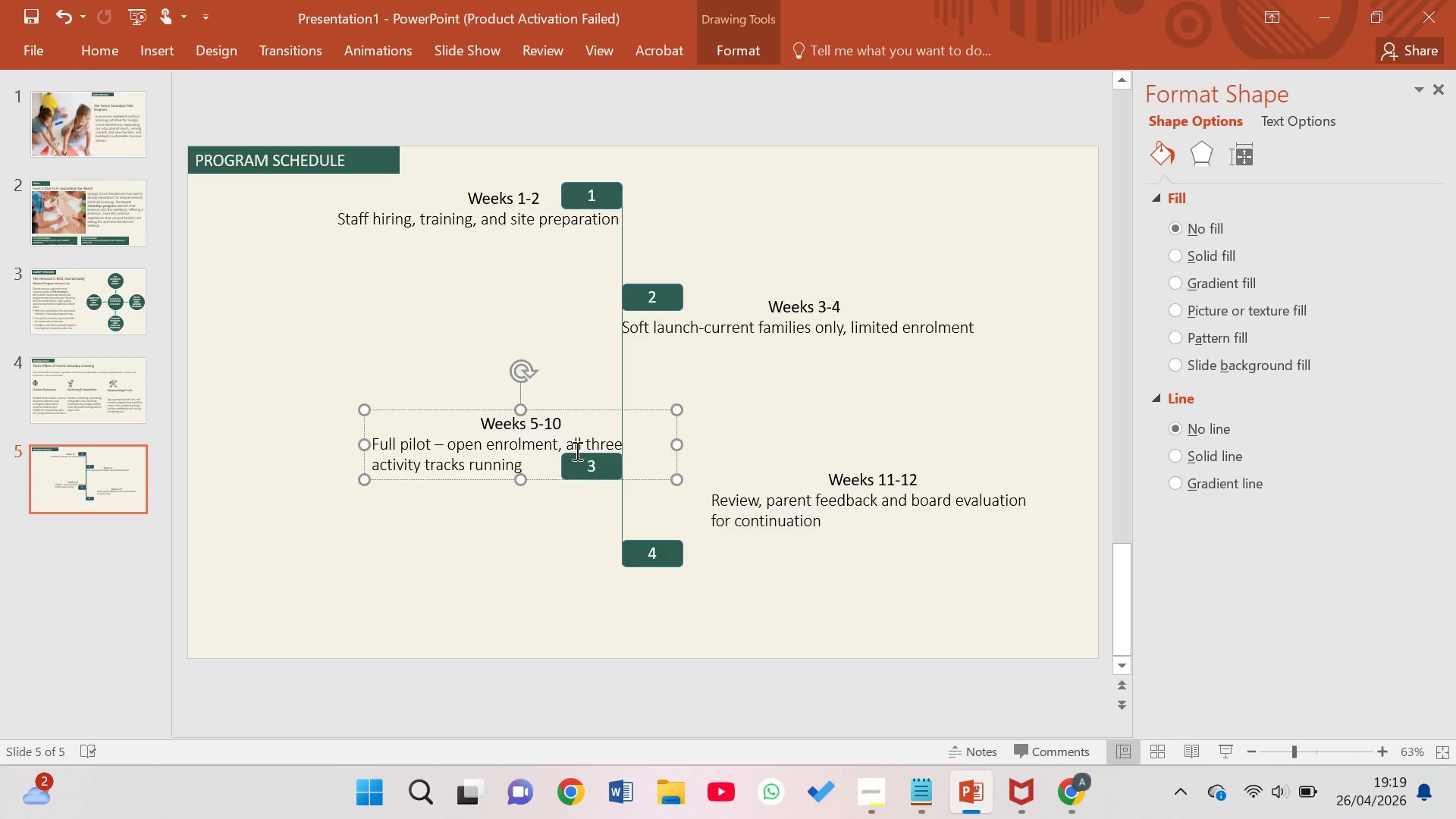 
left_click([560, 472])
 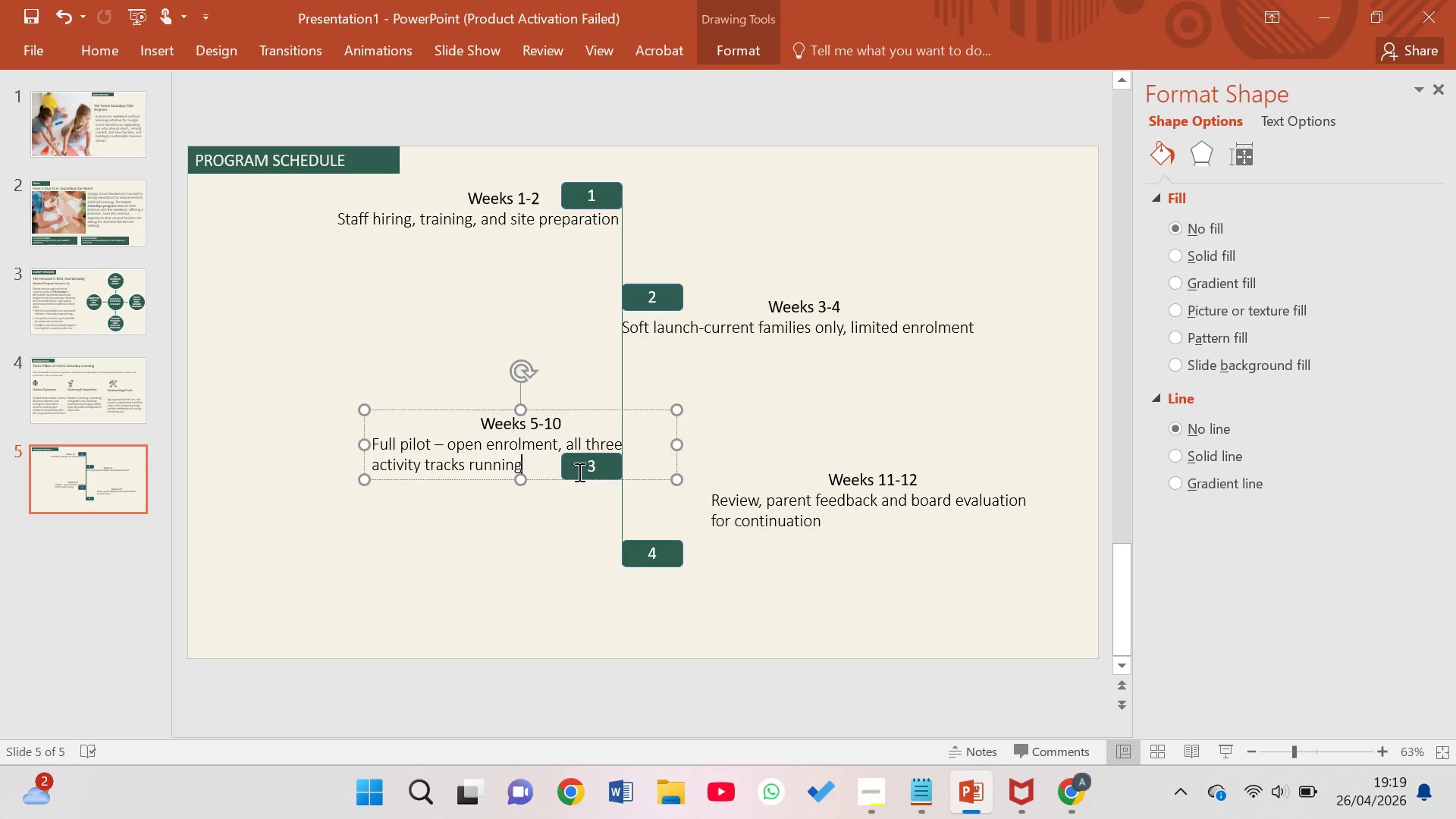 
left_click([579, 472])
 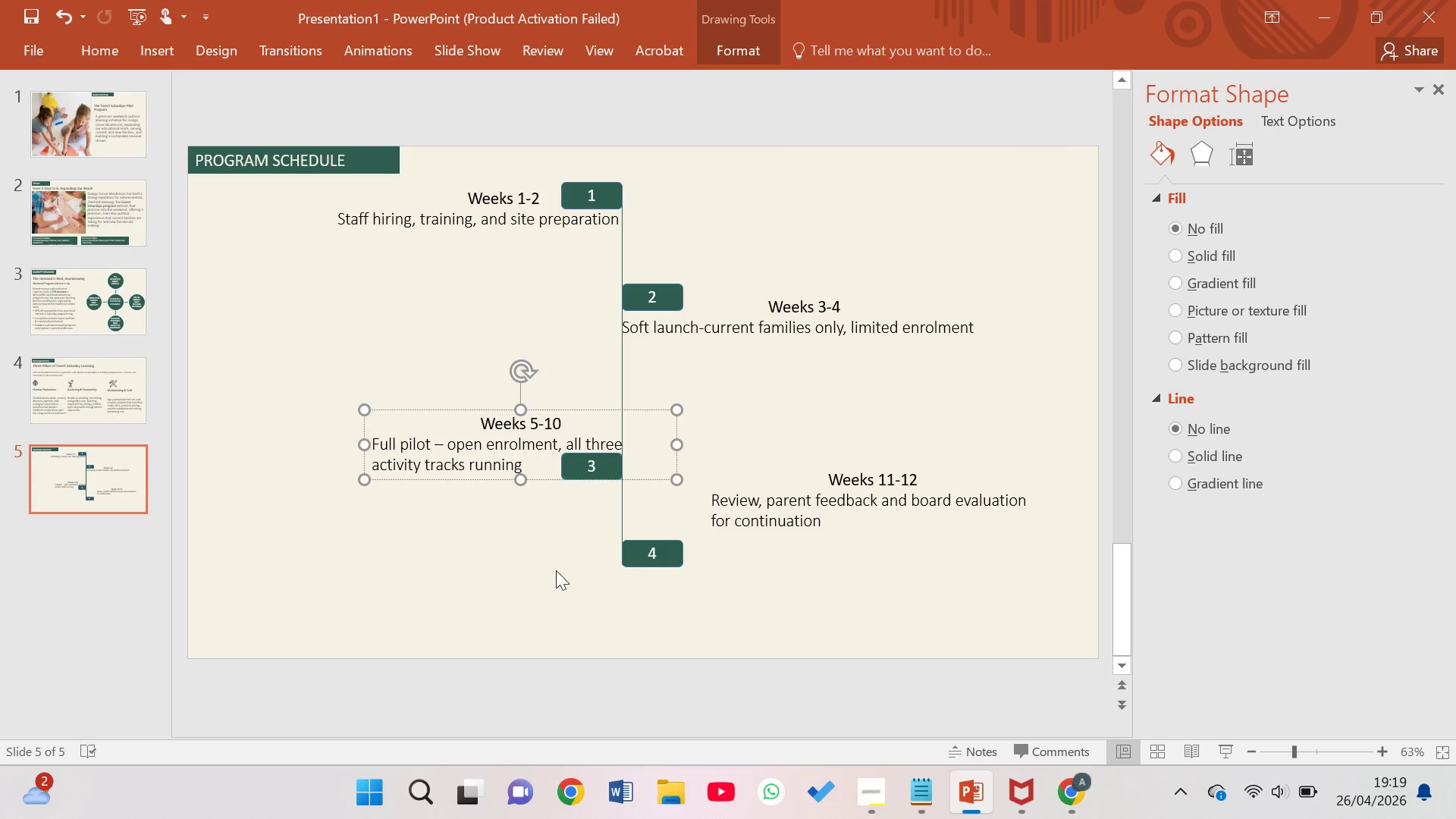 
left_click([541, 576])
 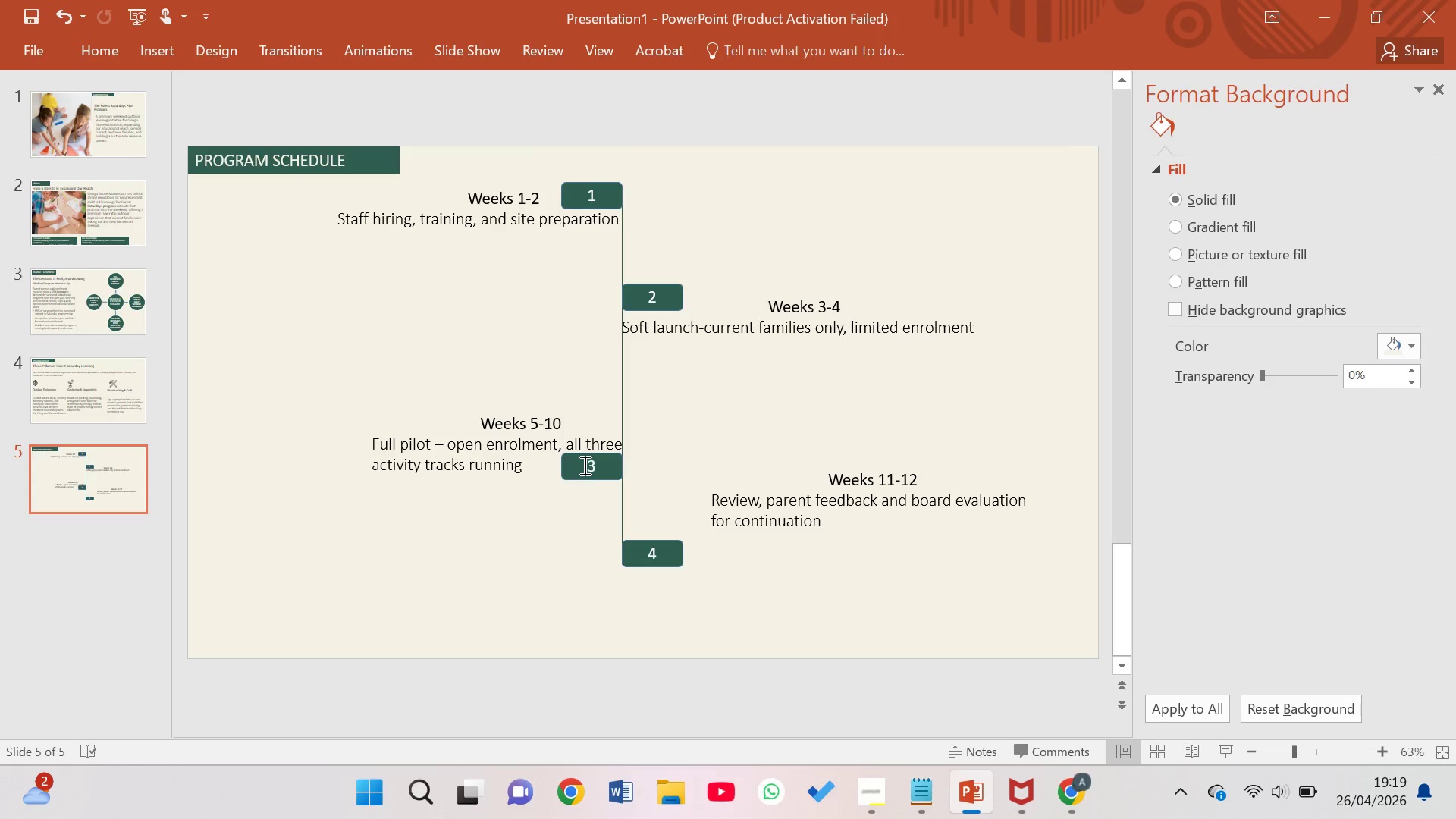 
left_click_drag(start_coordinate=[582, 469], to_coordinate=[561, 472])
 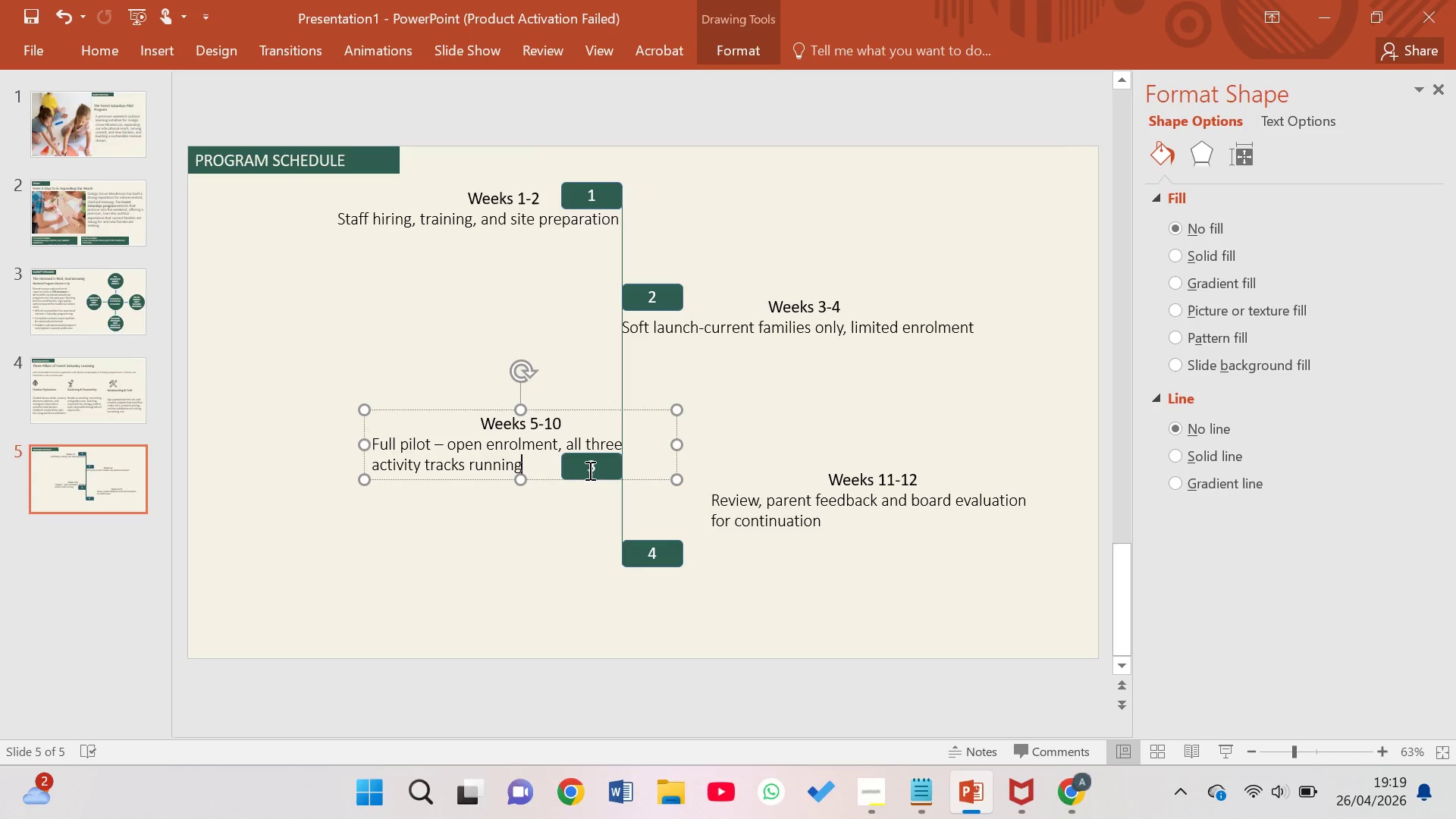 
left_click([593, 470])
 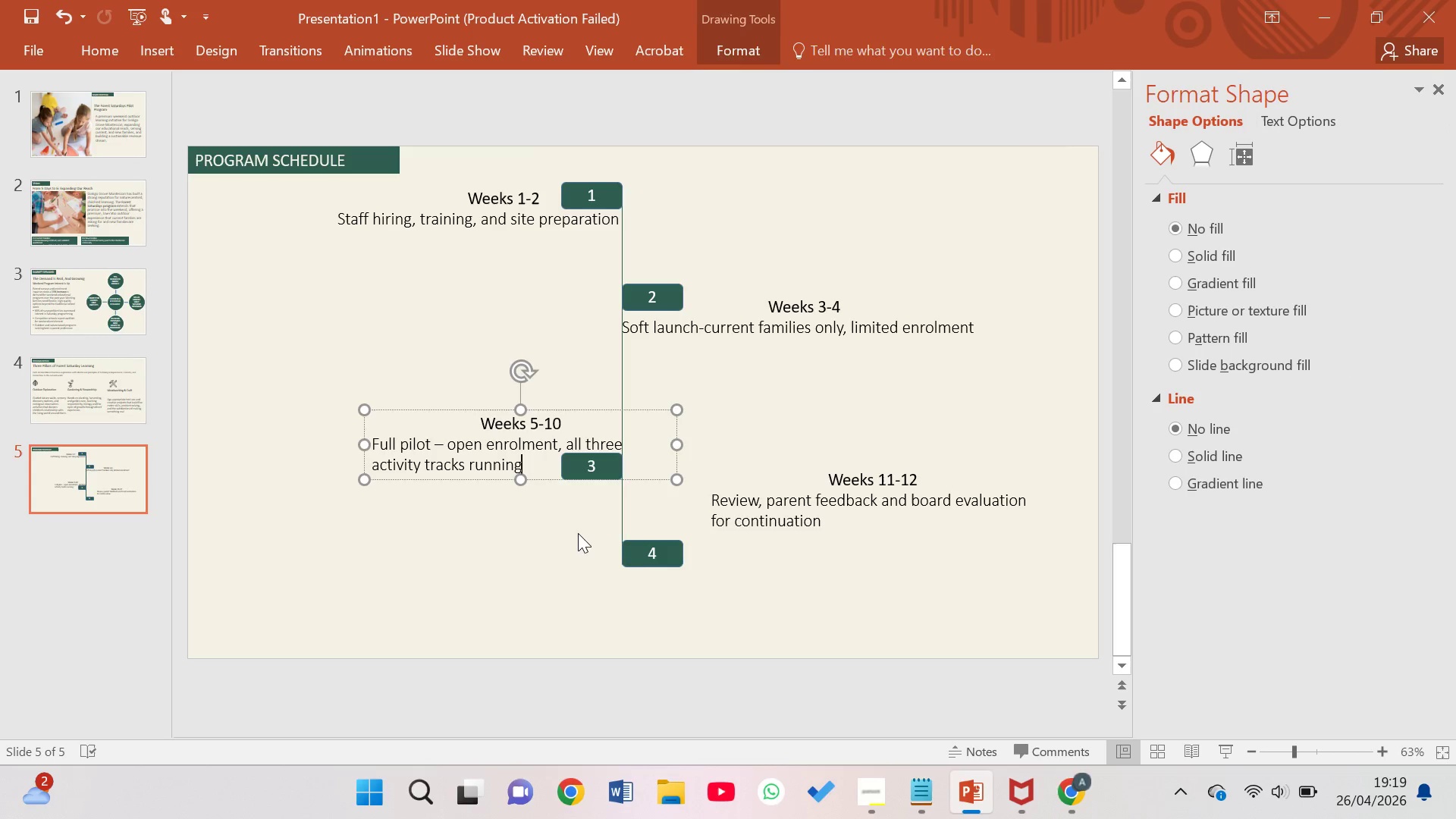 
left_click([578, 535])
 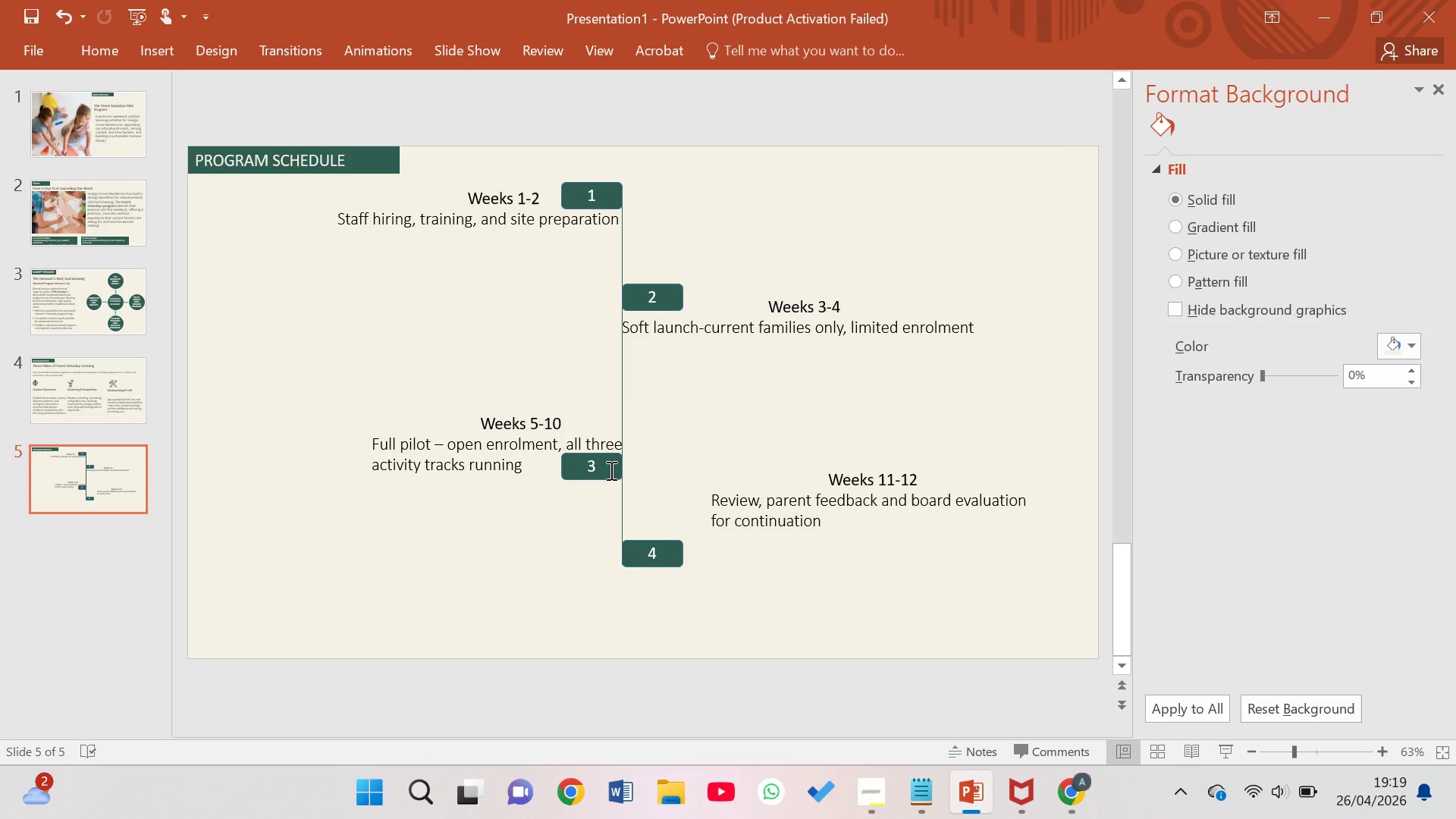 
left_click_drag(start_coordinate=[610, 472], to_coordinate=[647, 473])
 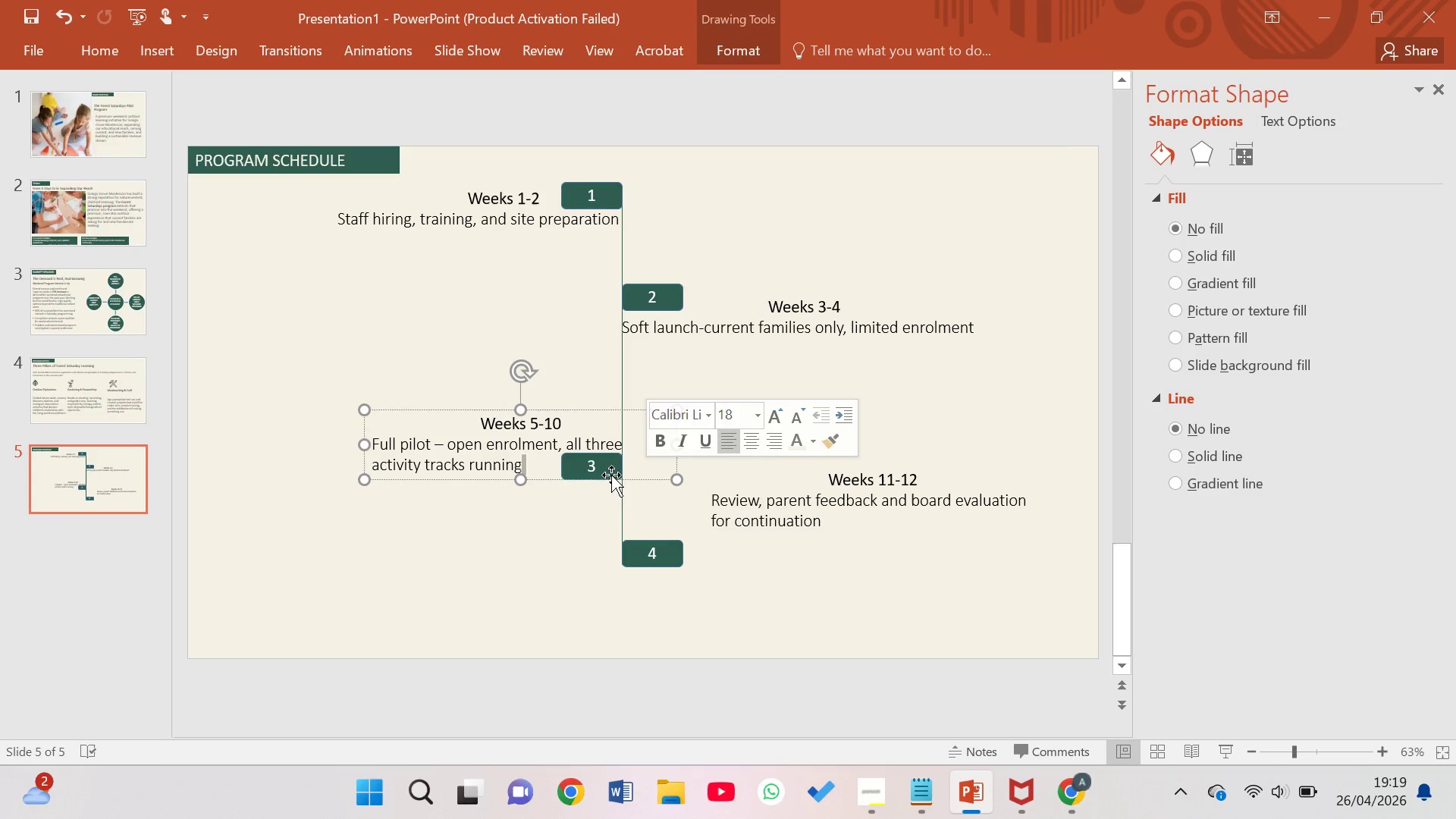 
left_click_drag(start_coordinate=[610, 473], to_coordinate=[559, 532])
 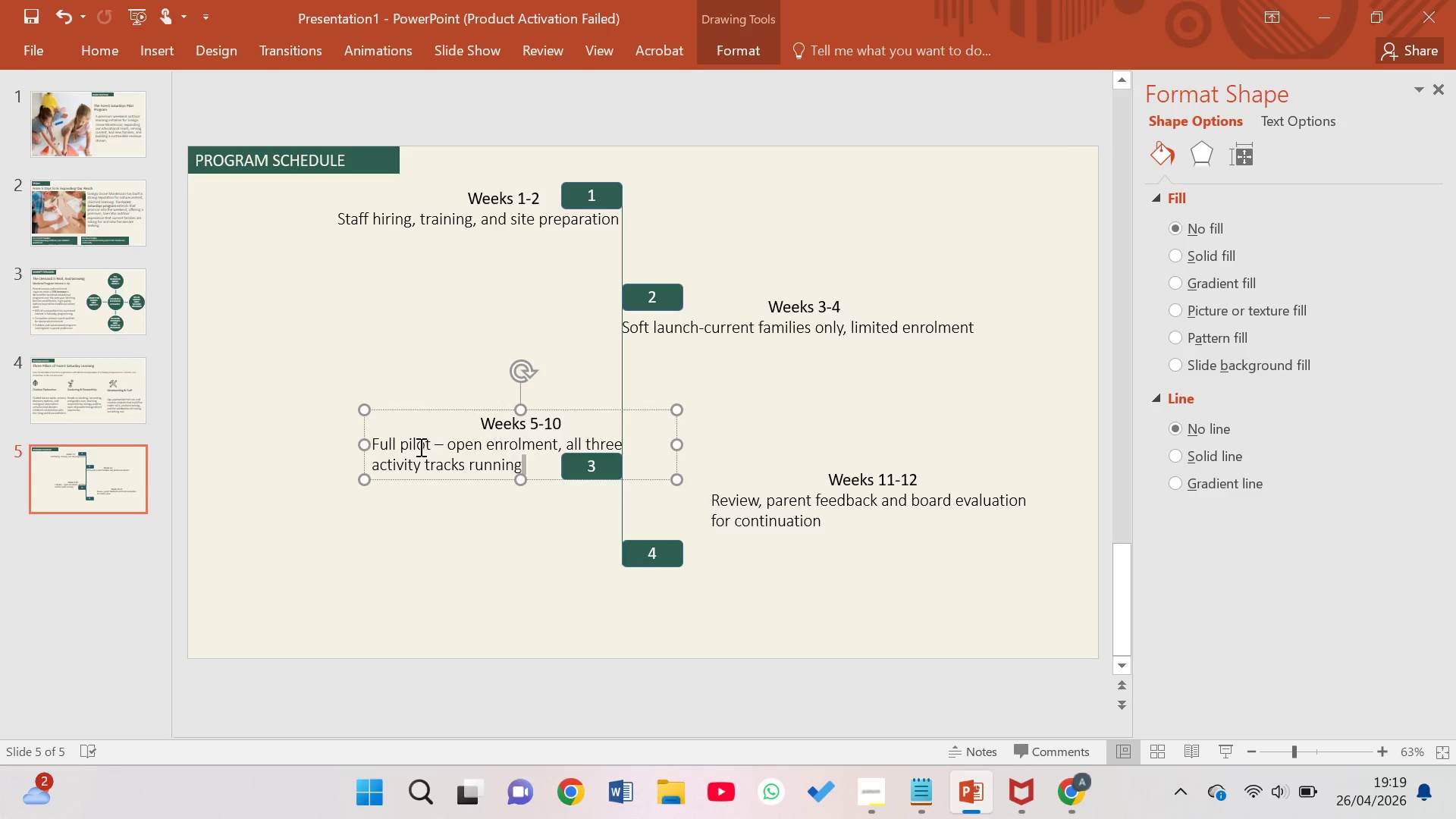 
left_click([410, 442])
 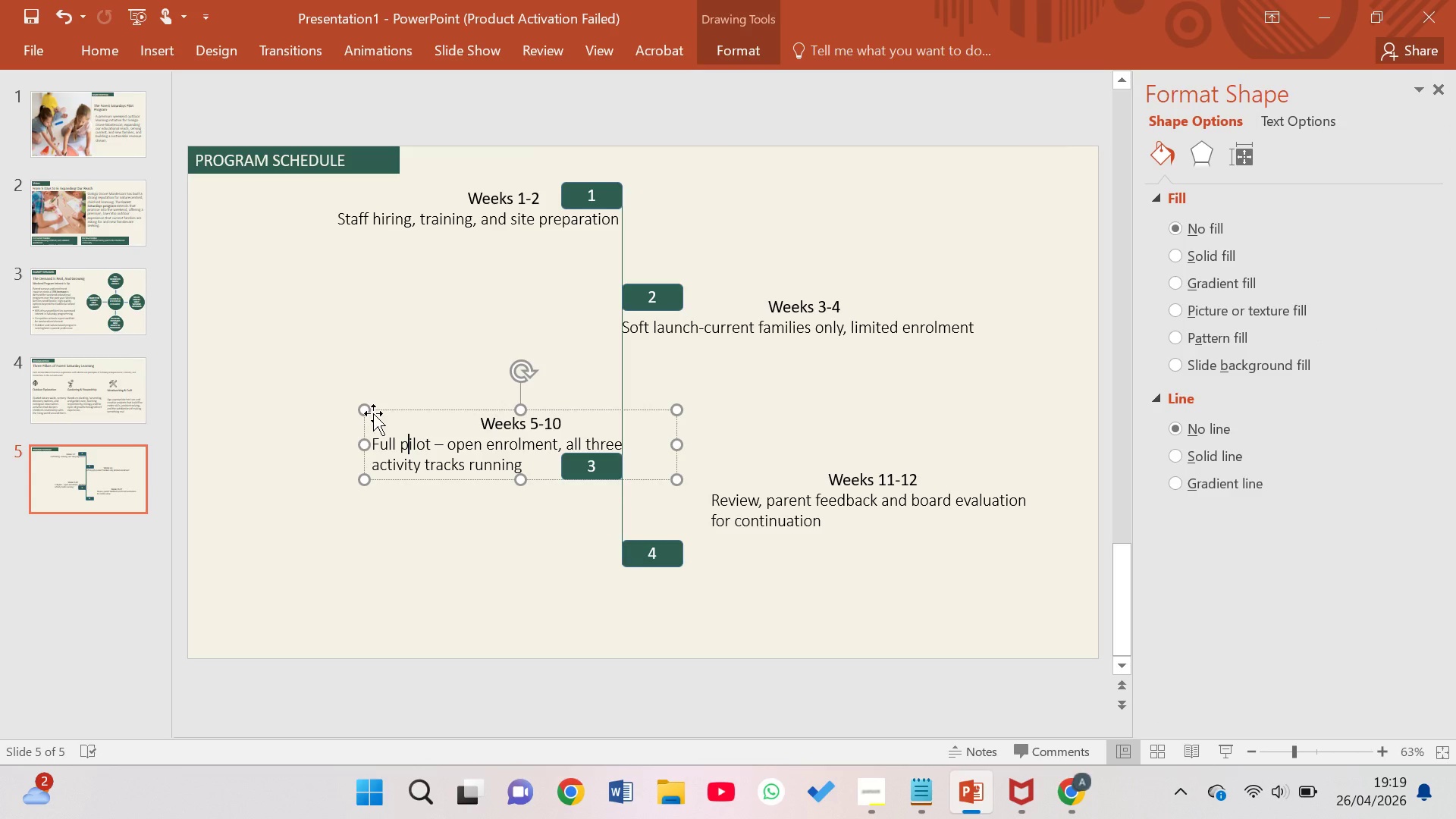 
left_click_drag(start_coordinate=[374, 413], to_coordinate=[324, 415])
 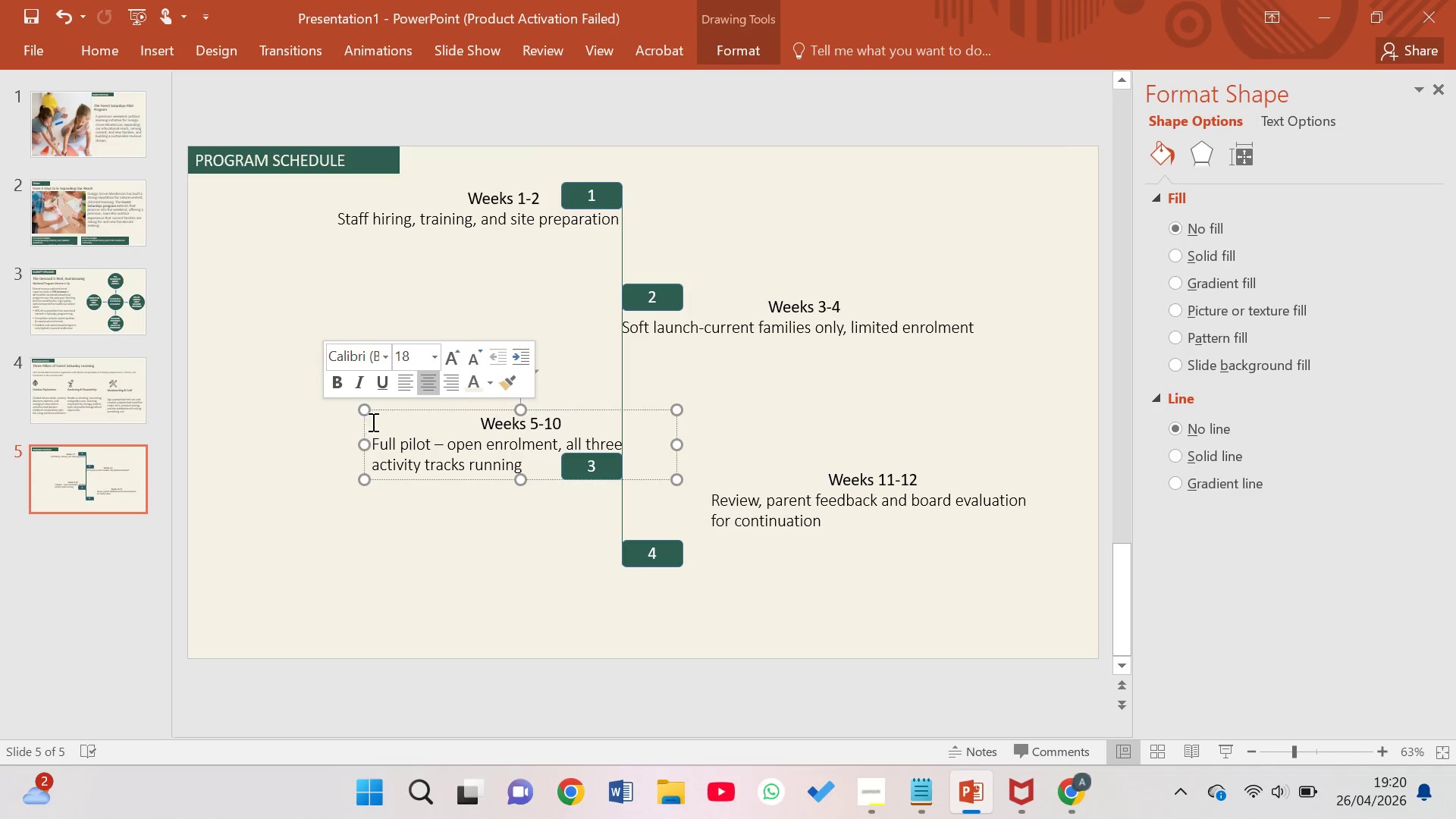 
left_click([375, 422])
 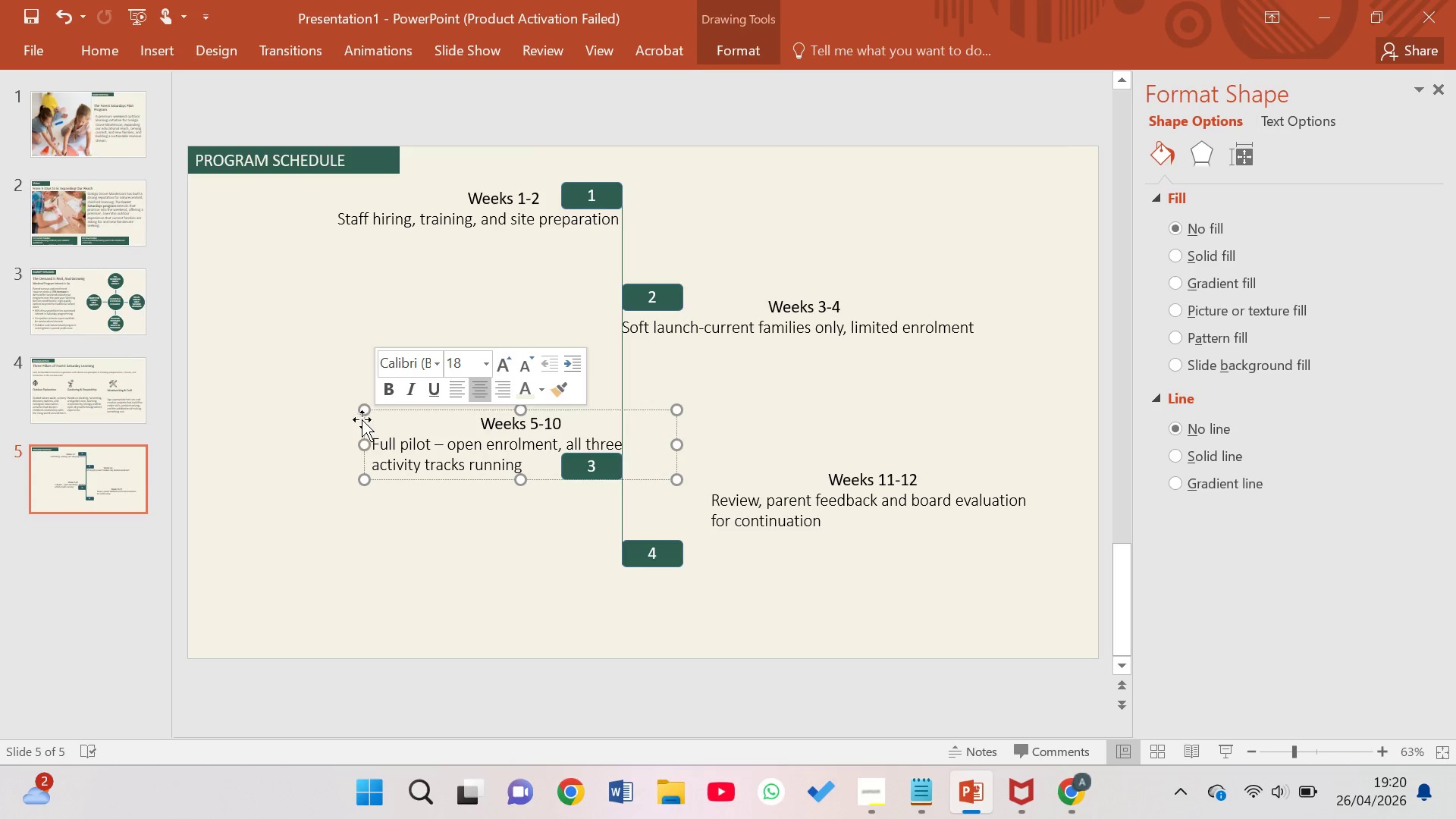 
left_click_drag(start_coordinate=[359, 419], to_coordinate=[264, 422])
 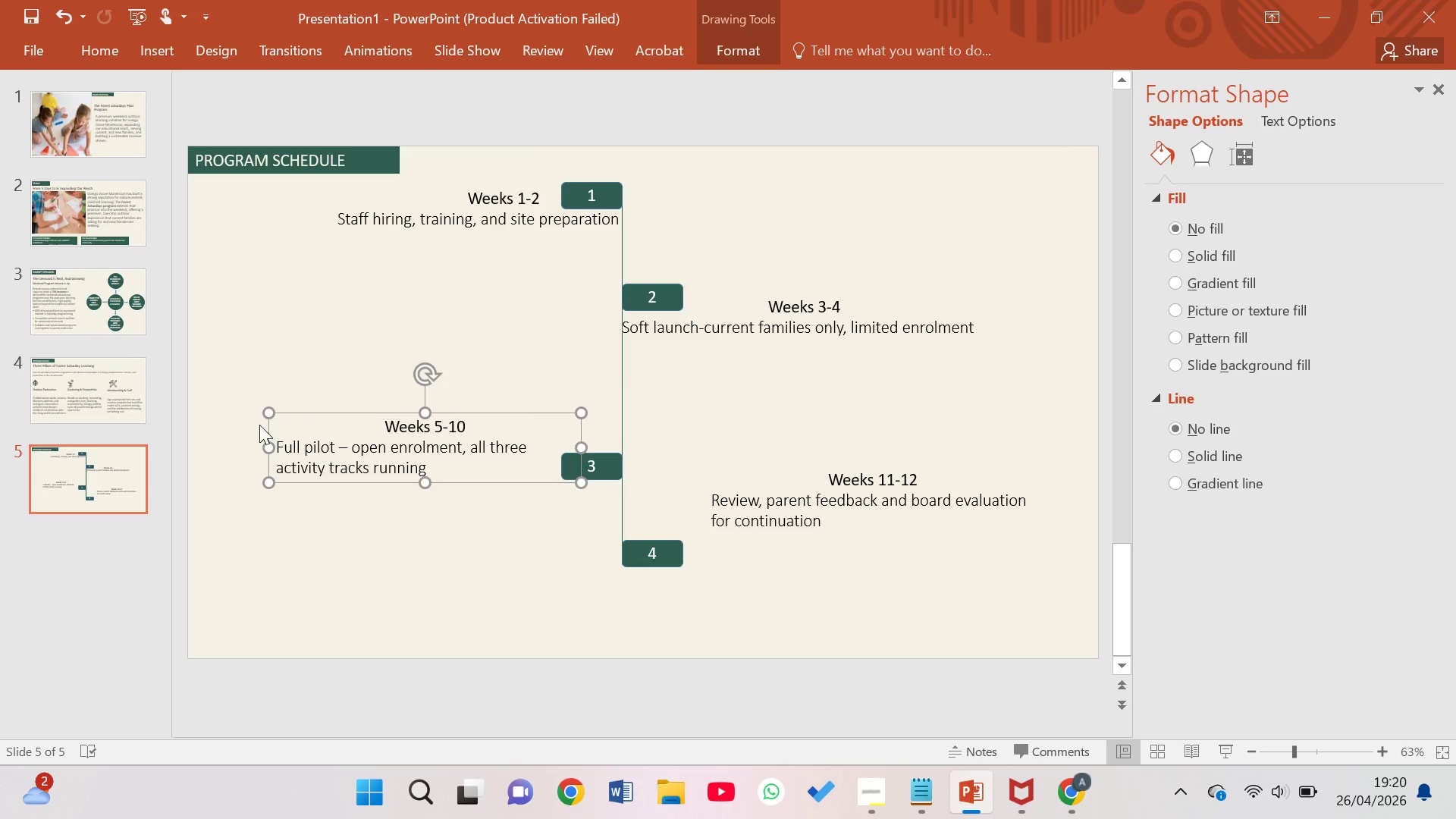 
left_click_drag(start_coordinate=[274, 429], to_coordinate=[227, 433])
 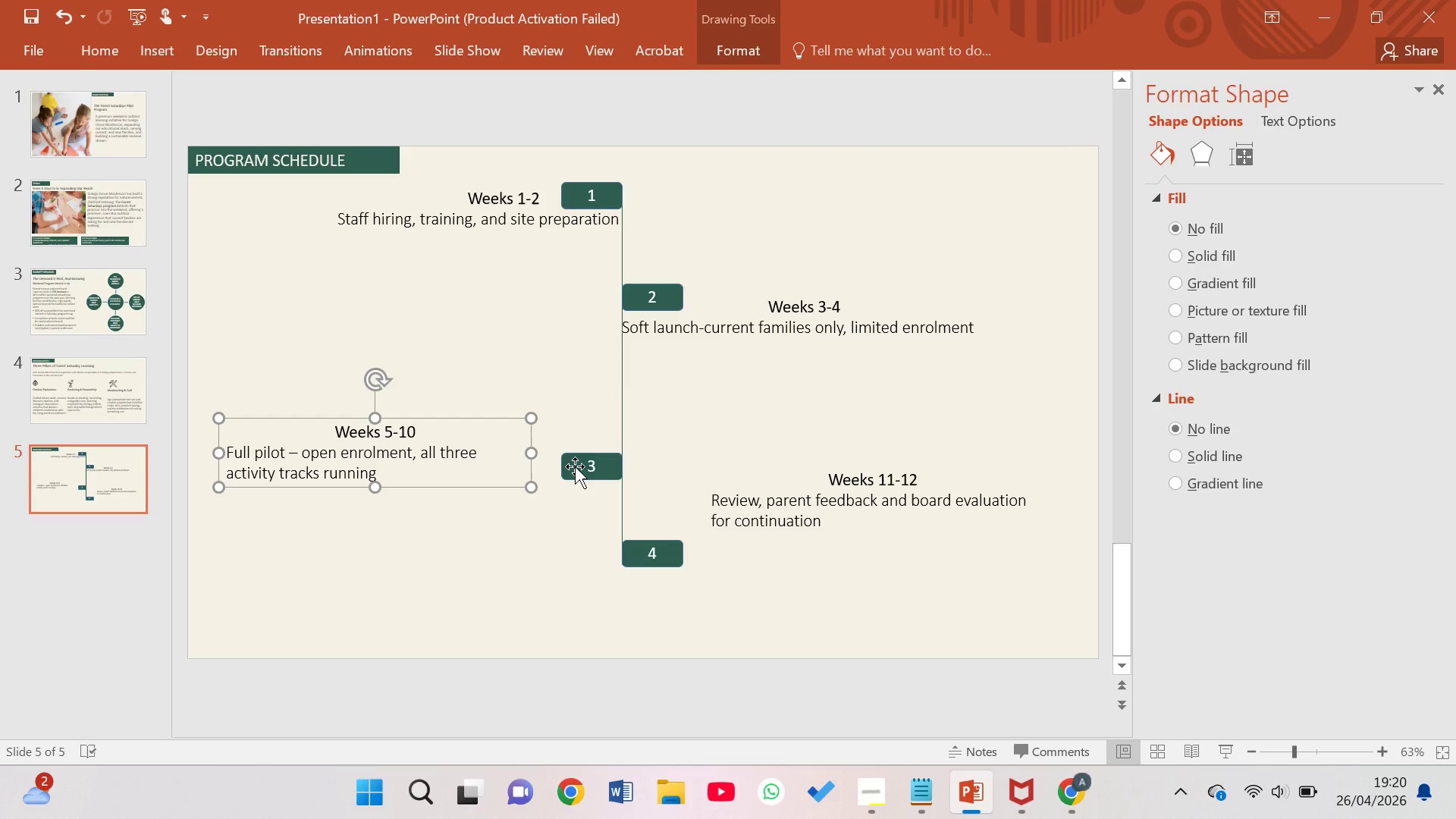 
left_click_drag(start_coordinate=[575, 466], to_coordinate=[573, 425])
 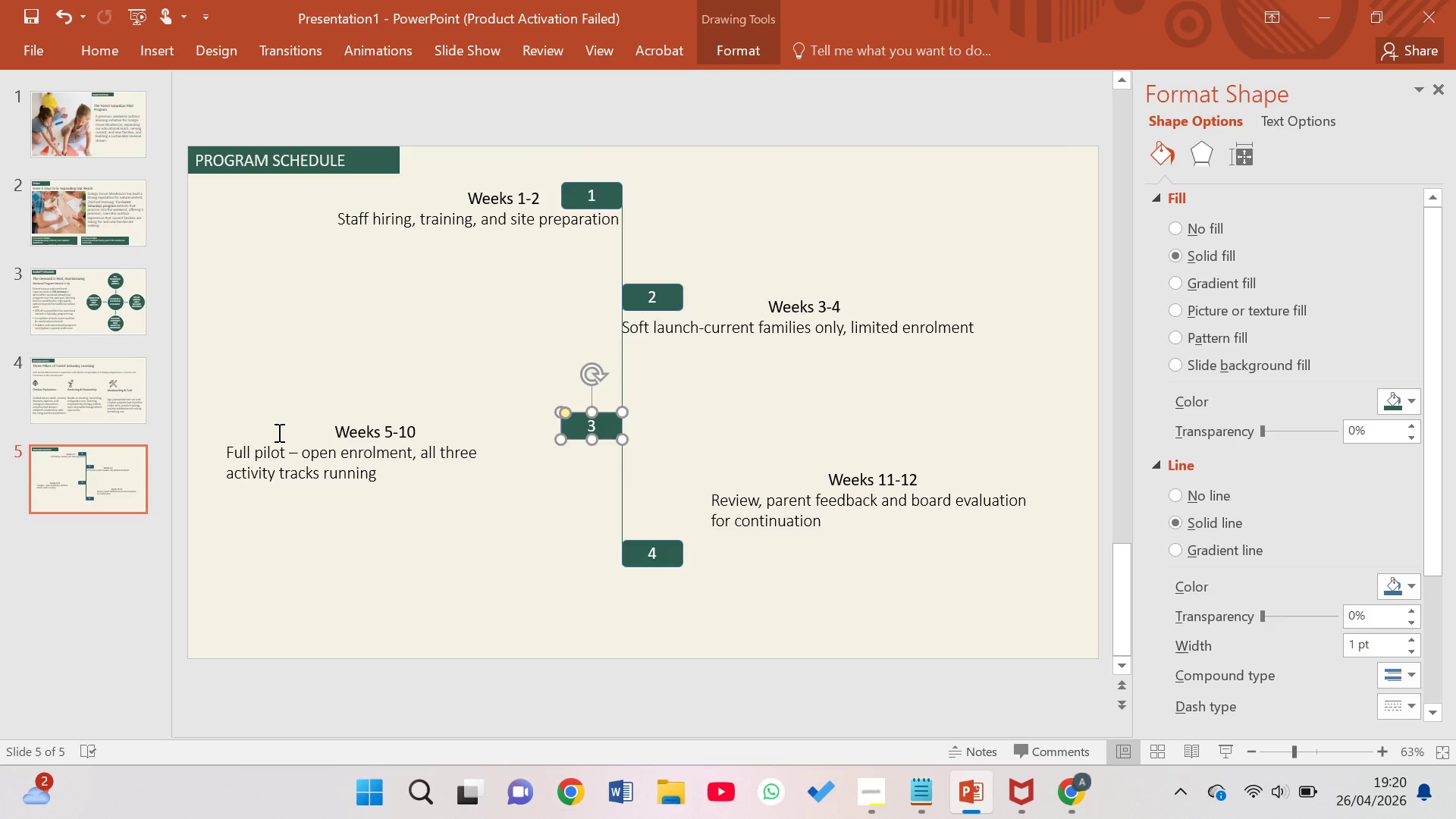 
left_click([226, 425])
 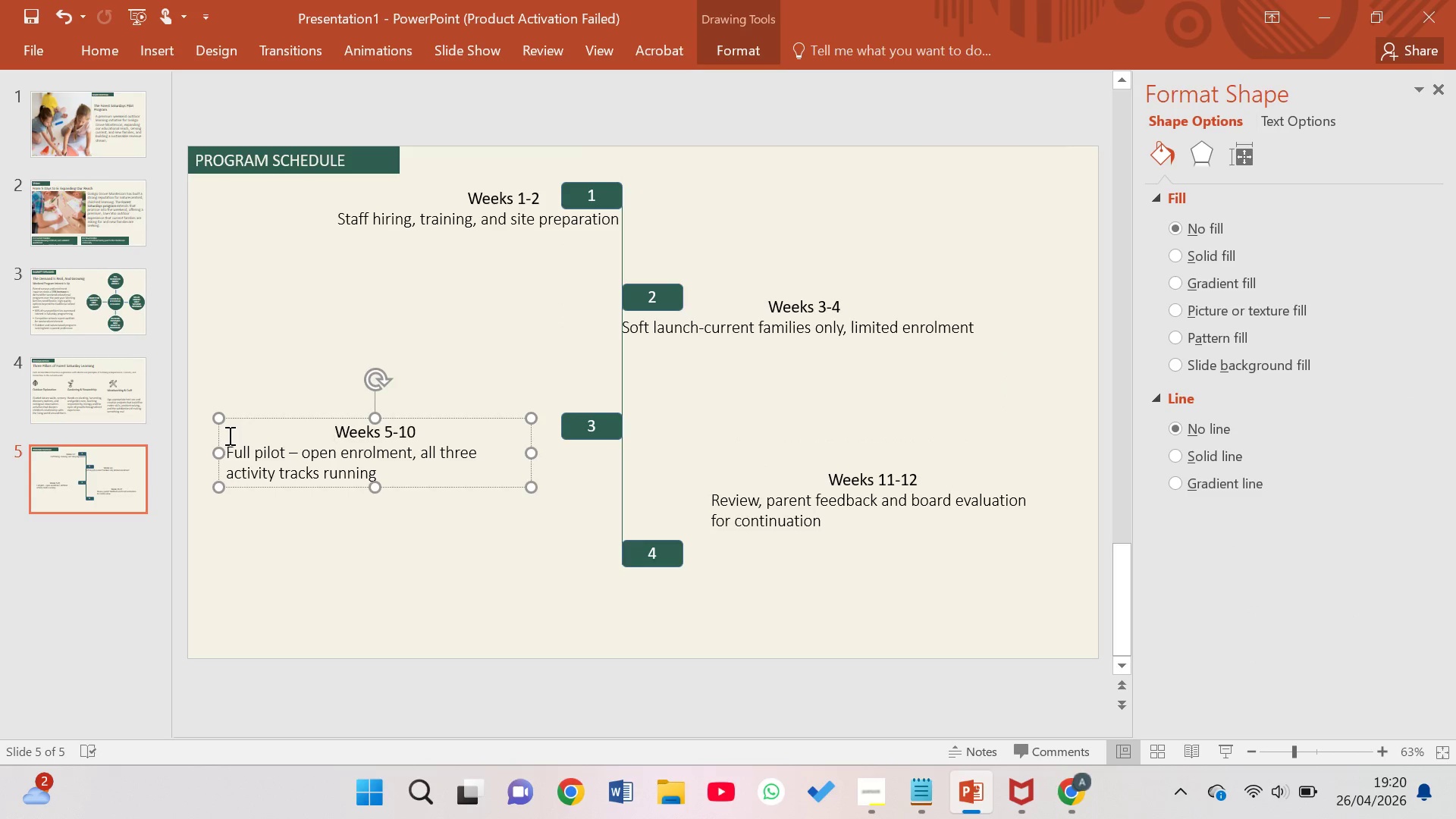 
left_click_drag(start_coordinate=[217, 435], to_coordinate=[354, 432])
 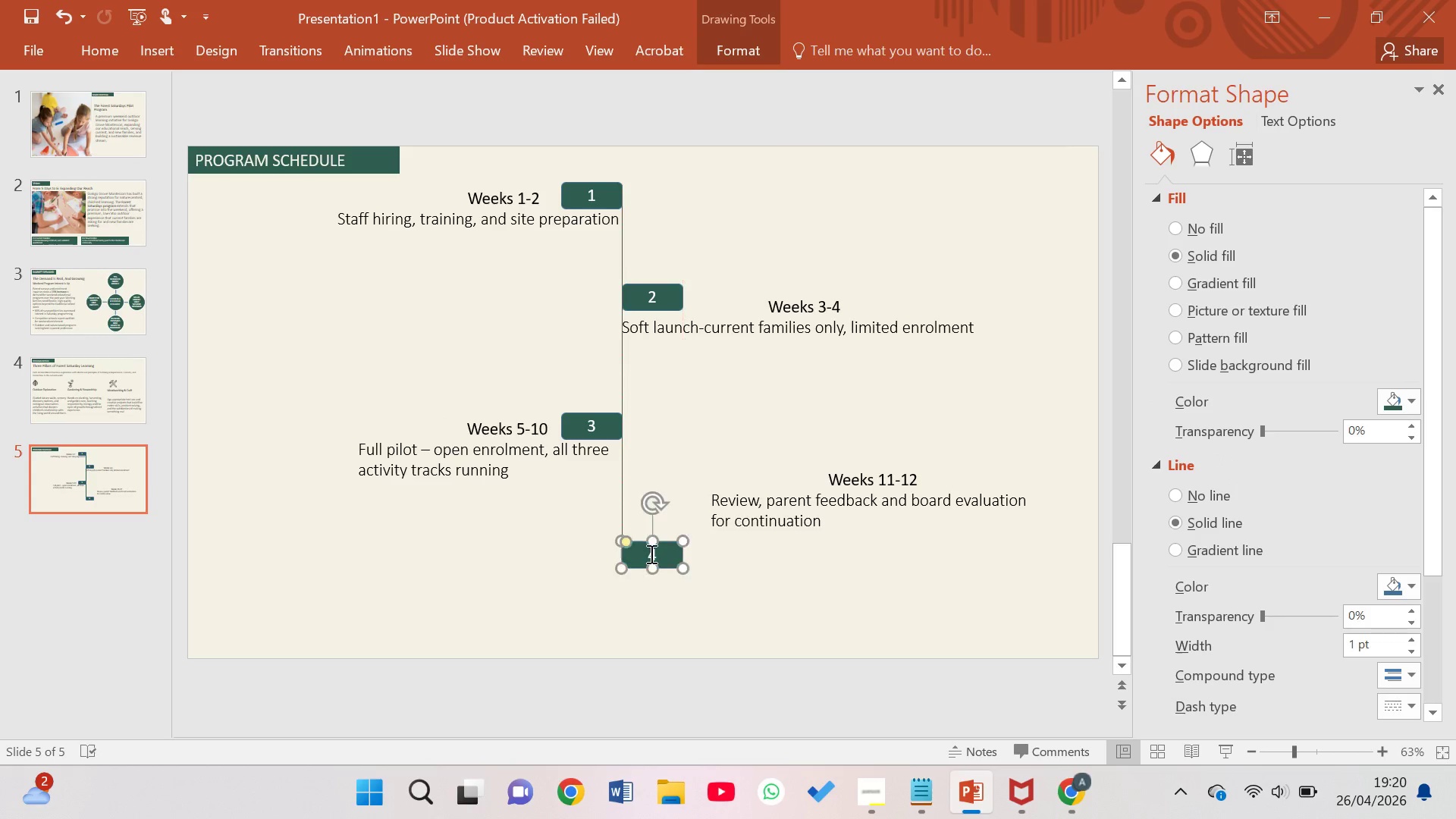 
left_click([813, 453])
 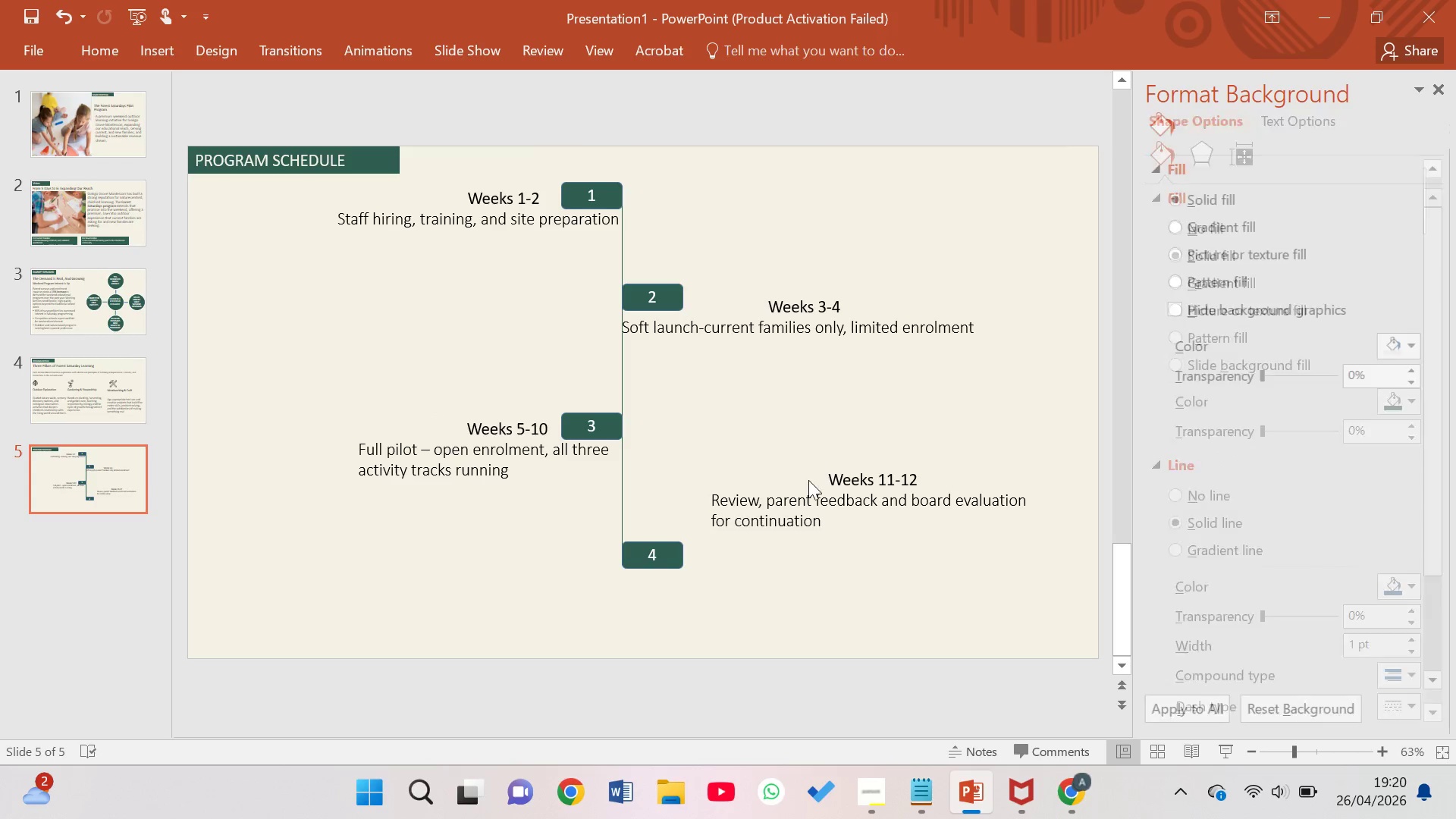 
left_click([808, 484])
 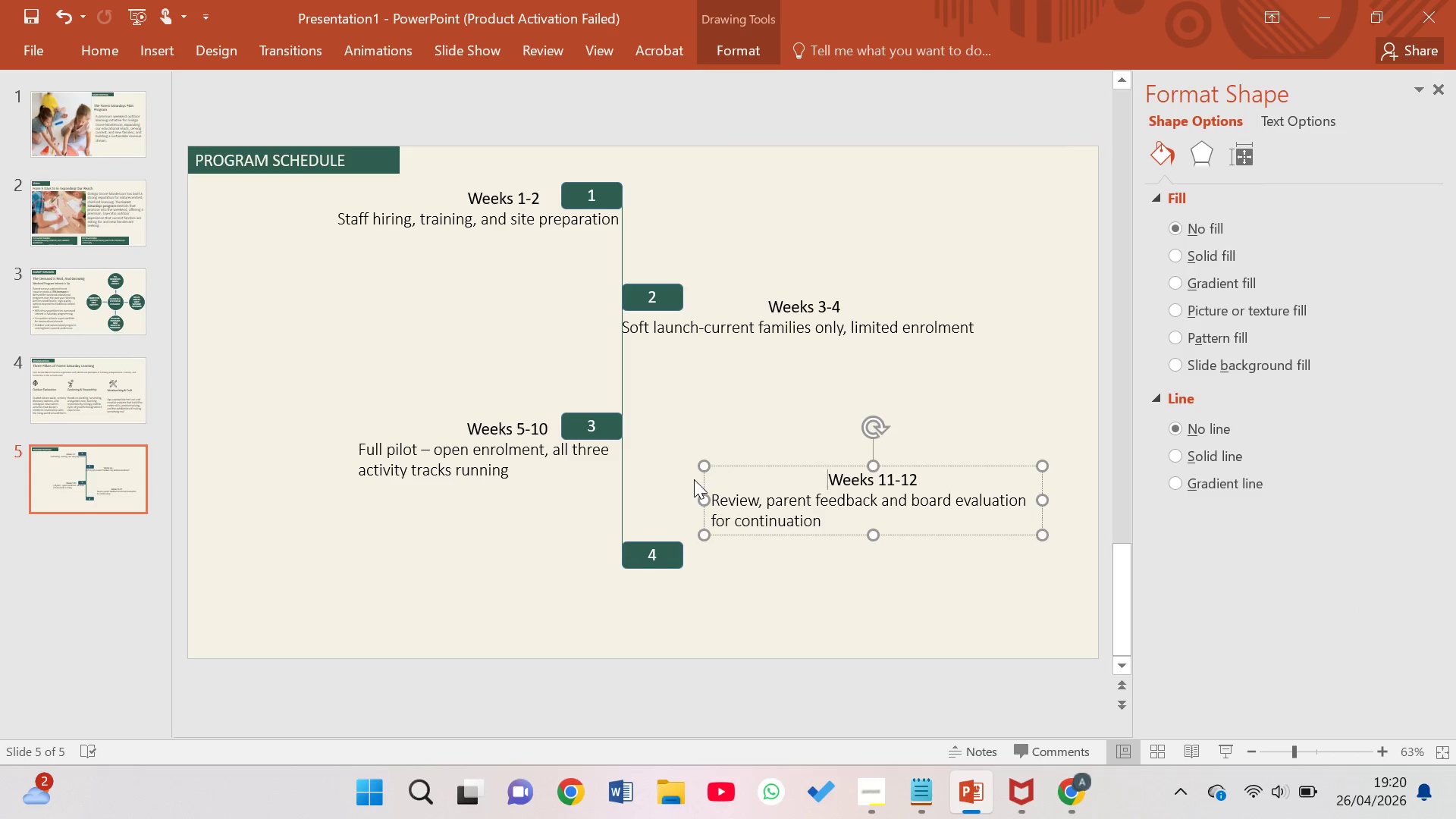 
left_click_drag(start_coordinate=[703, 482], to_coordinate=[618, 567])
 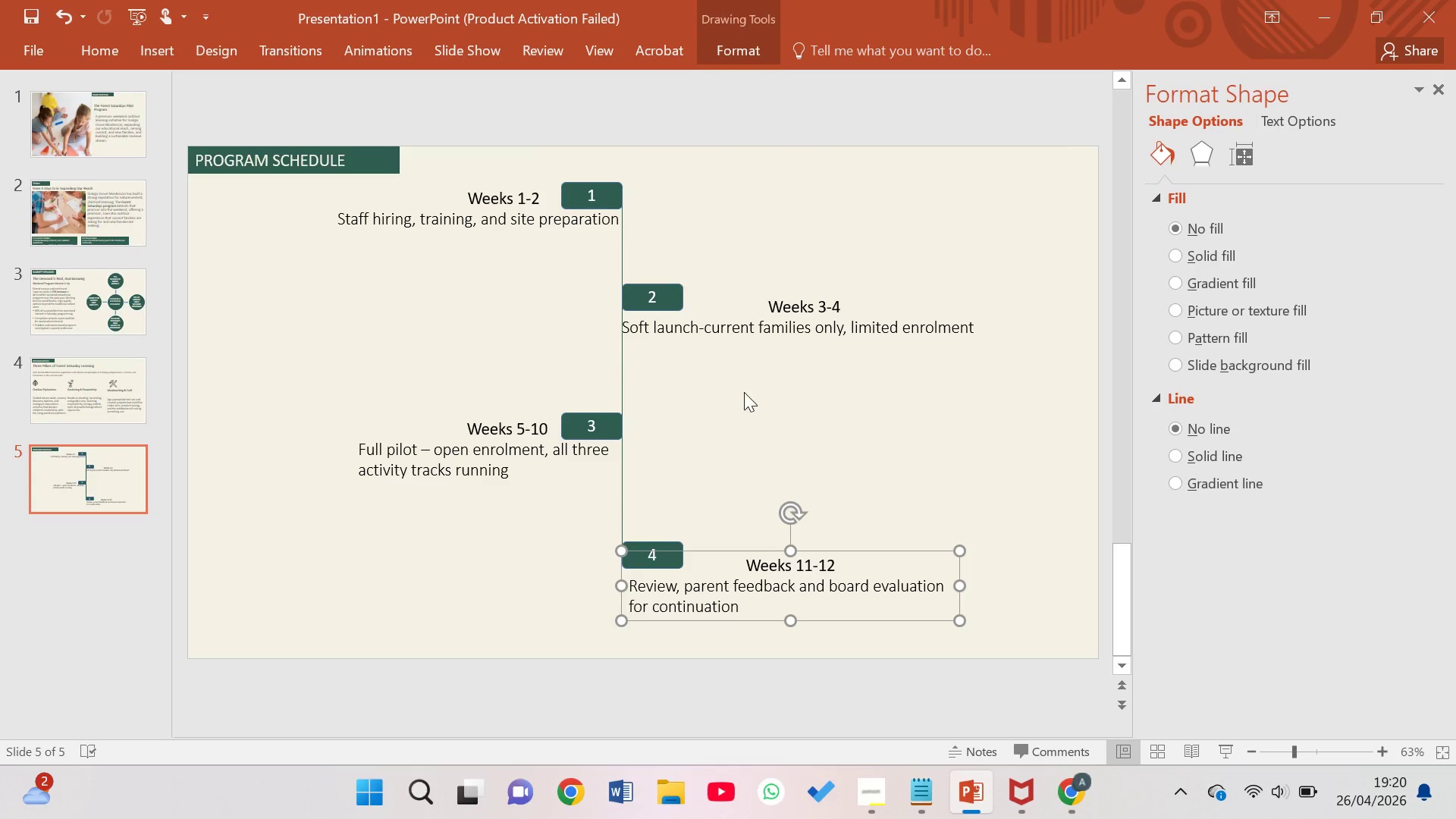 
left_click([755, 388])
 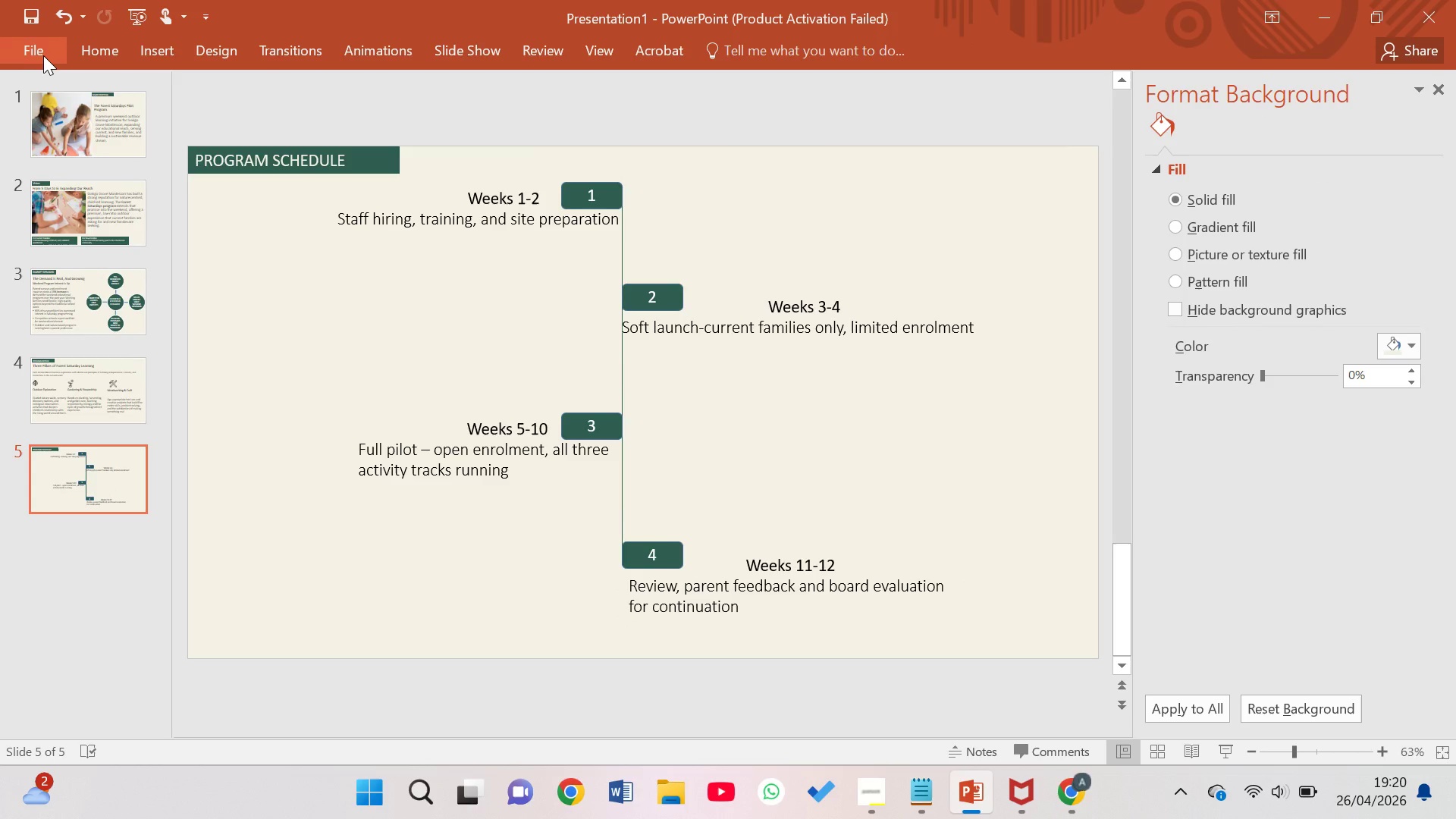 
left_click([98, 53])
 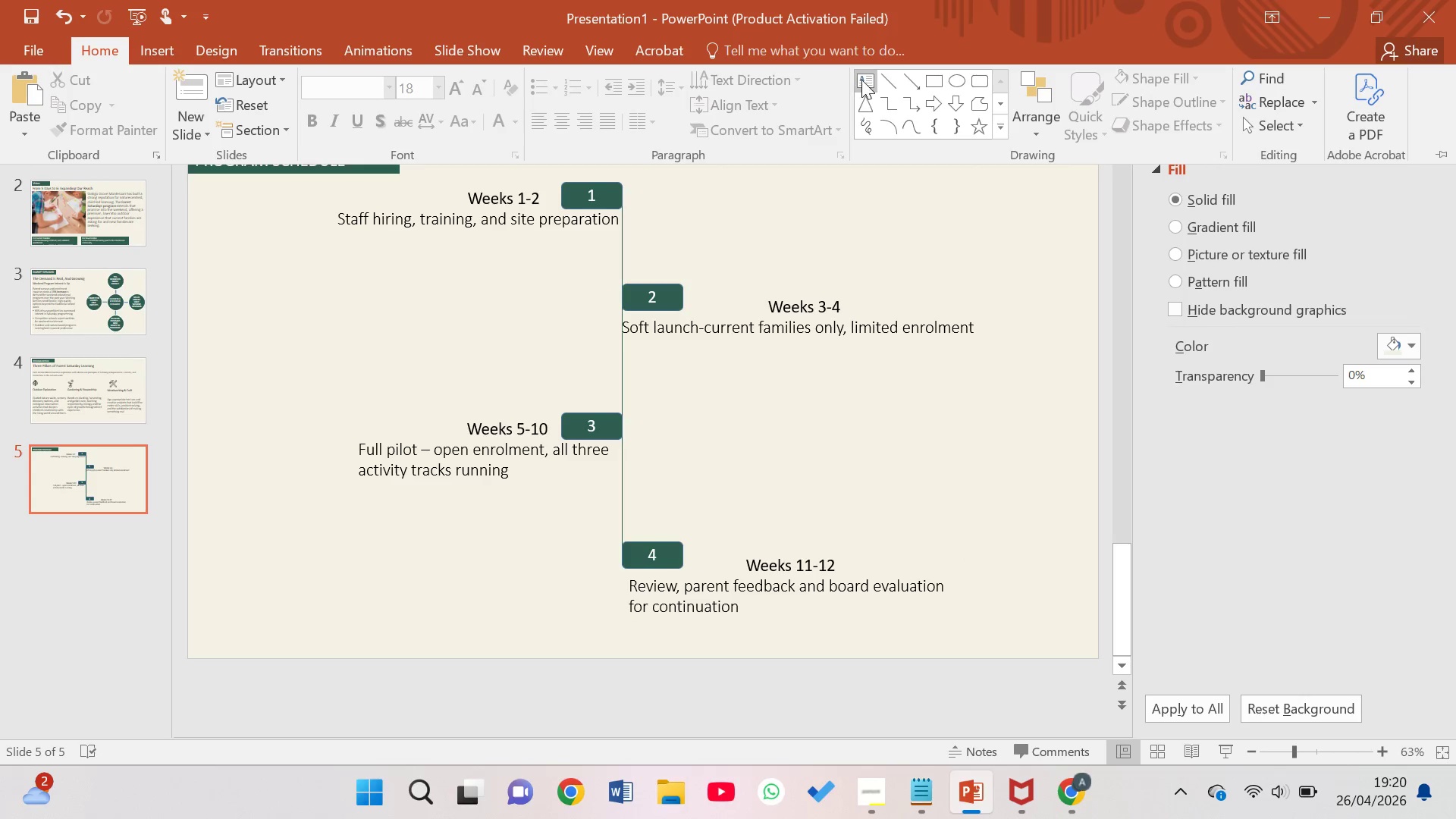 
left_click([877, 87])
 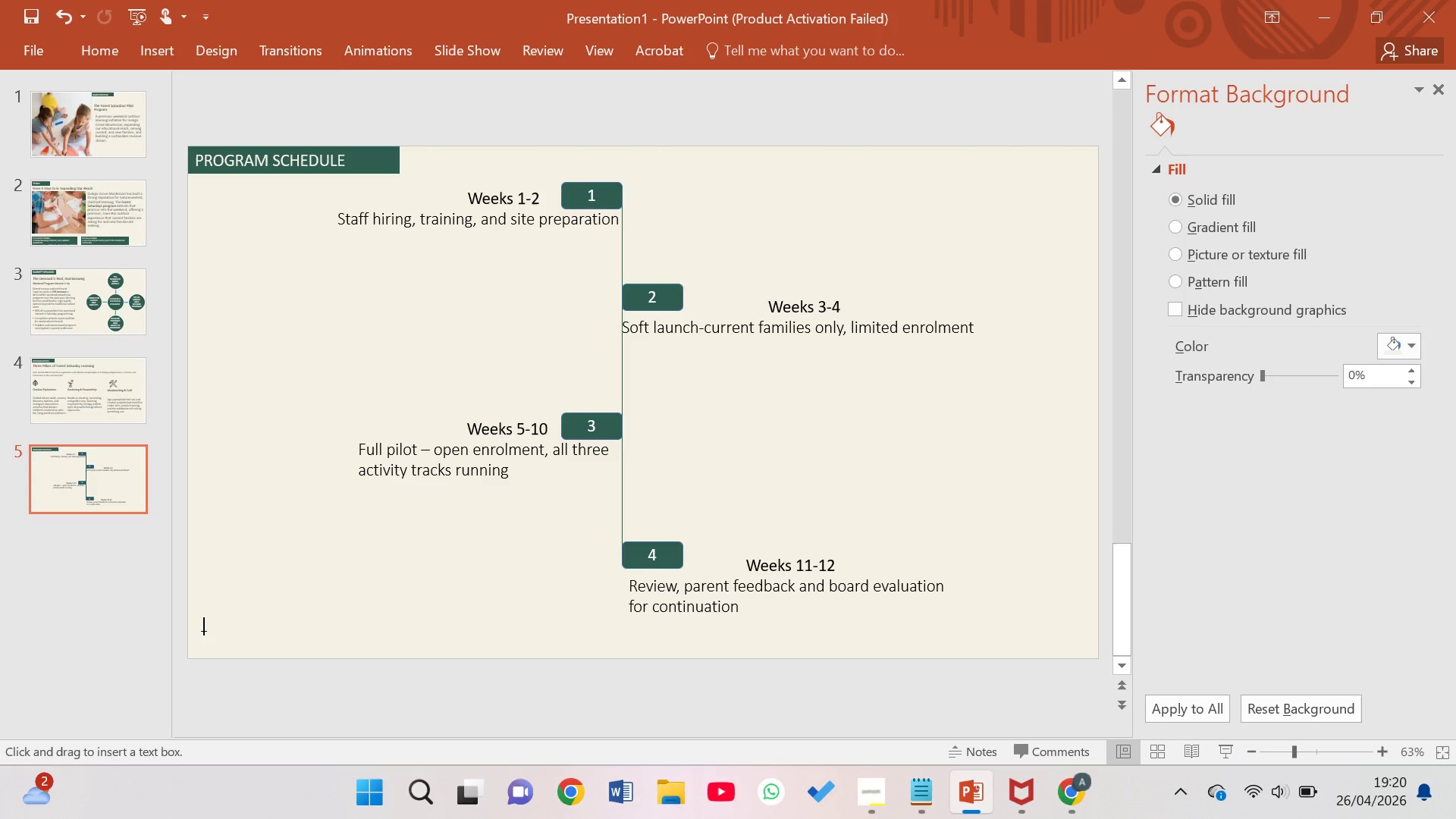 
left_click_drag(start_coordinate=[199, 629], to_coordinate=[1065, 654])
 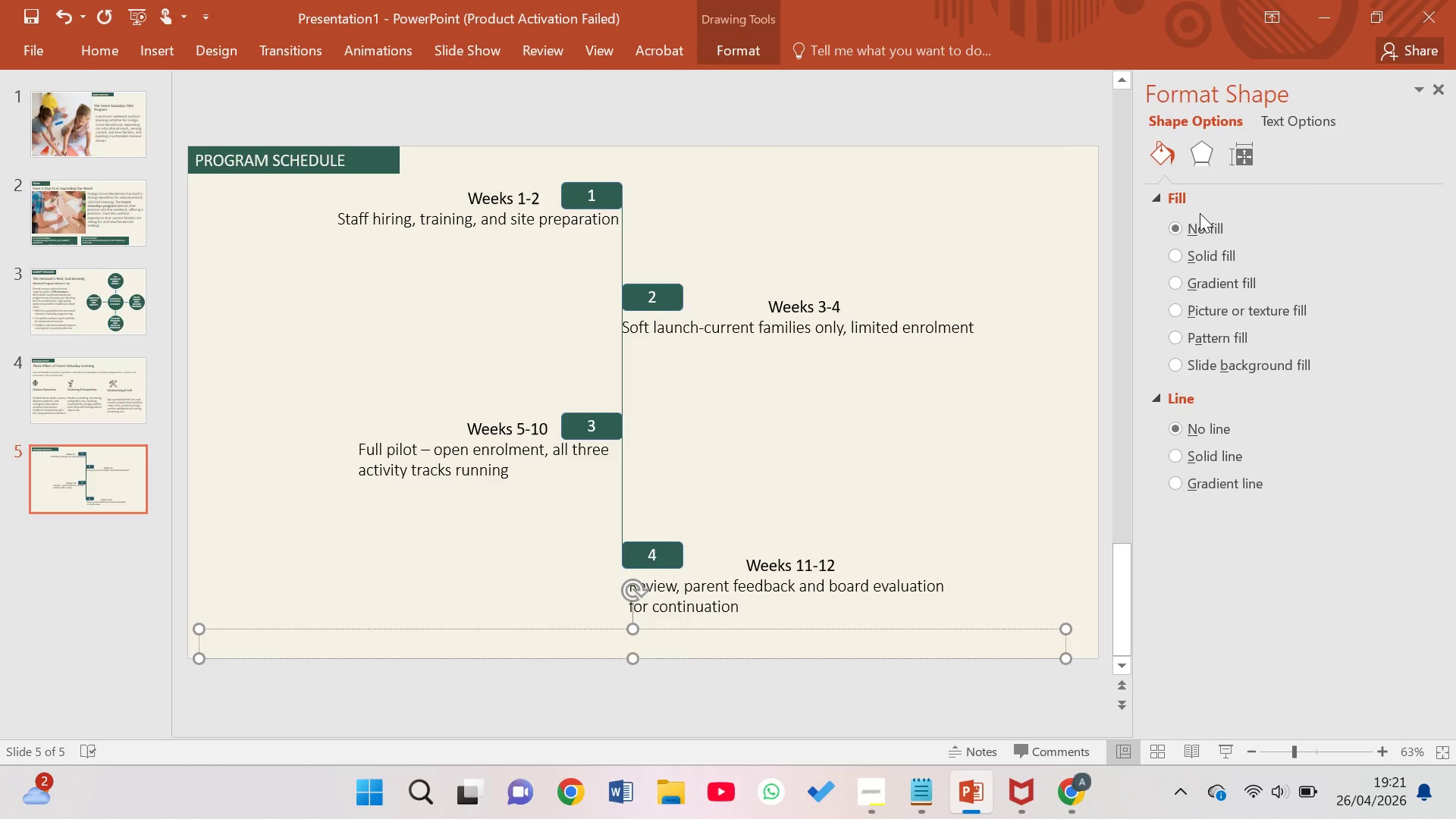 
left_click([1219, 223])
 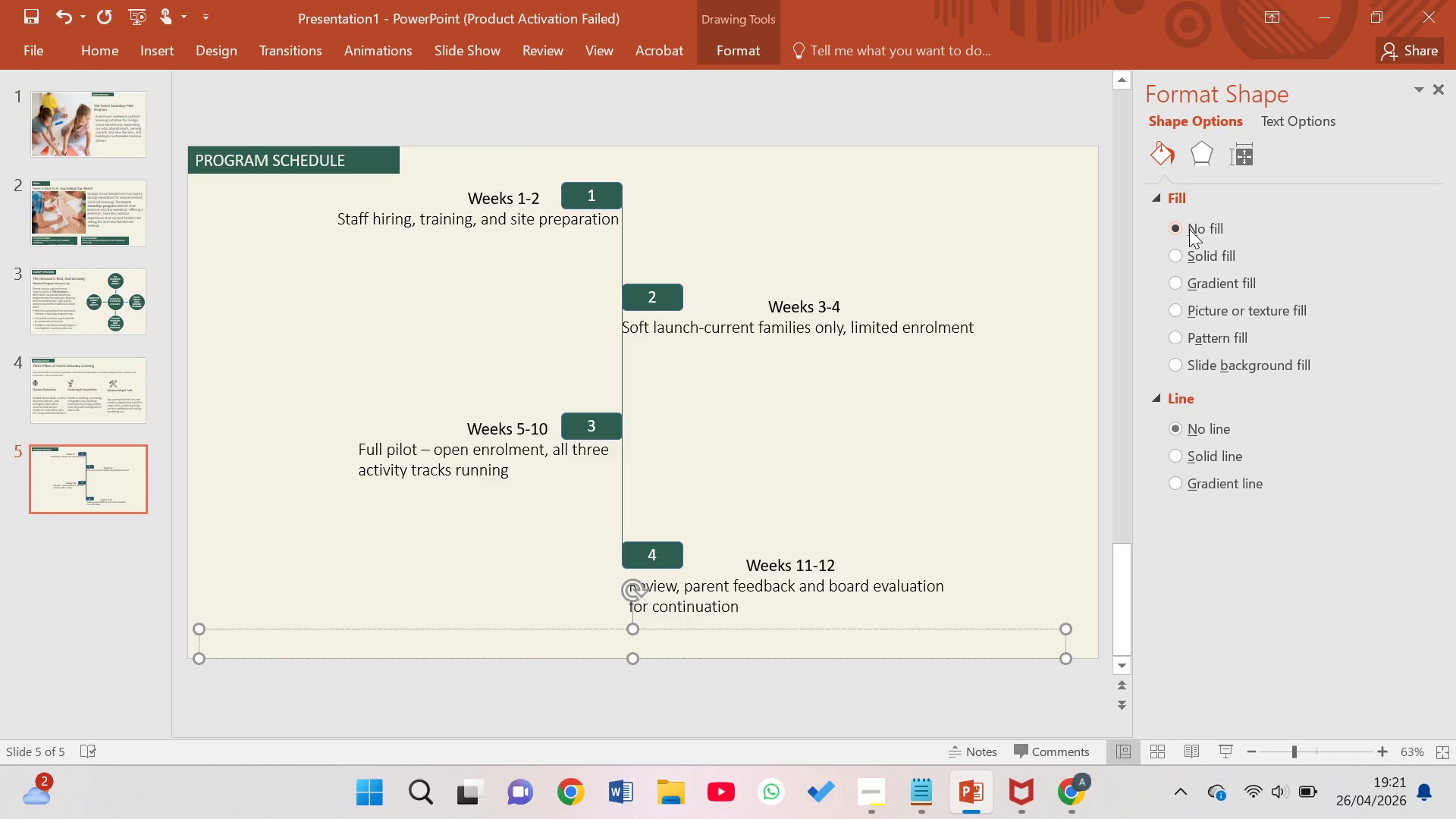 
left_click([1169, 235])
 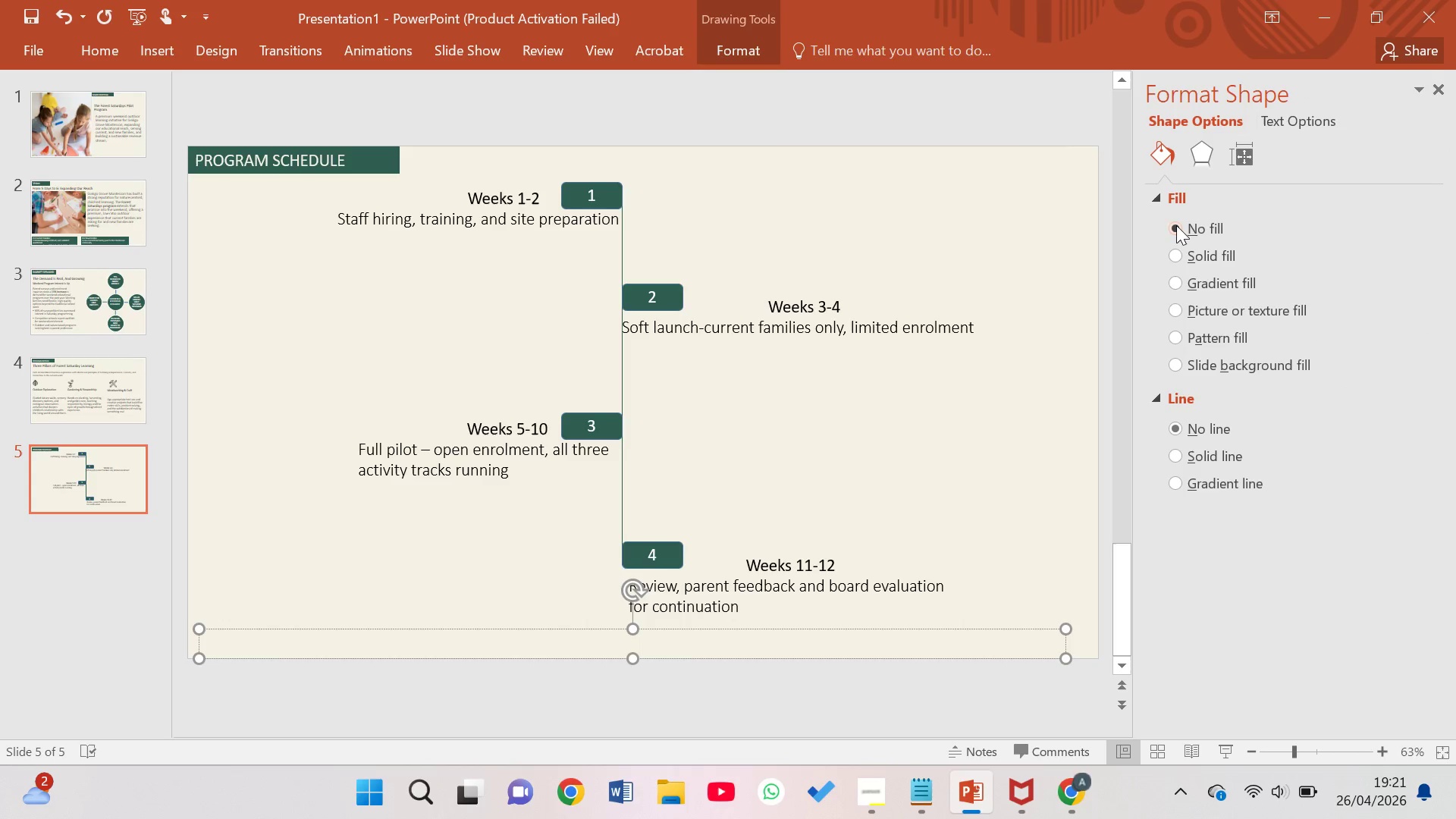 
left_click([1176, 221])
 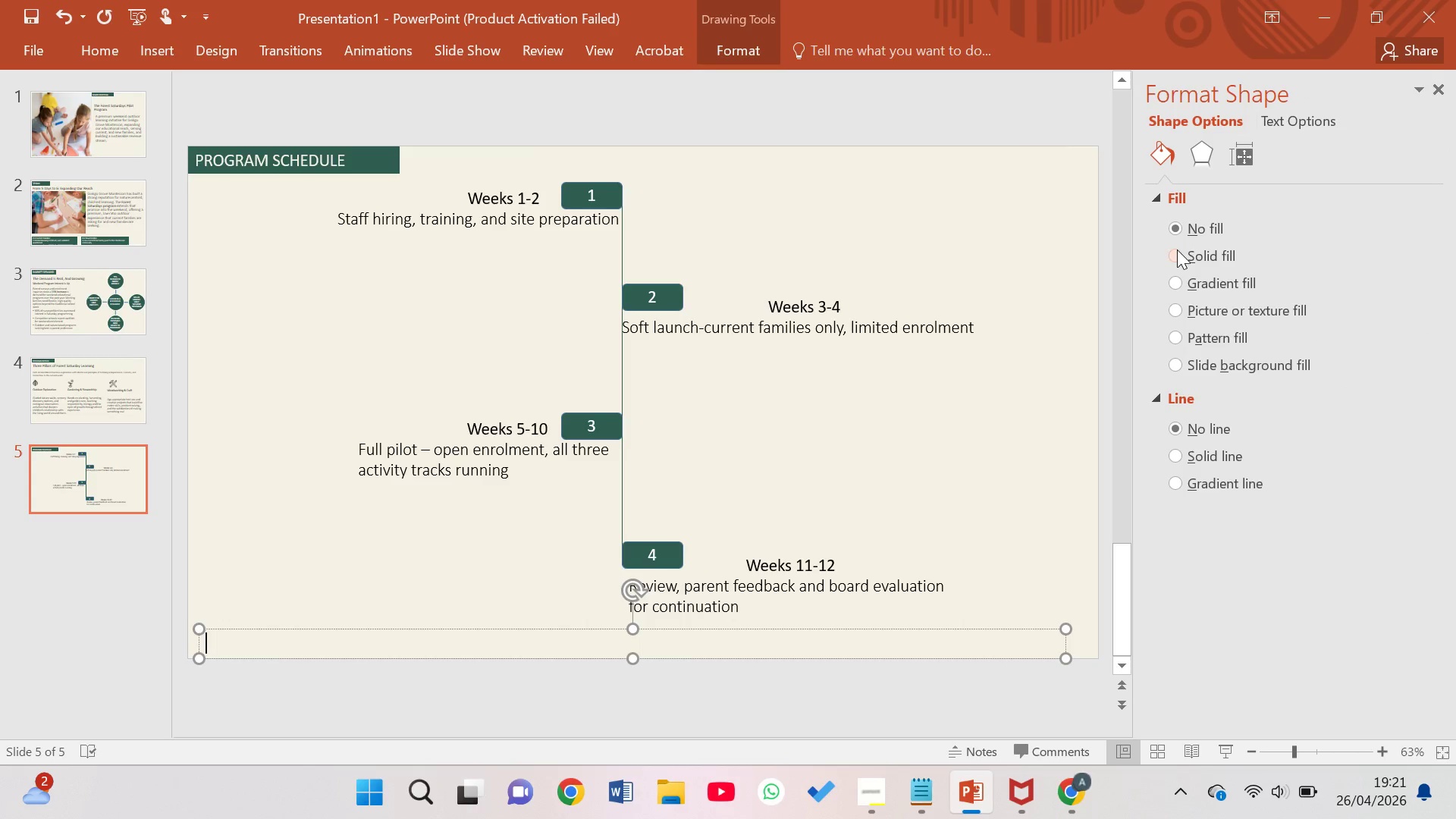 
left_click([1179, 254])
 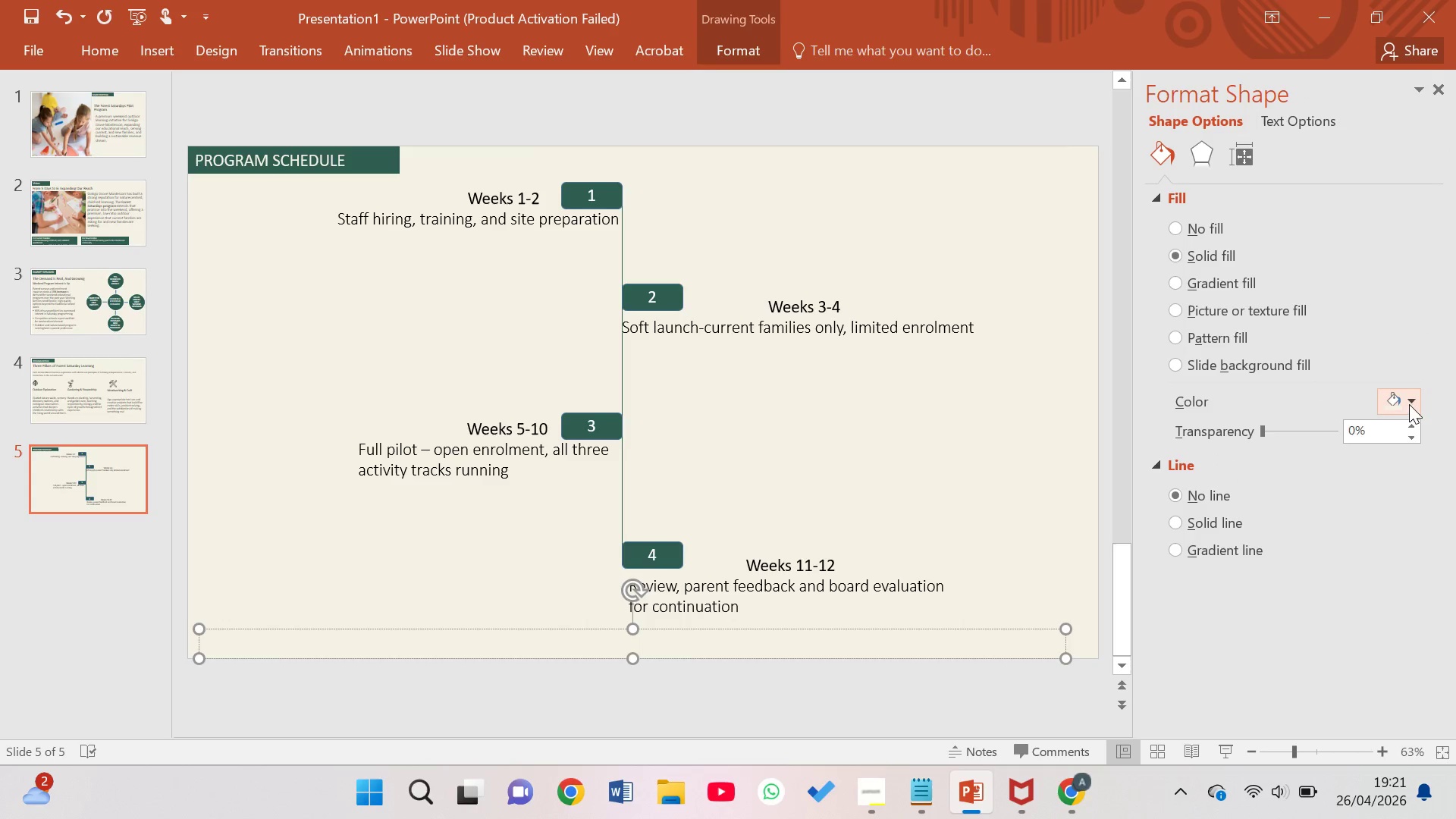 
left_click([1425, 400])
 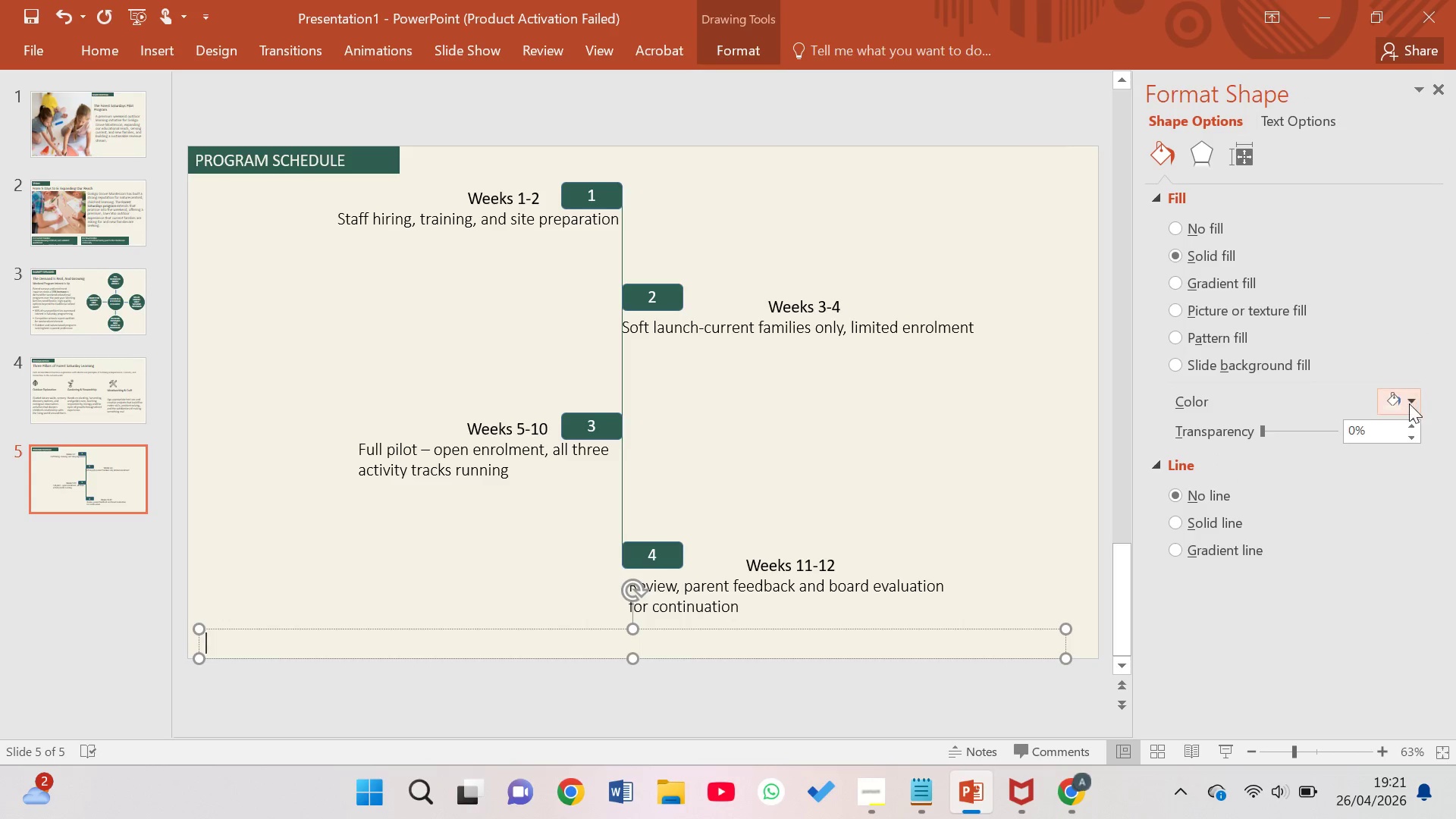 
left_click([1420, 413])
 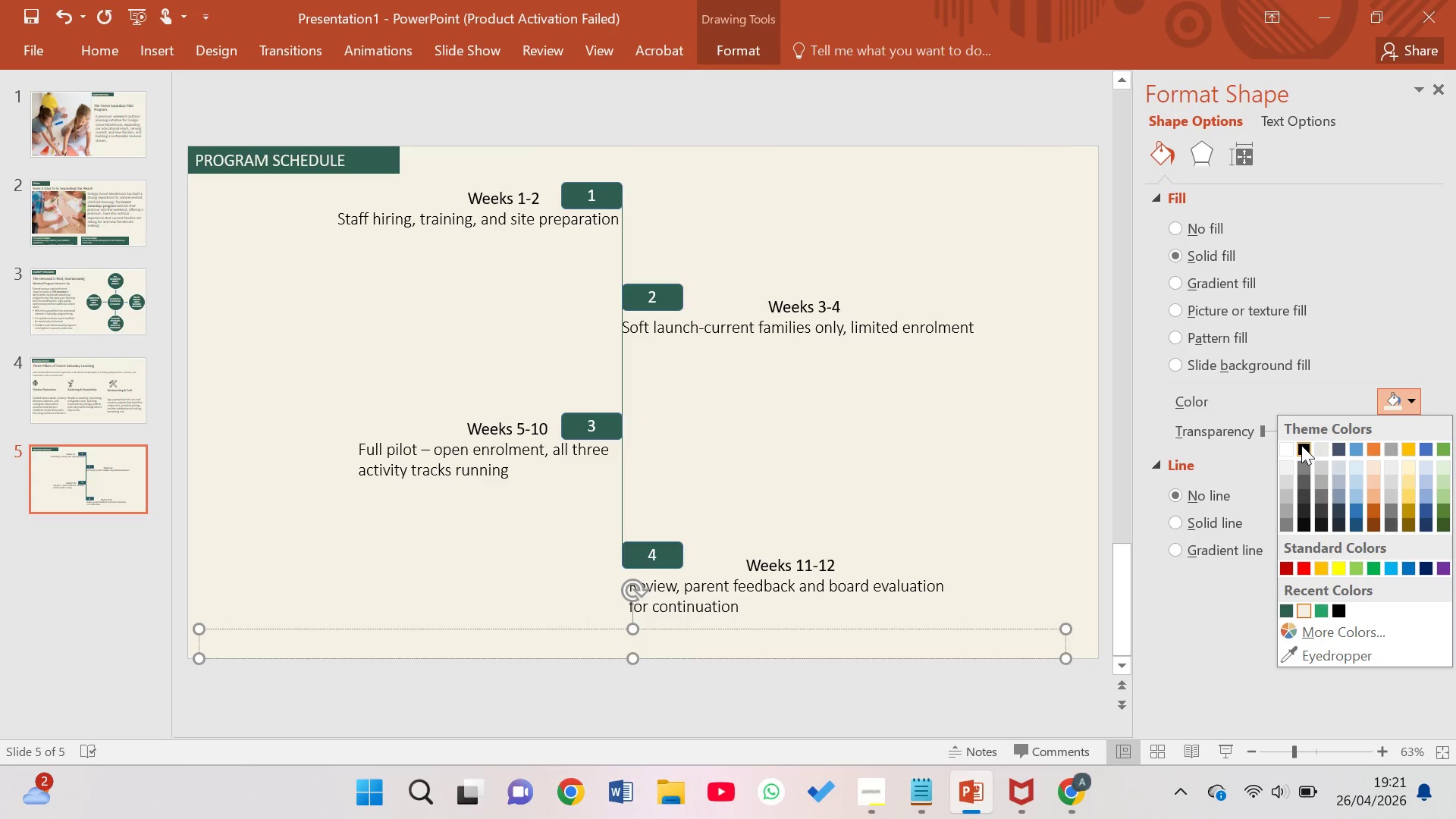 
left_click([1301, 445])
 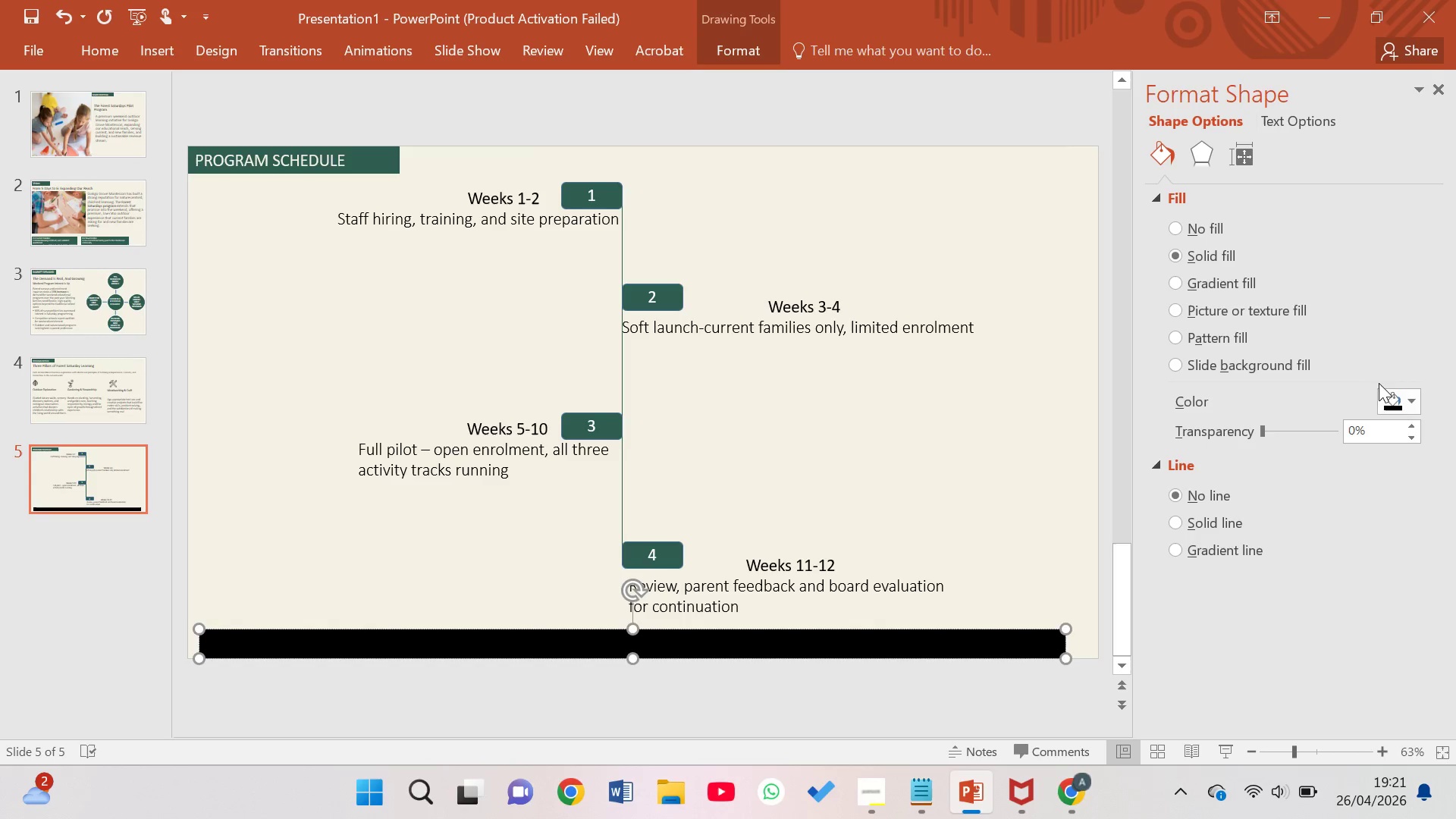 
left_click([1413, 402])
 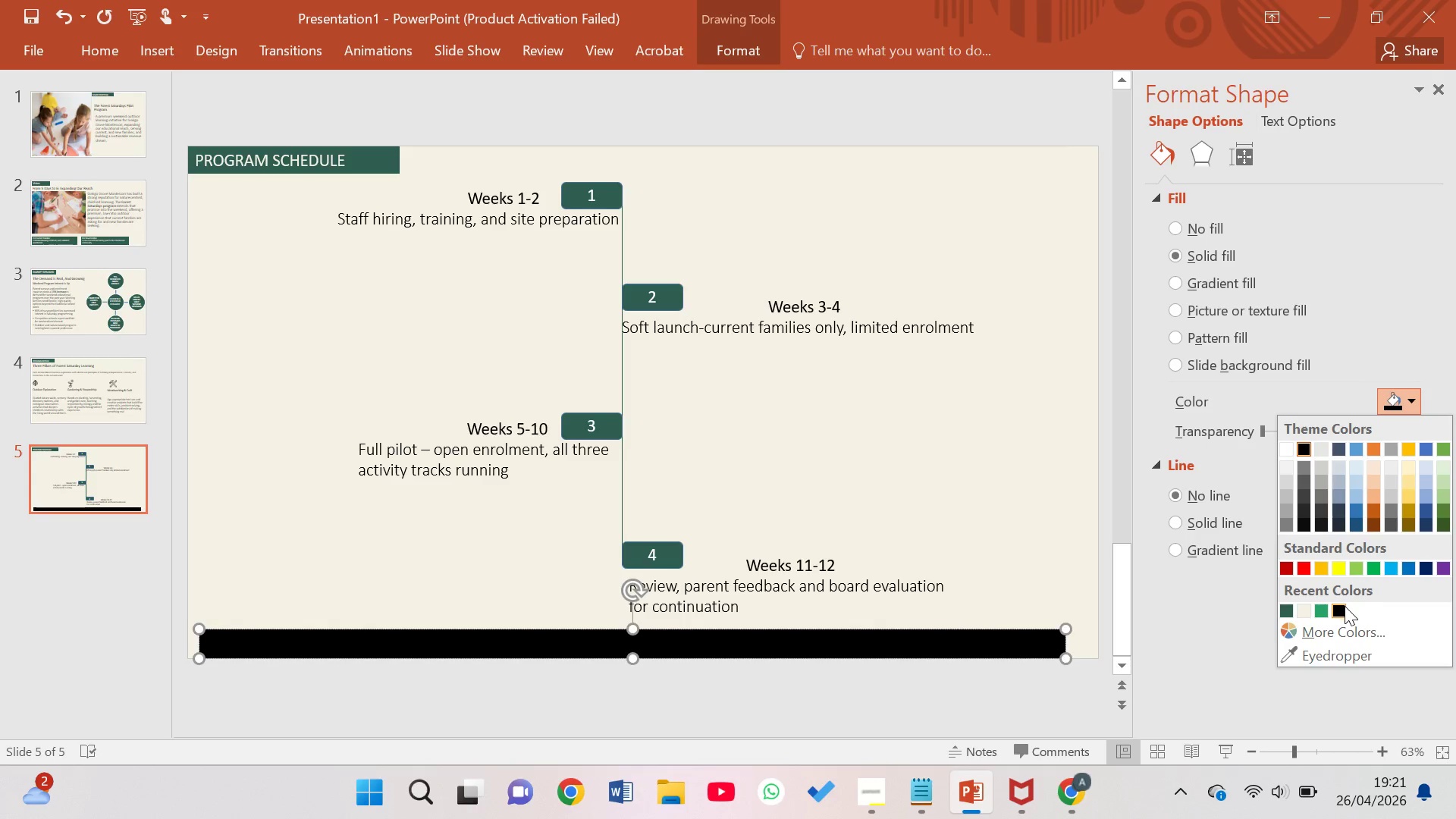 
left_click([1345, 608])
 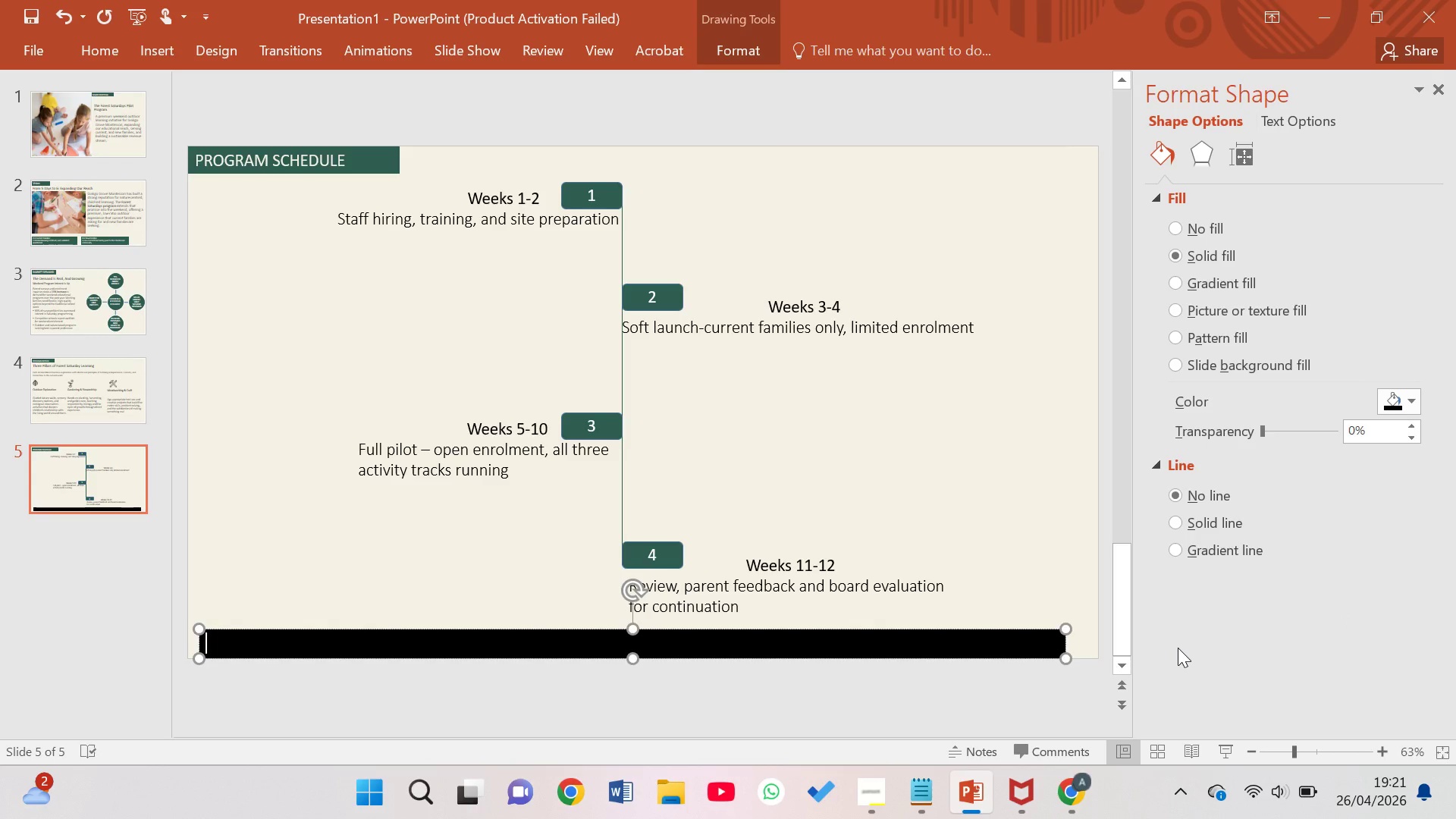 
type(Th)
key(Backspace)
key(Backspace)
key(Backspace)
 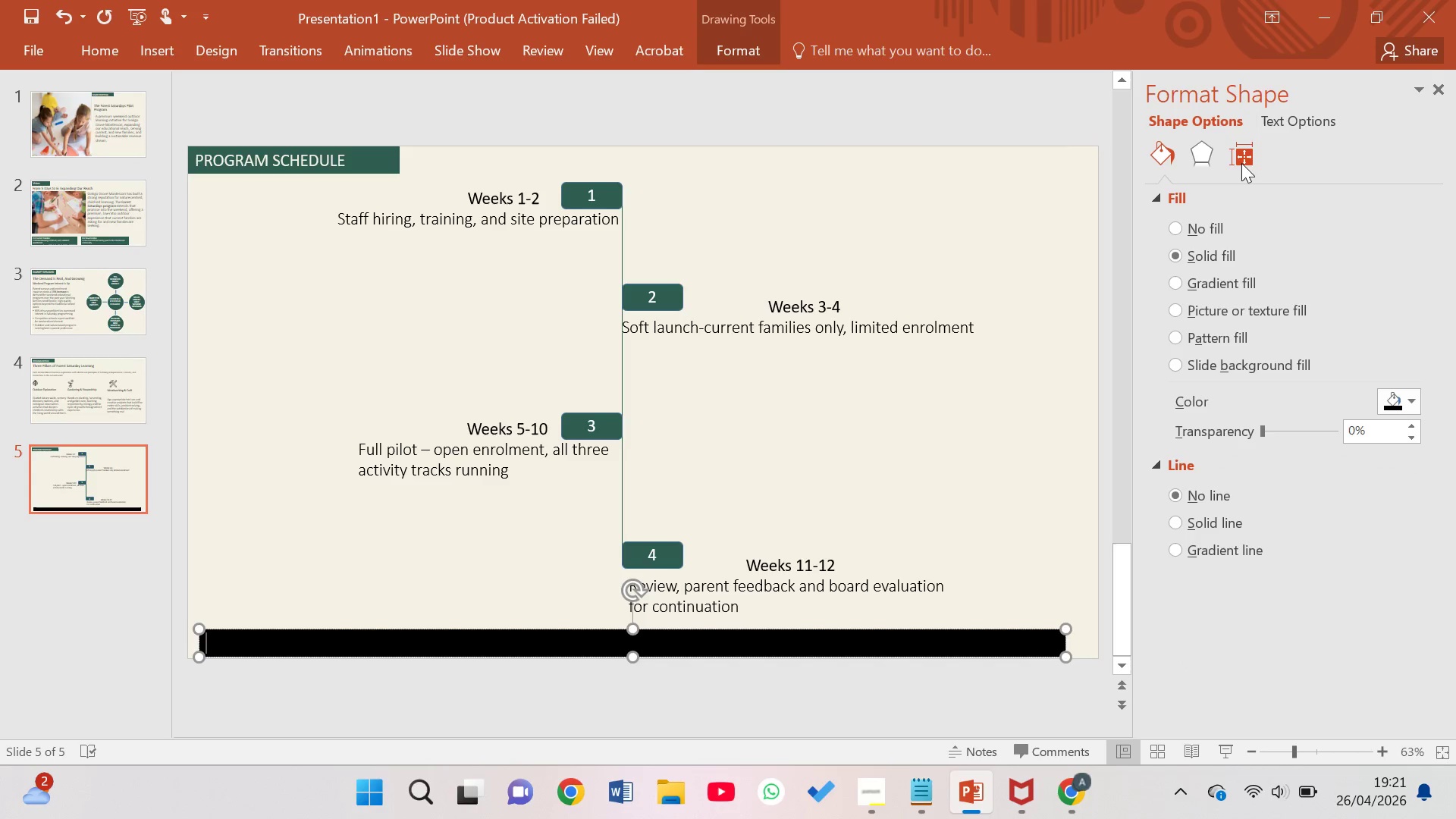 
left_click([1293, 113])
 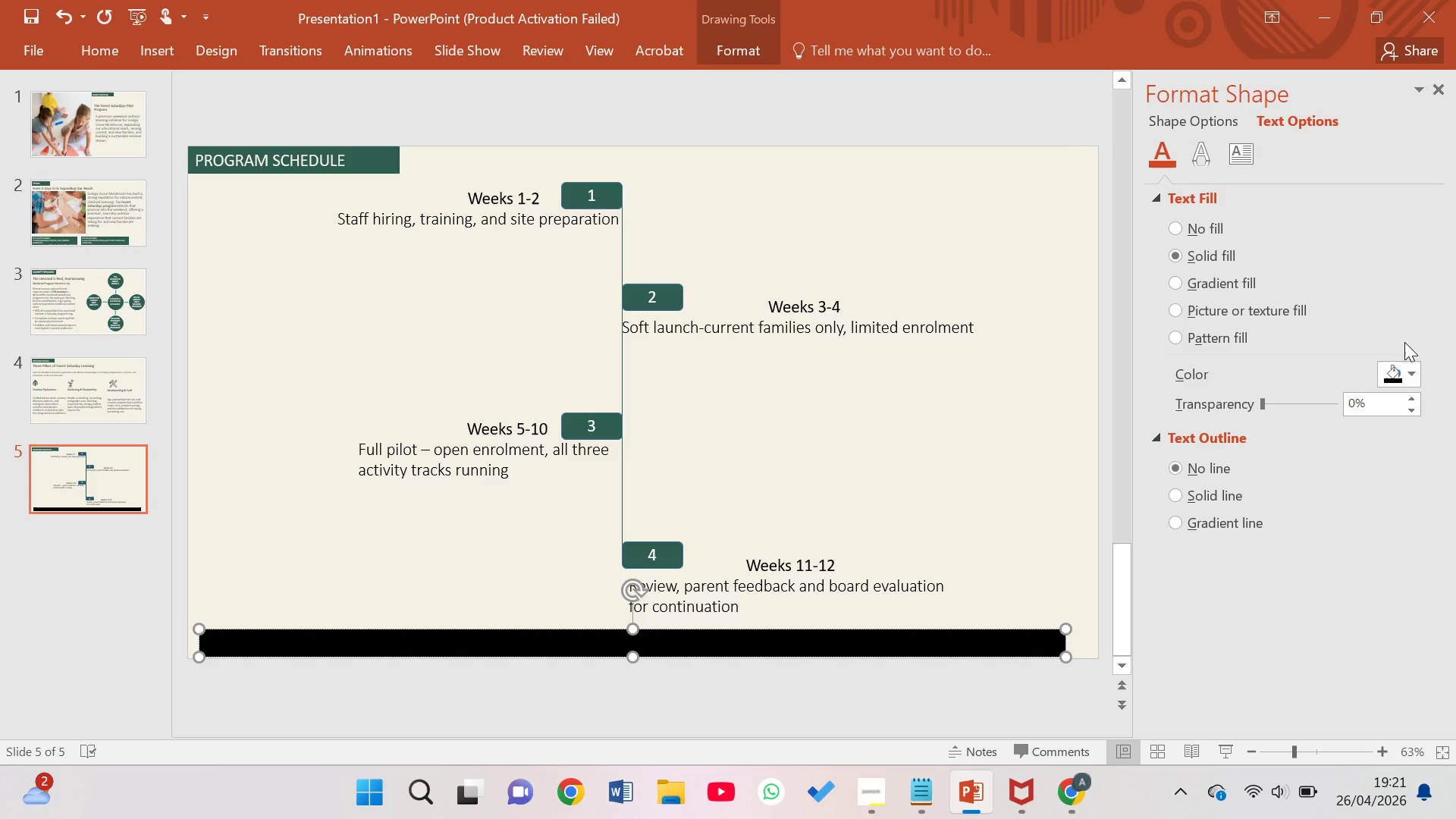 
left_click([1413, 368])
 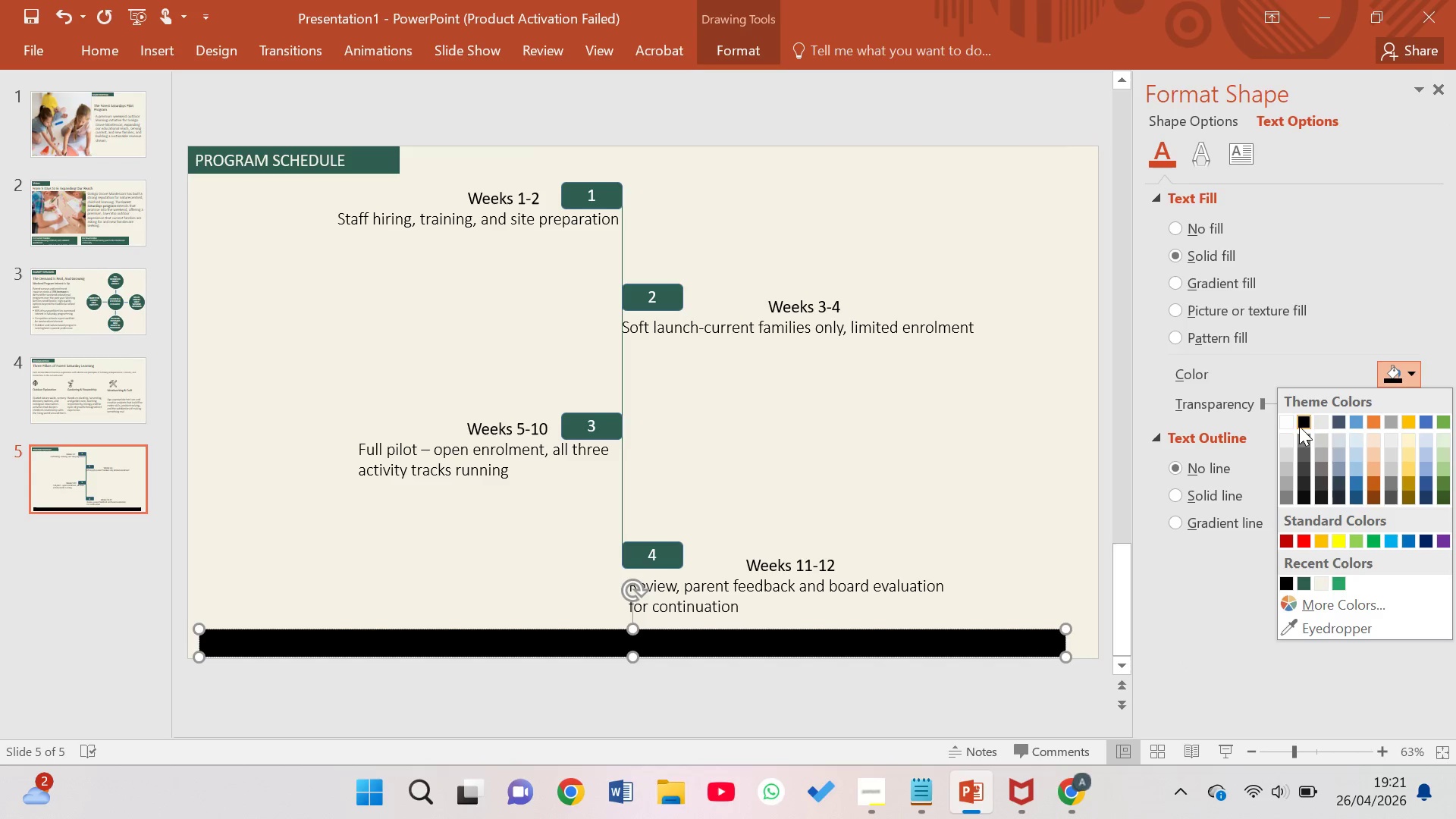 
left_click([1286, 416])
 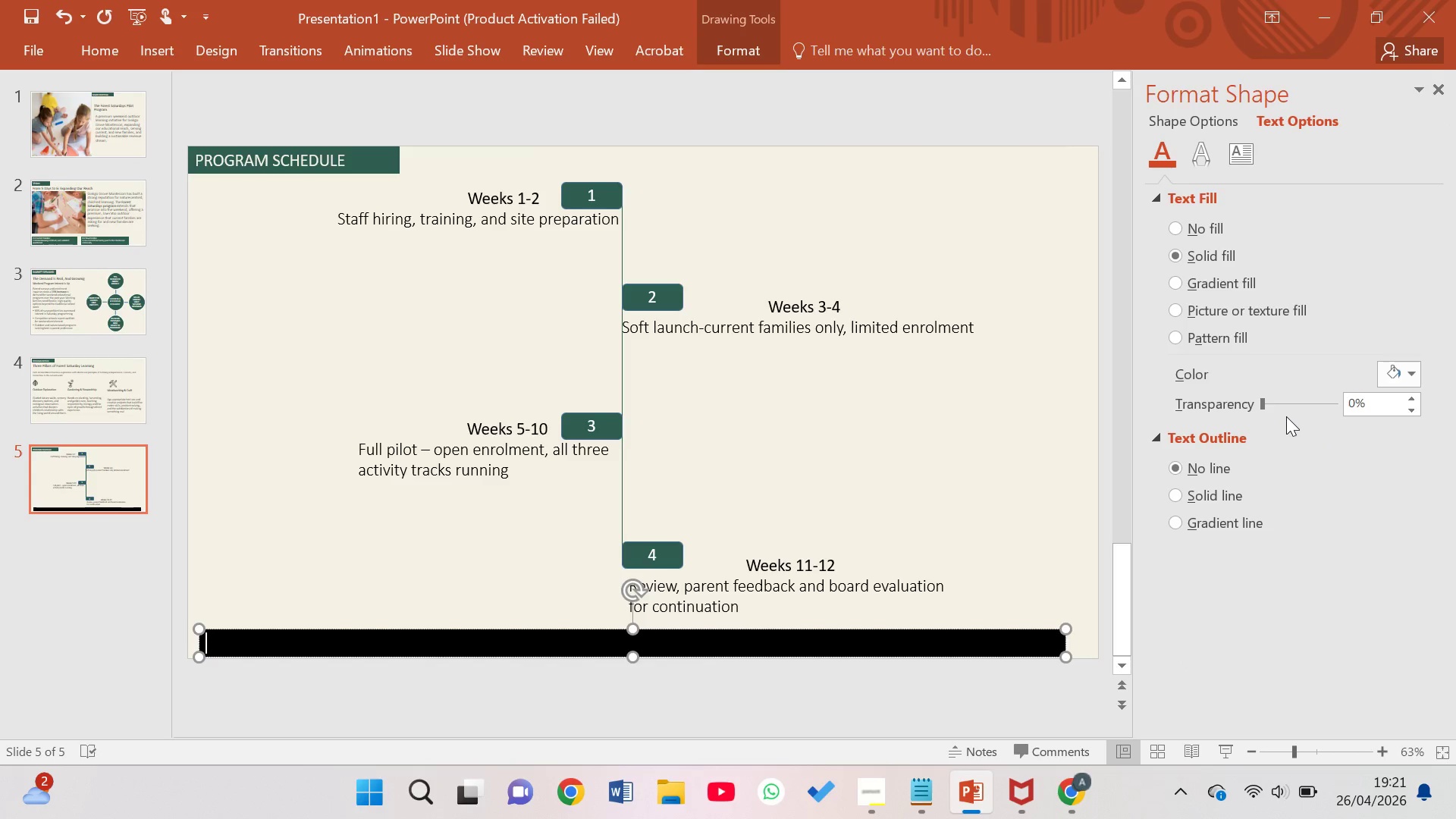 
type(The 12-week structure allows for meaningful data collection e)
key(Backspace)
type(while limiting initial conversation)
 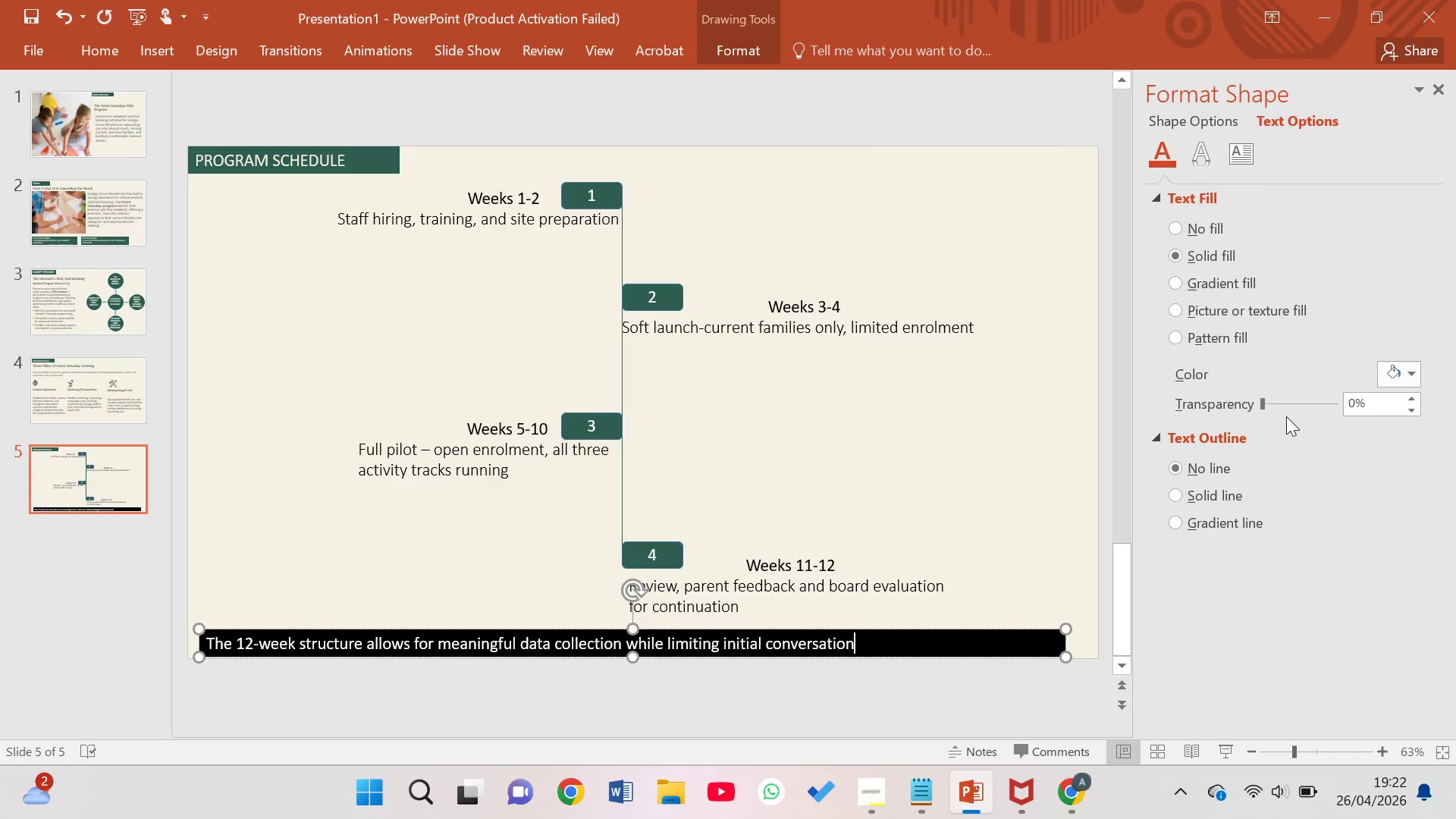 
hold_key(key=Backspace, duration=1.06)
 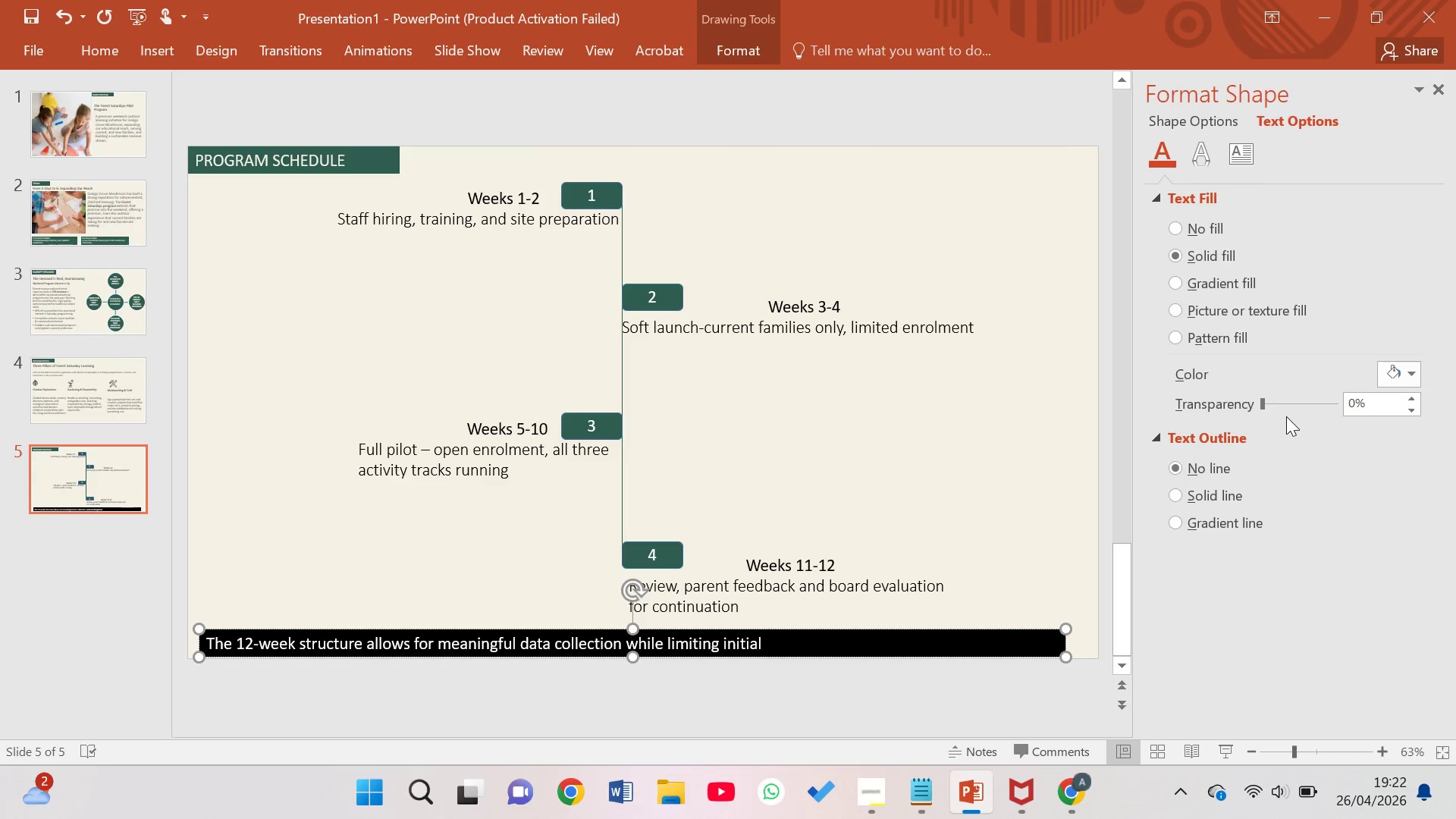 
type(investment risk)
 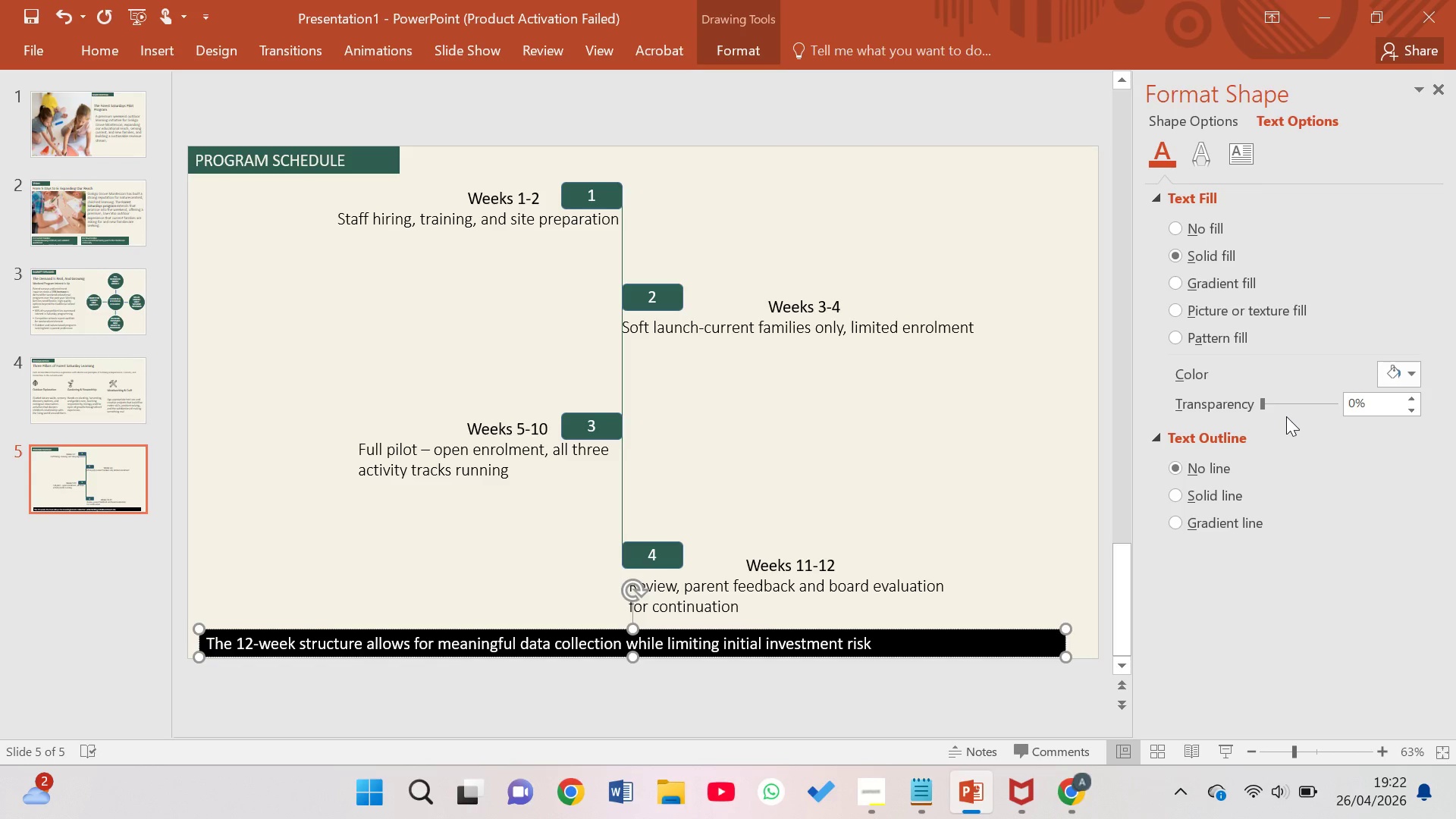 
wait(8.78)
 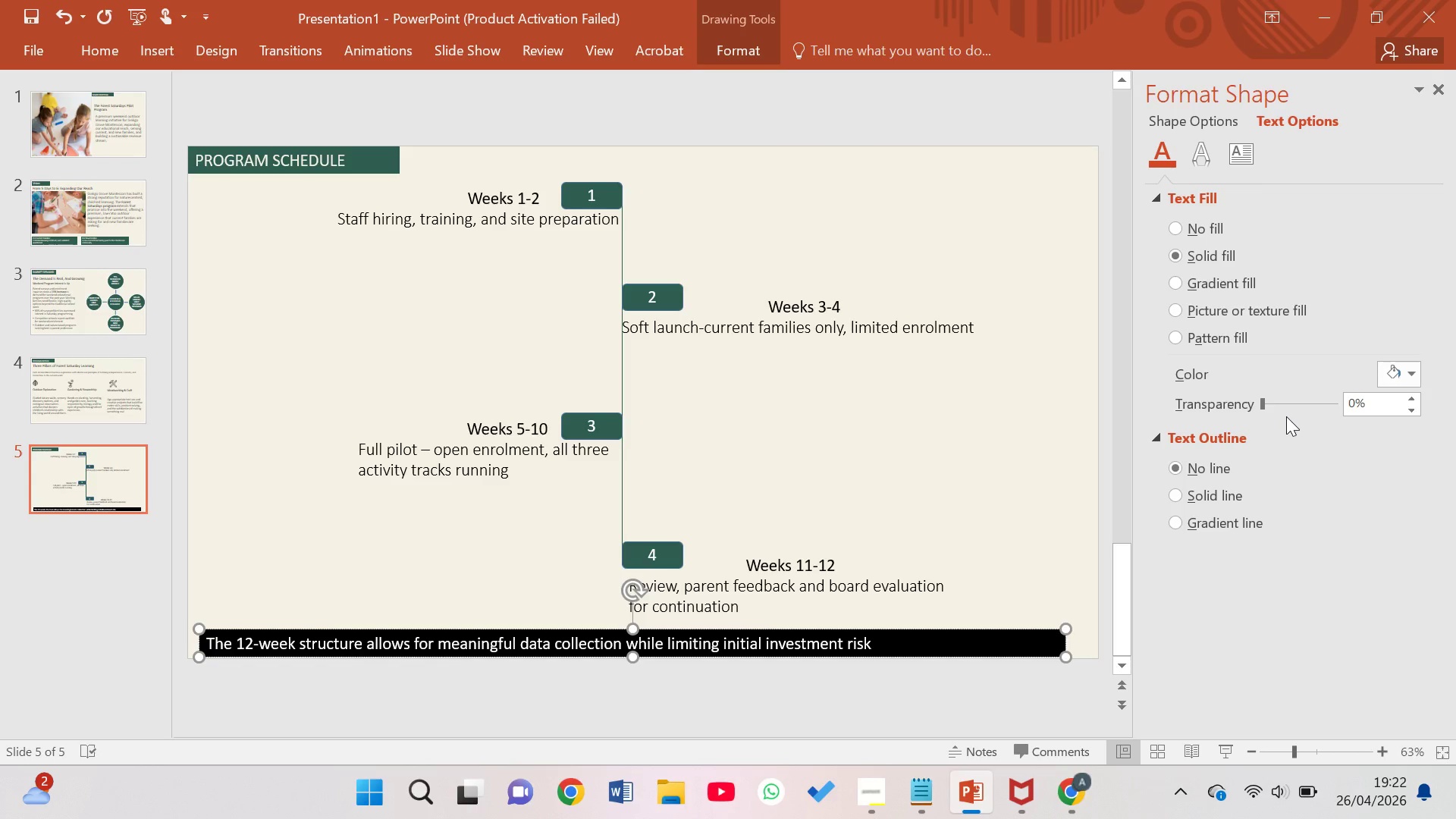 
left_click([1058, 638])
 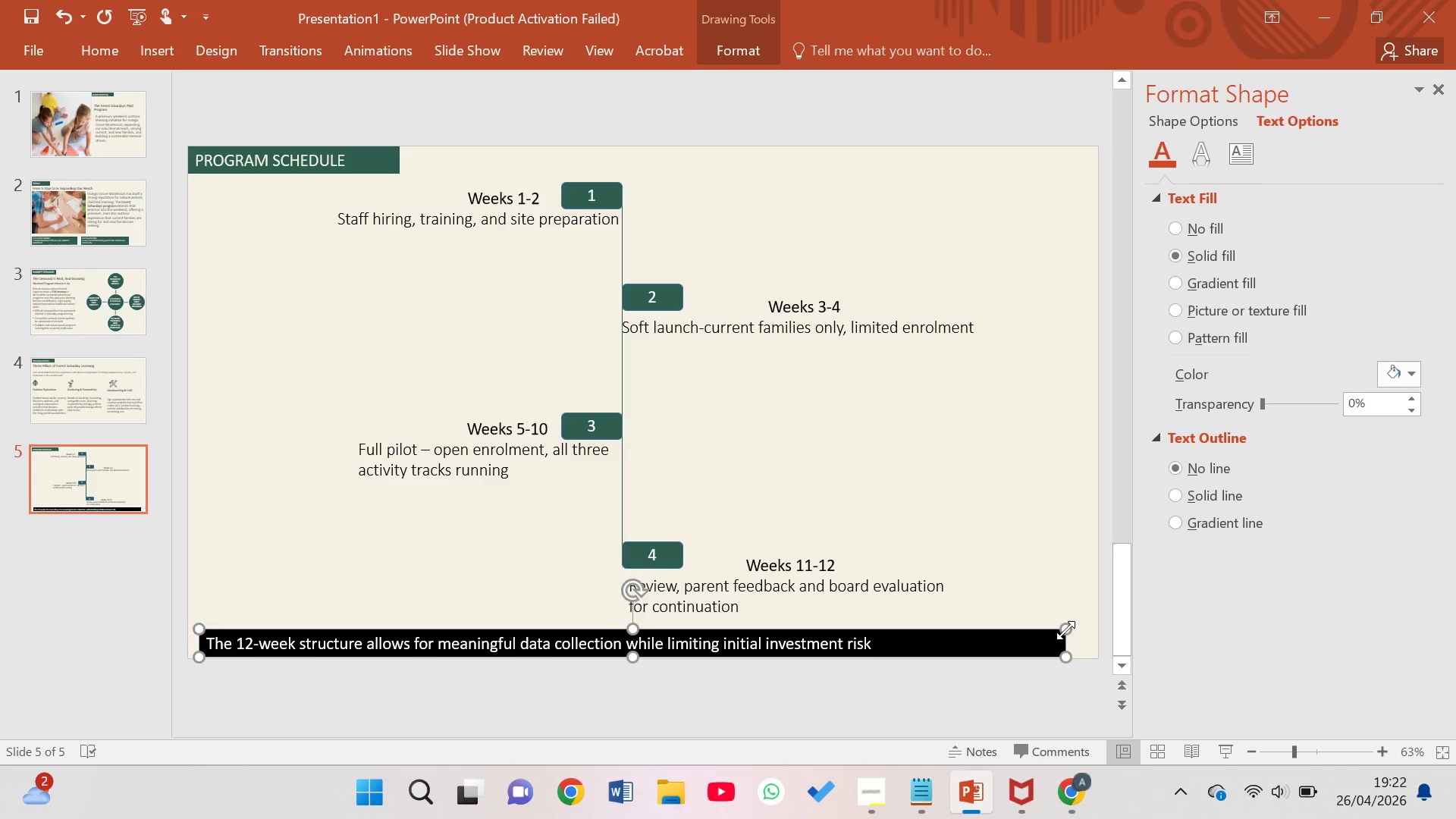 
left_click_drag(start_coordinate=[1068, 630], to_coordinate=[984, 617])
 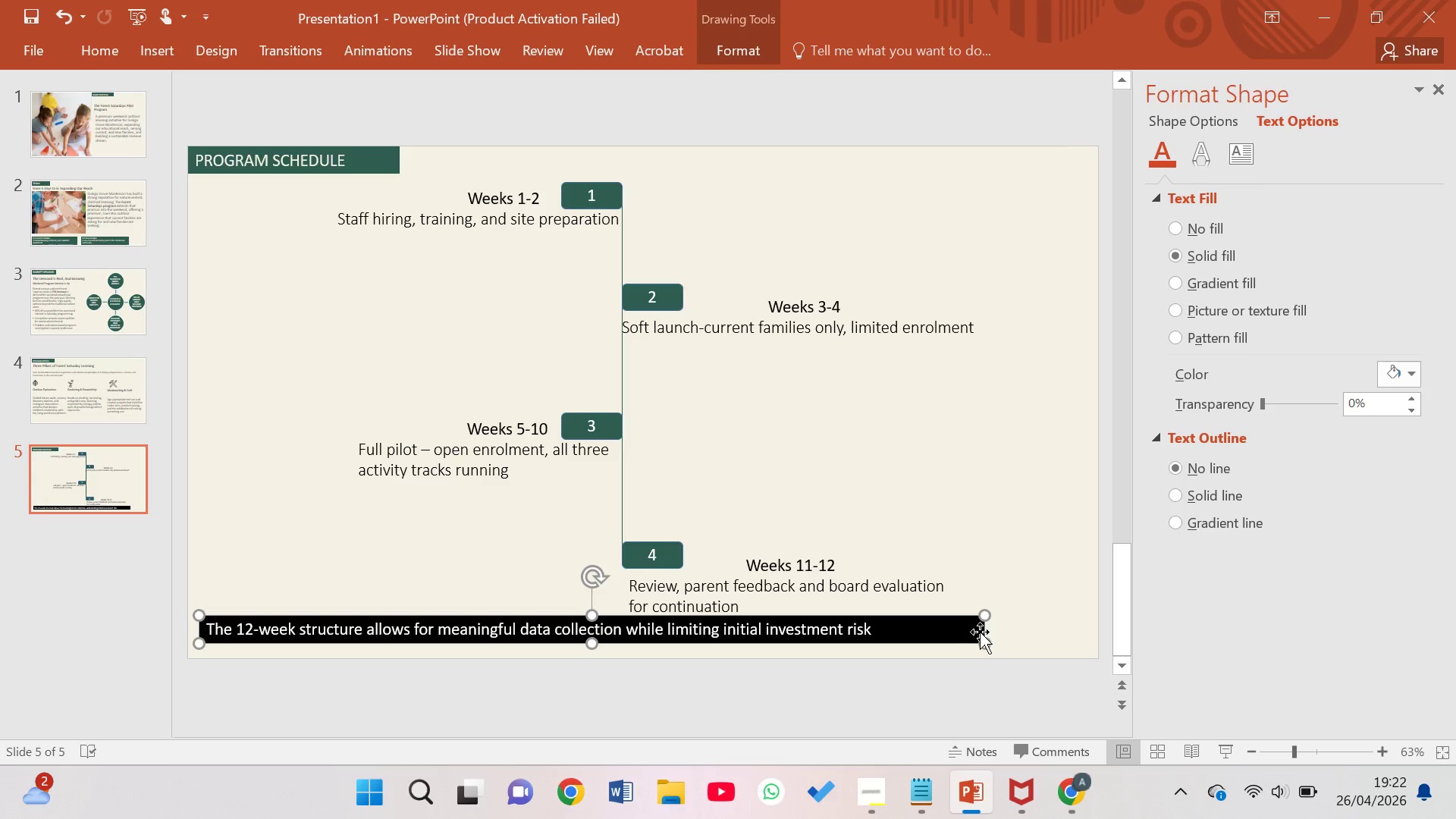 
left_click([982, 632])
 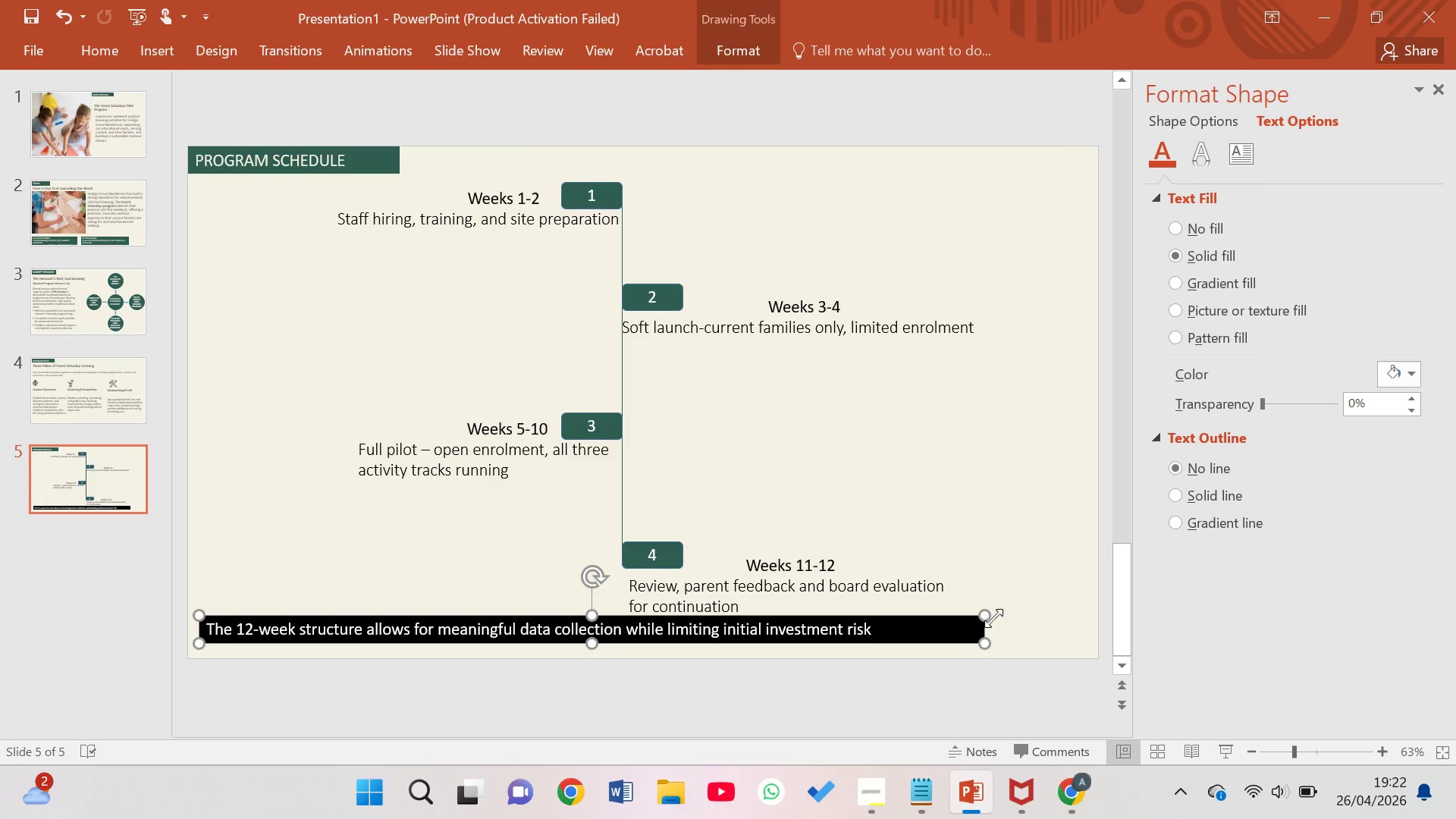 
left_click([957, 632])
 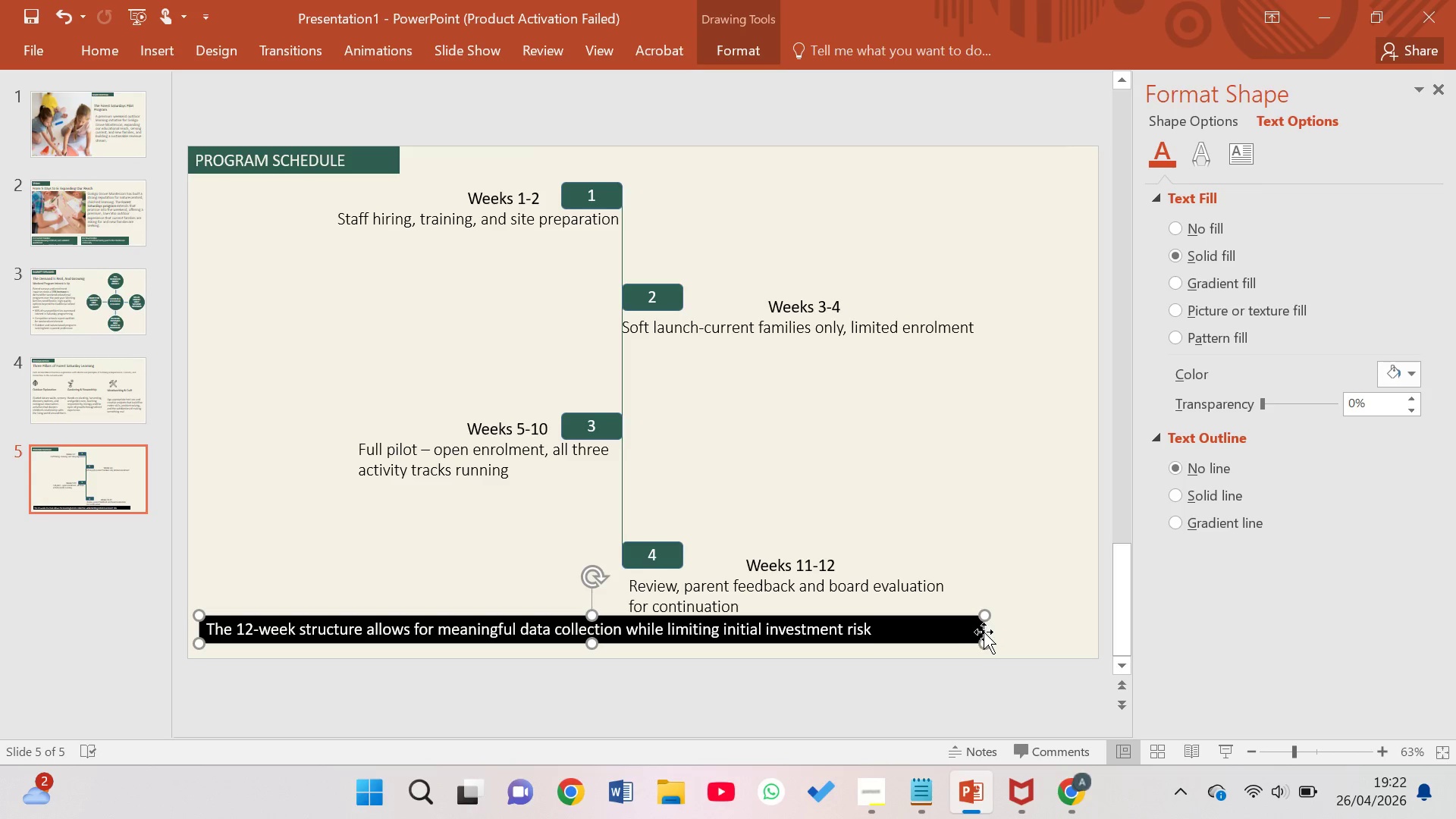 
left_click_drag(start_coordinate=[985, 631], to_coordinate=[969, 648])
 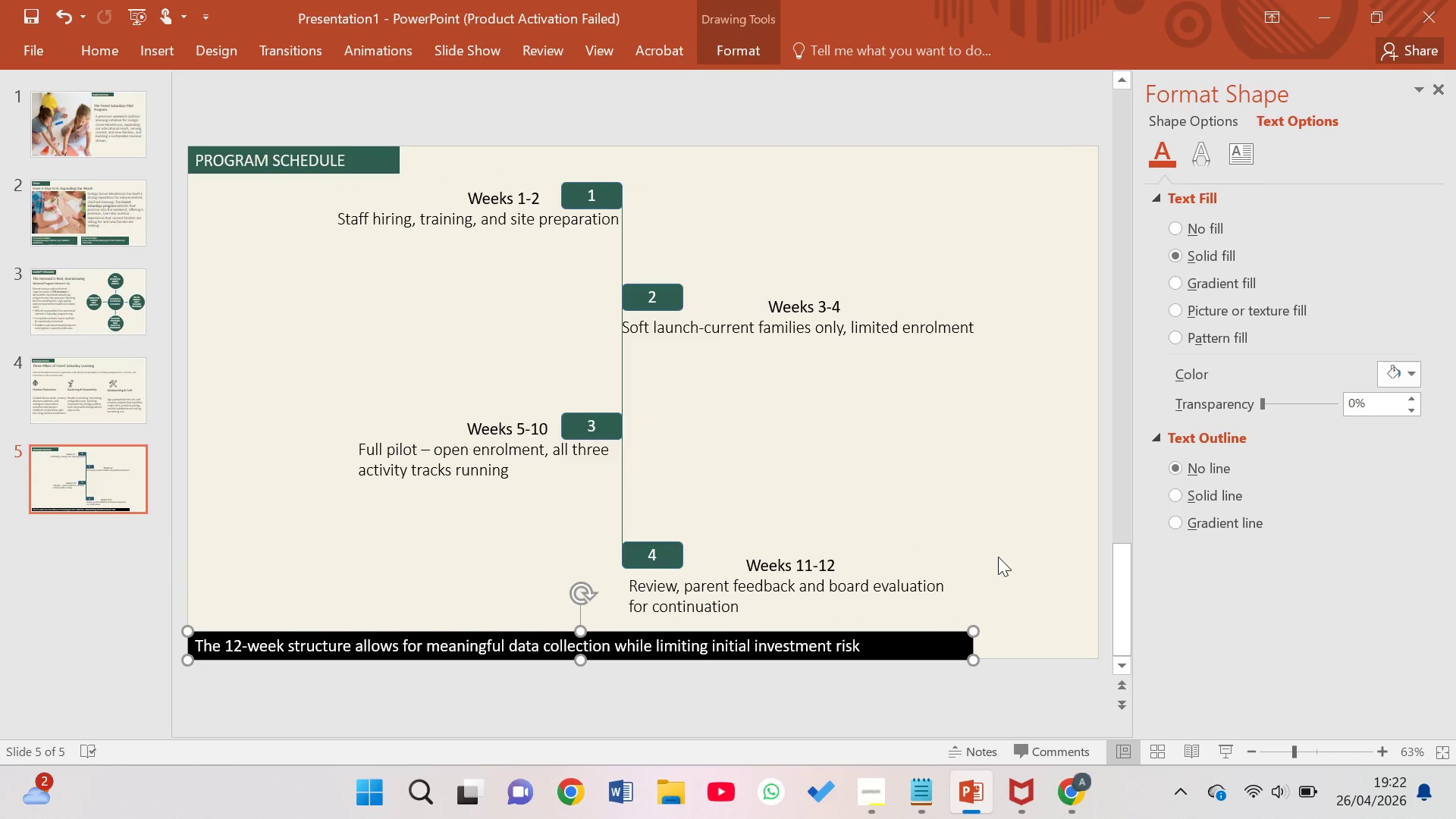 
left_click([1009, 551])
 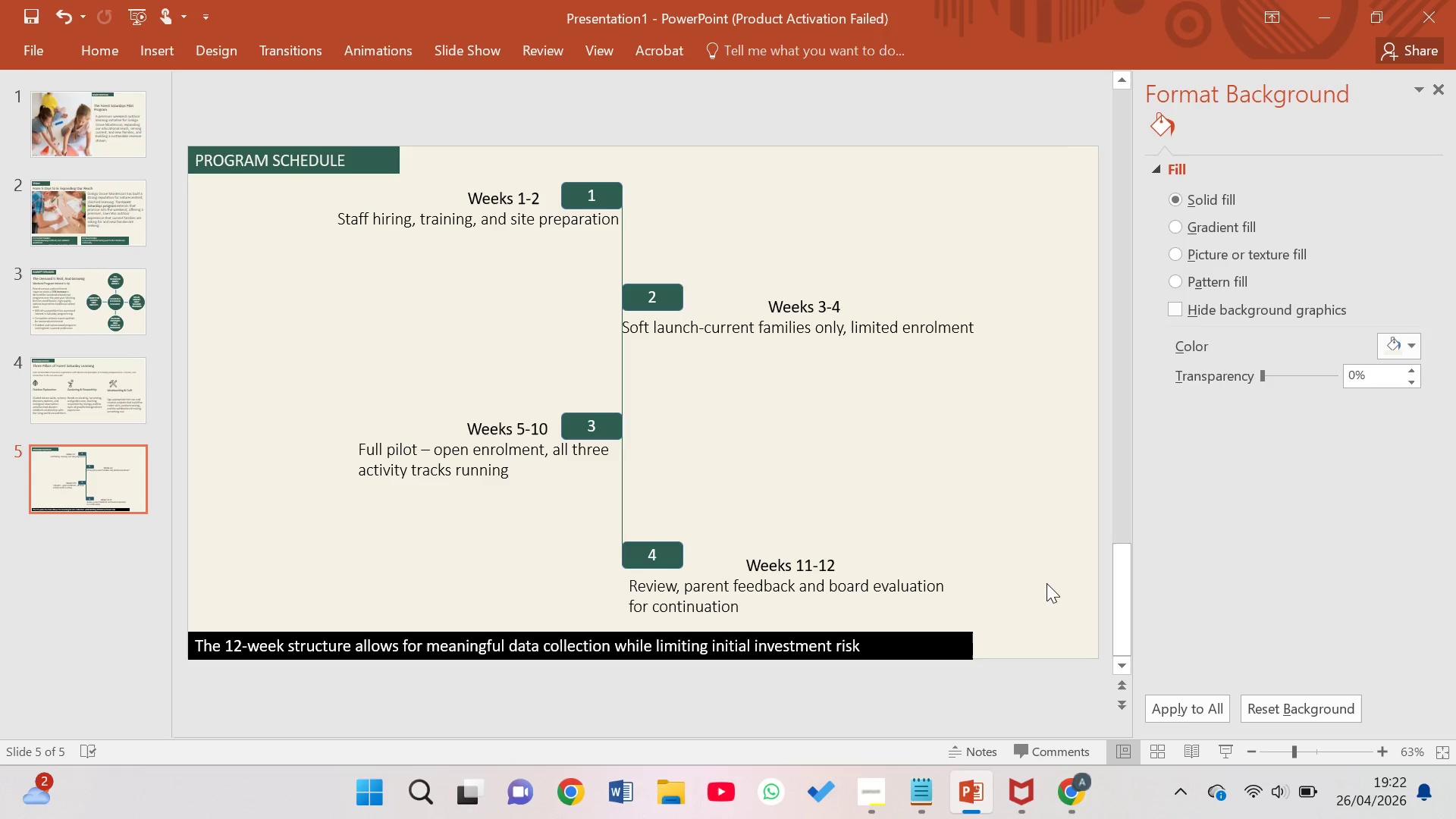 
wait(11.55)
 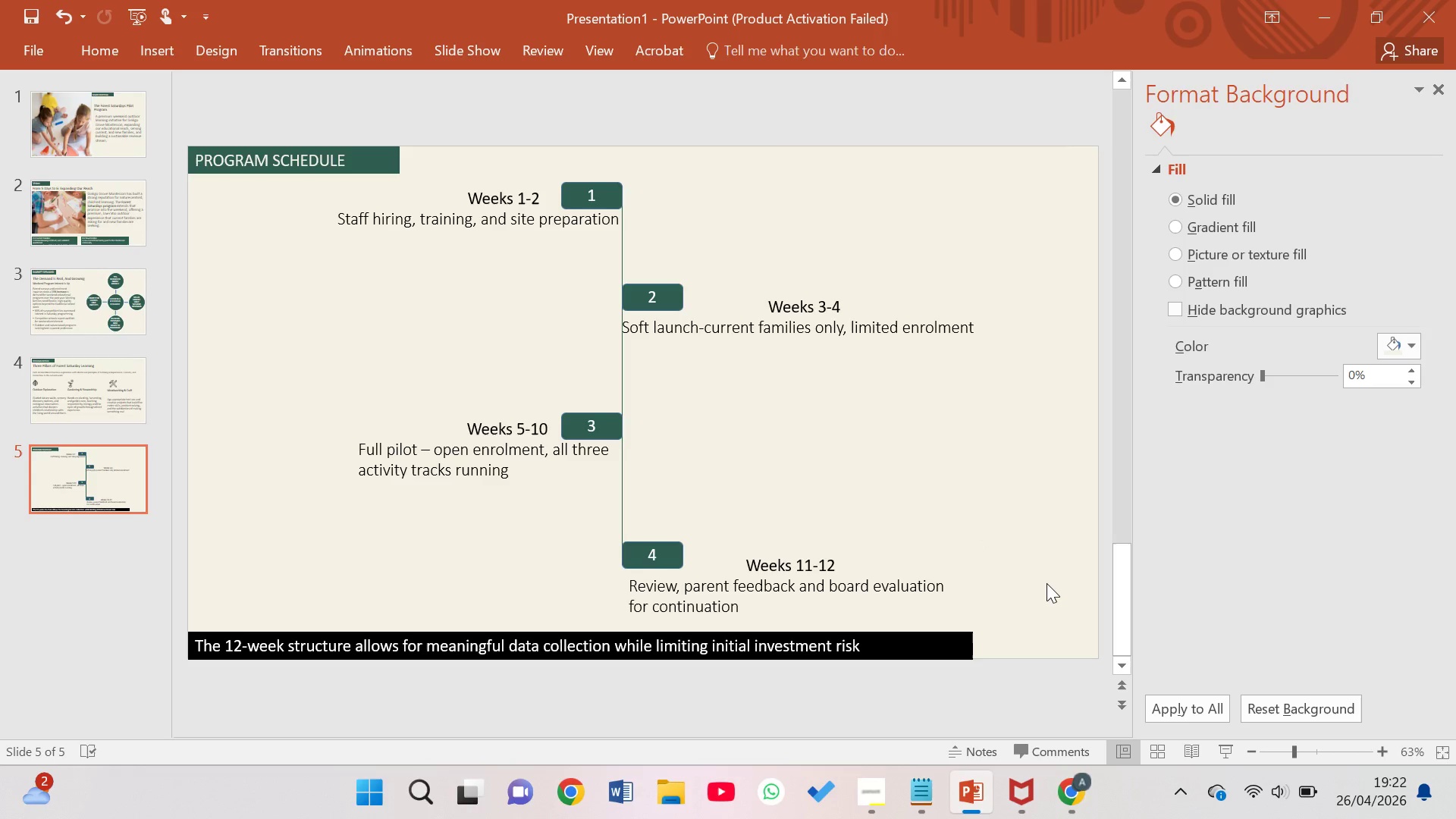 
left_click([1078, 805])
 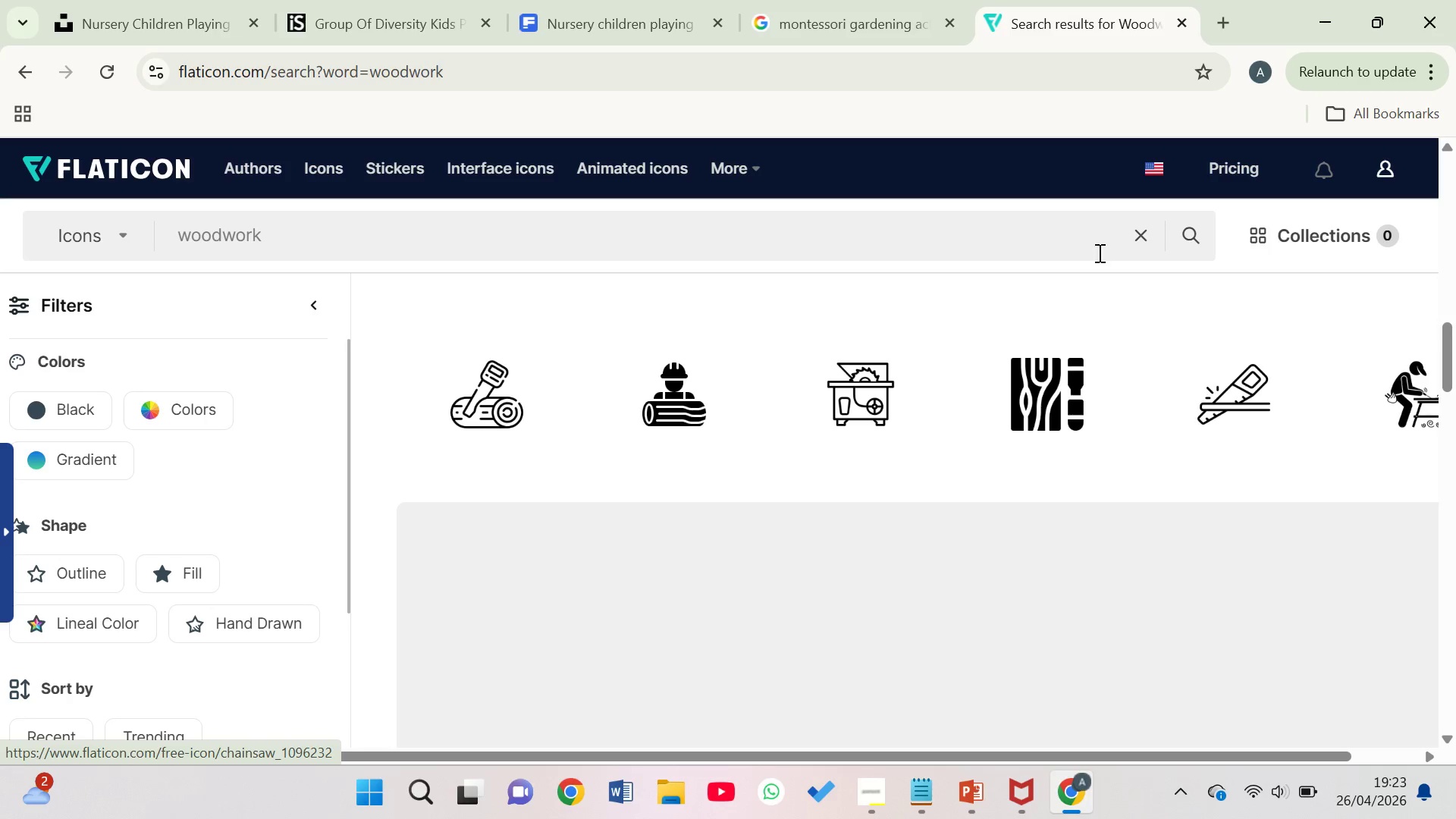 
left_click([1133, 249])
 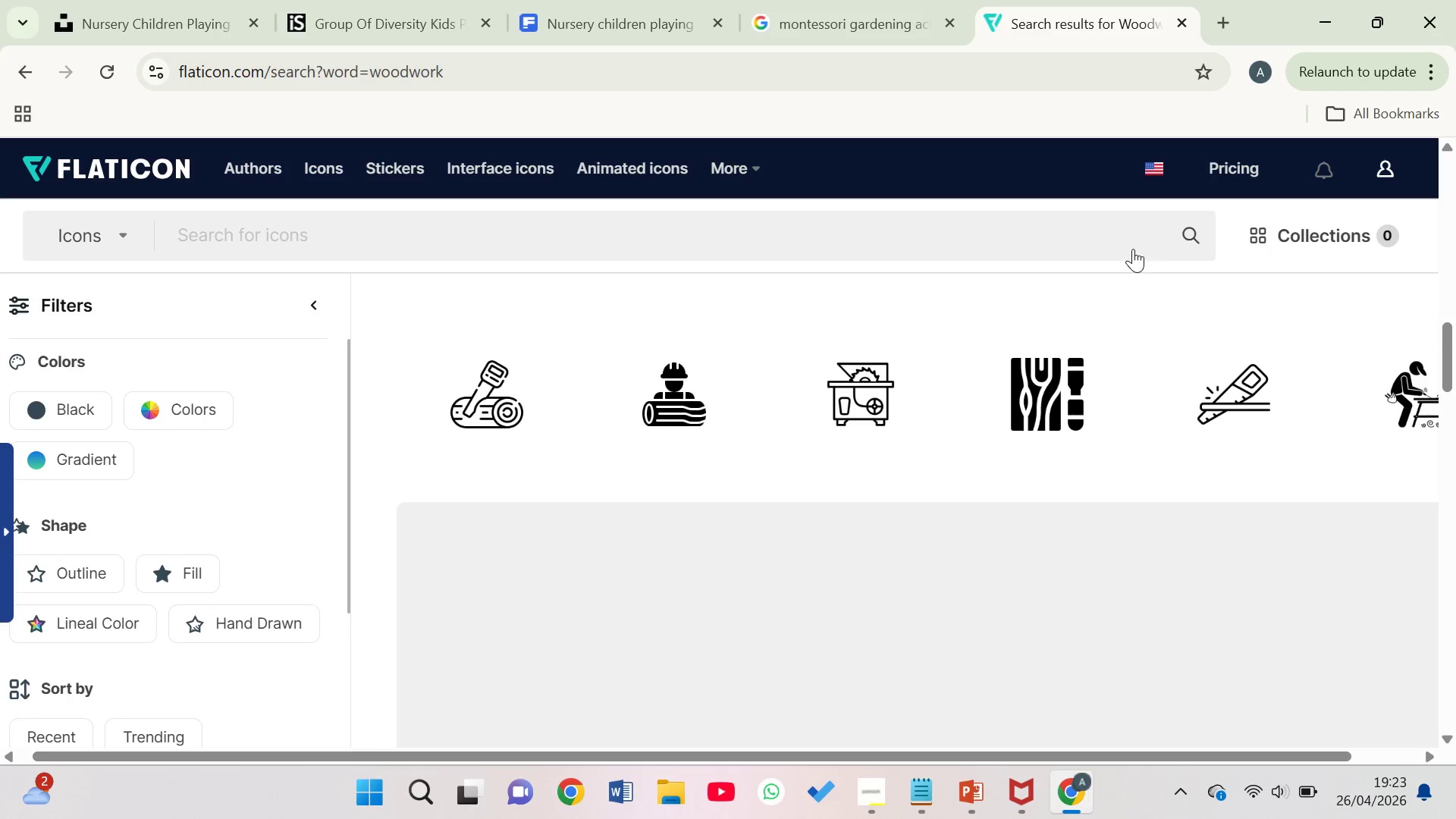 
type(caution)
 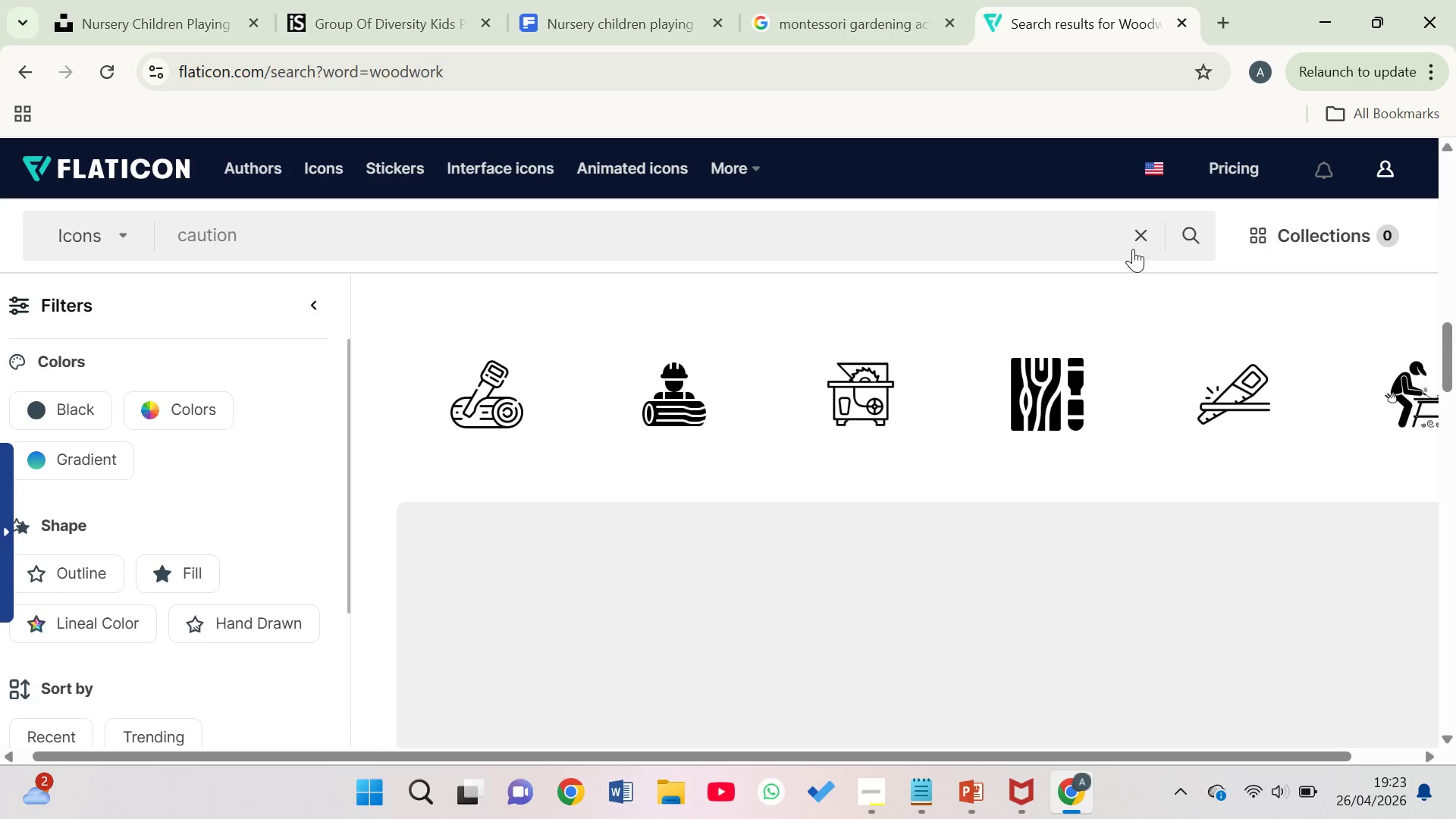 
key(Enter)
 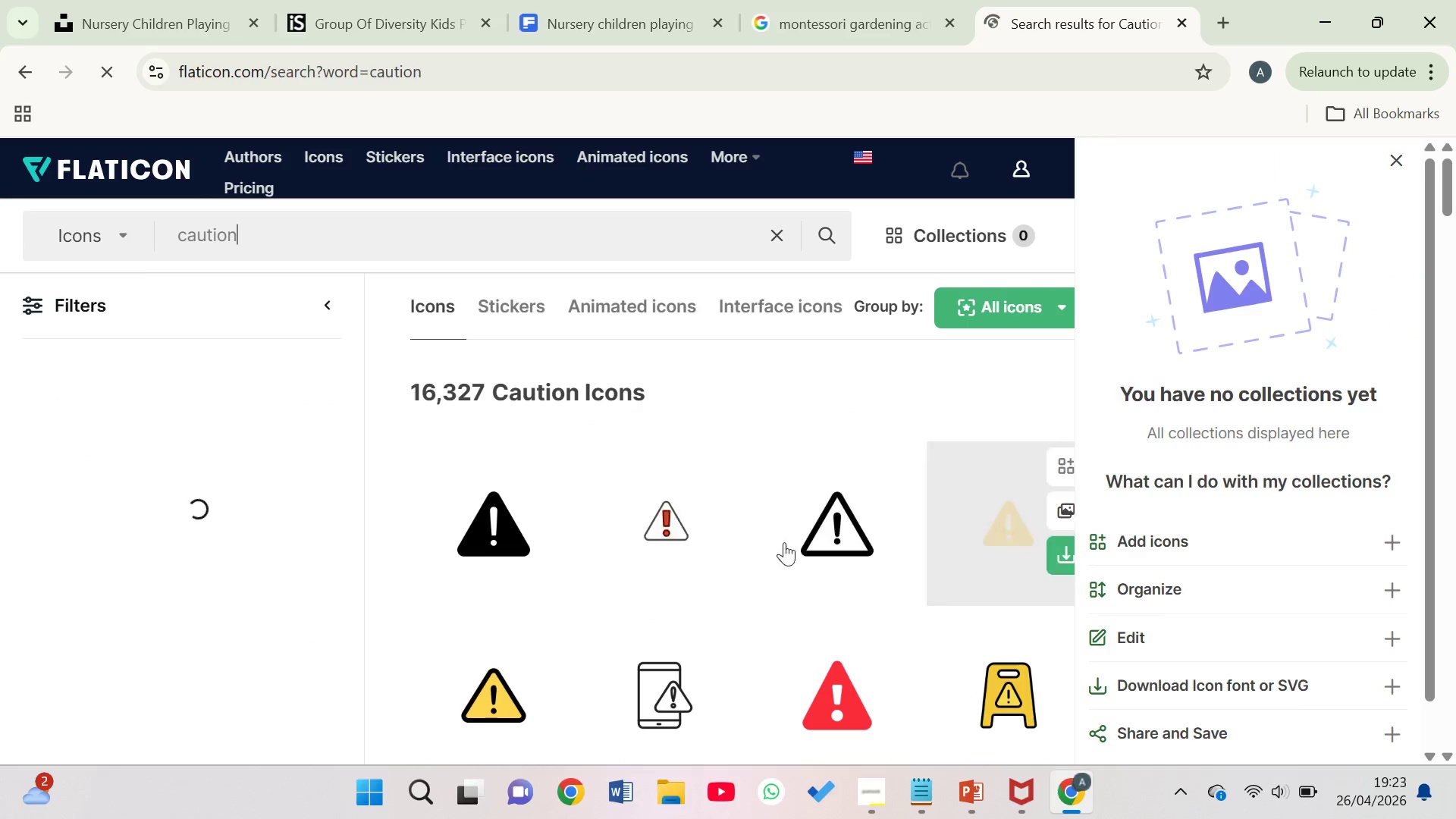 
mouse_move([896, 557])
 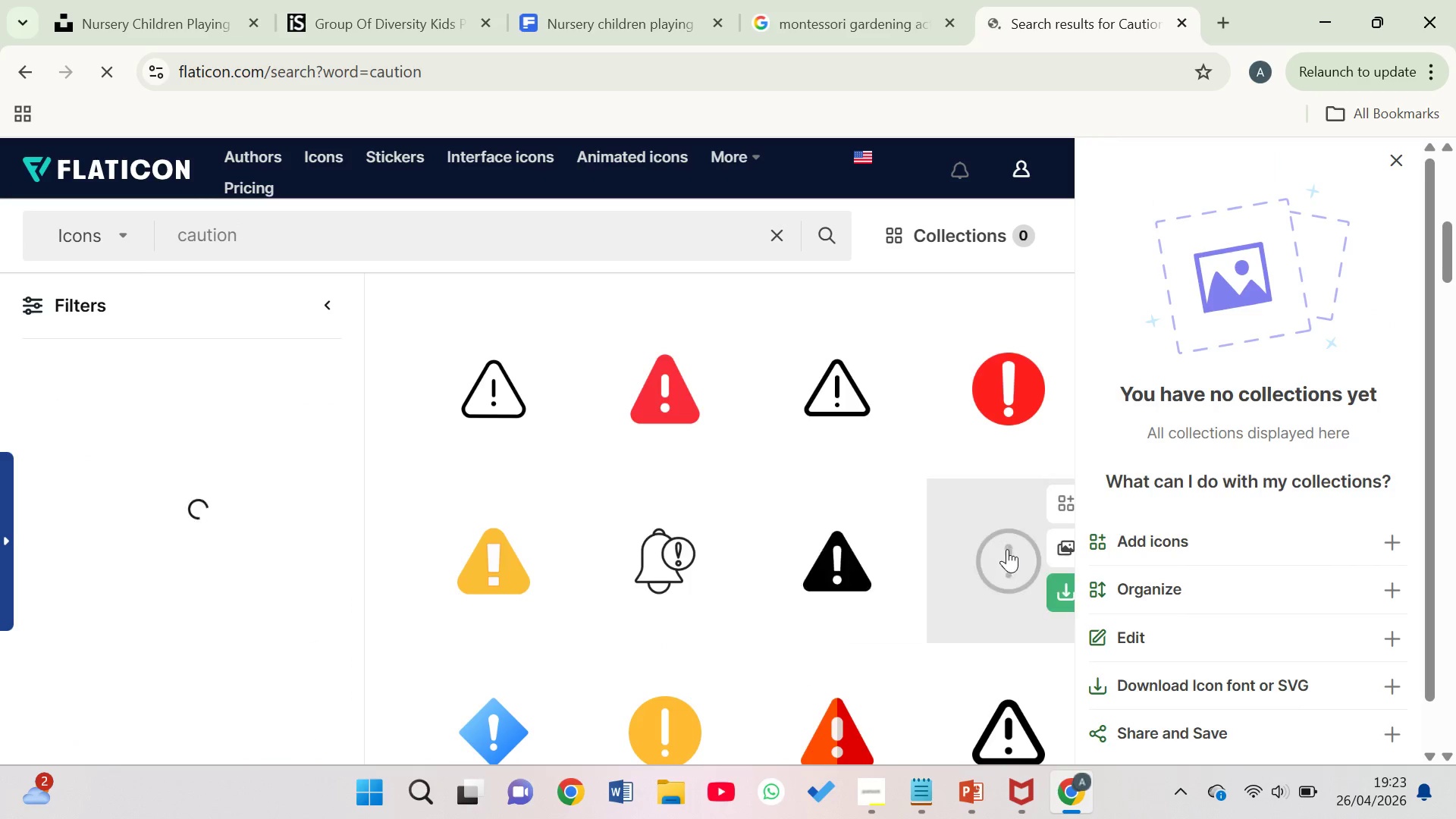 
left_click([1011, 552])
 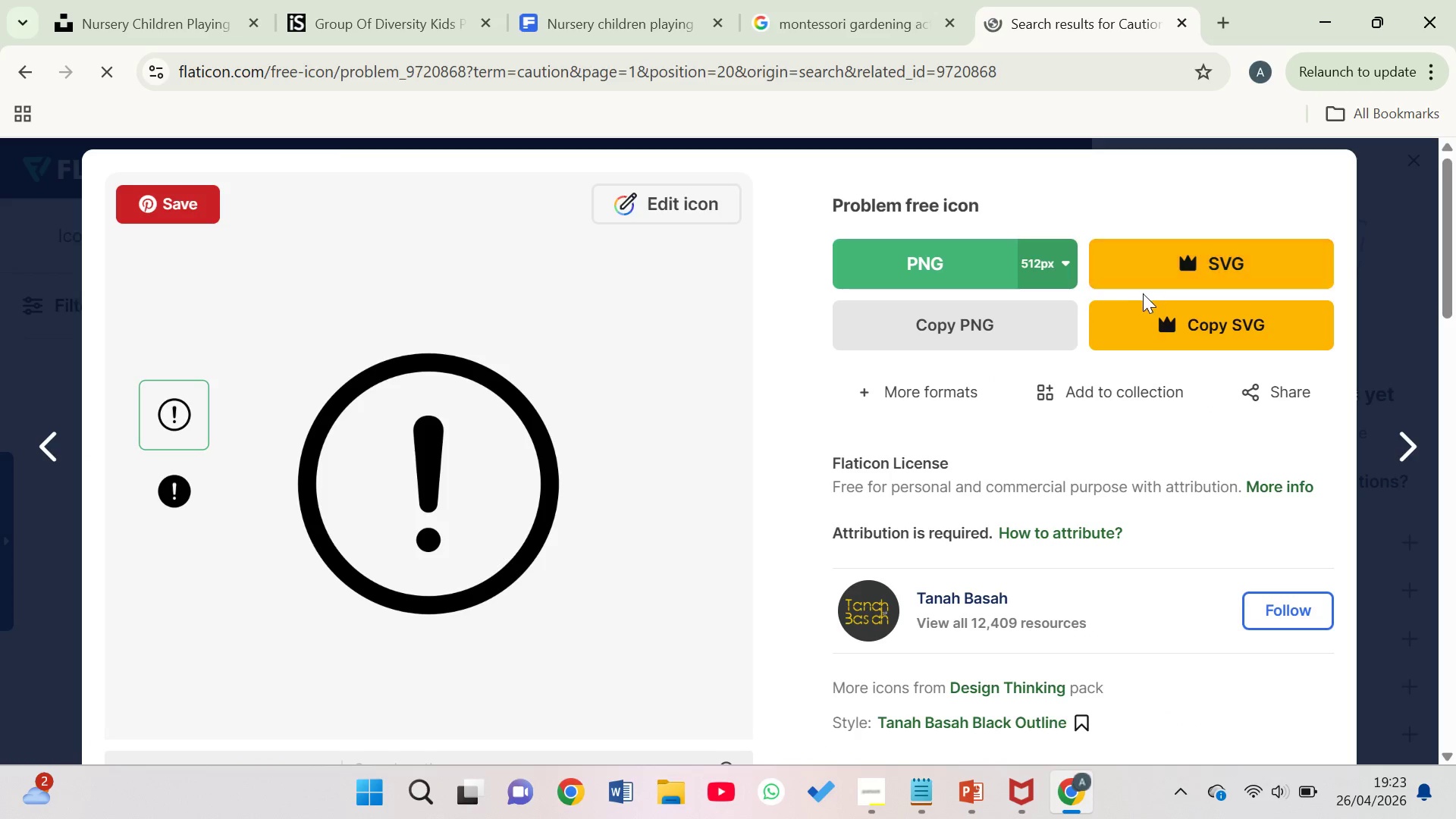 
left_click([984, 335])
 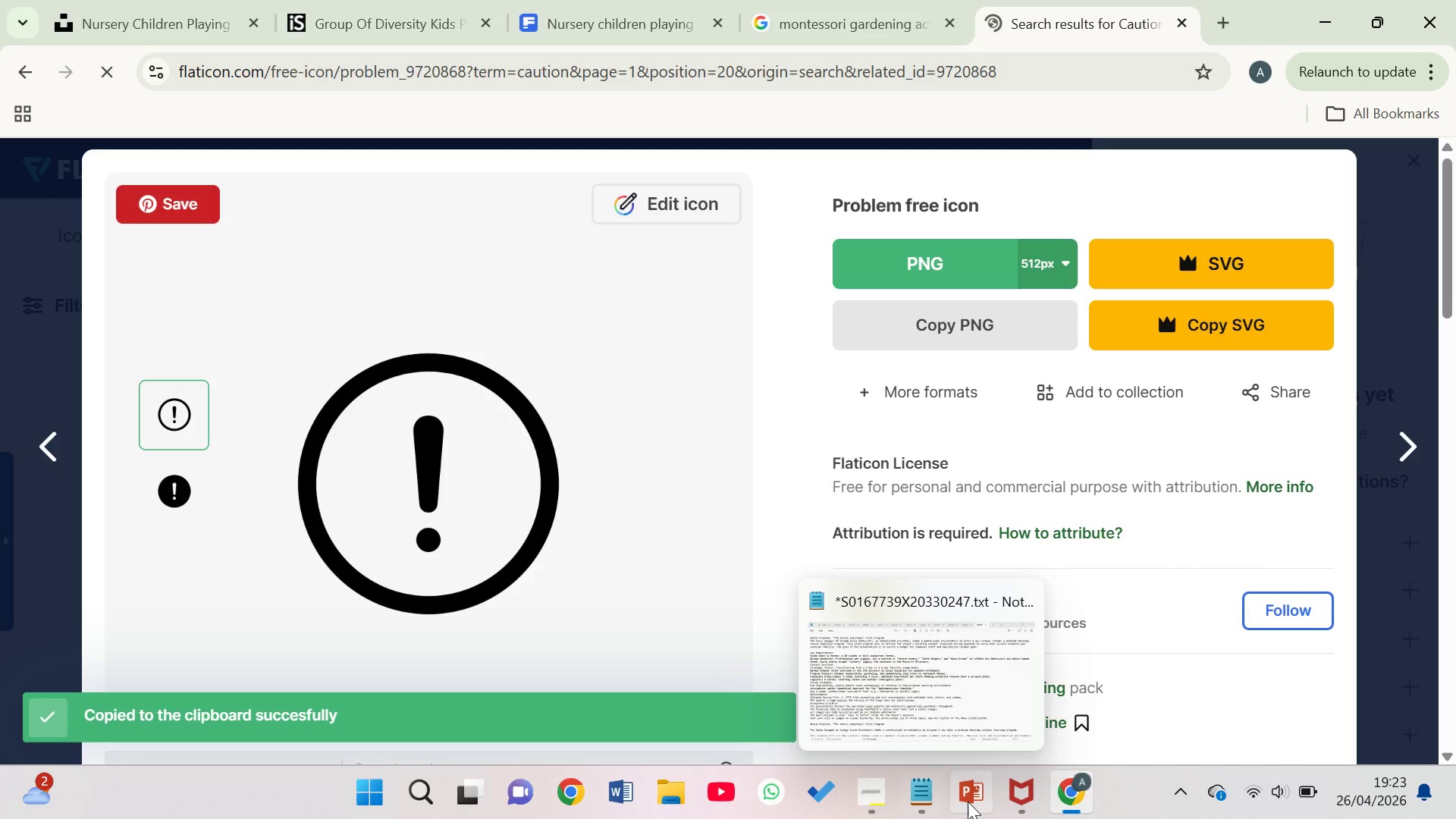 
left_click([949, 684])
 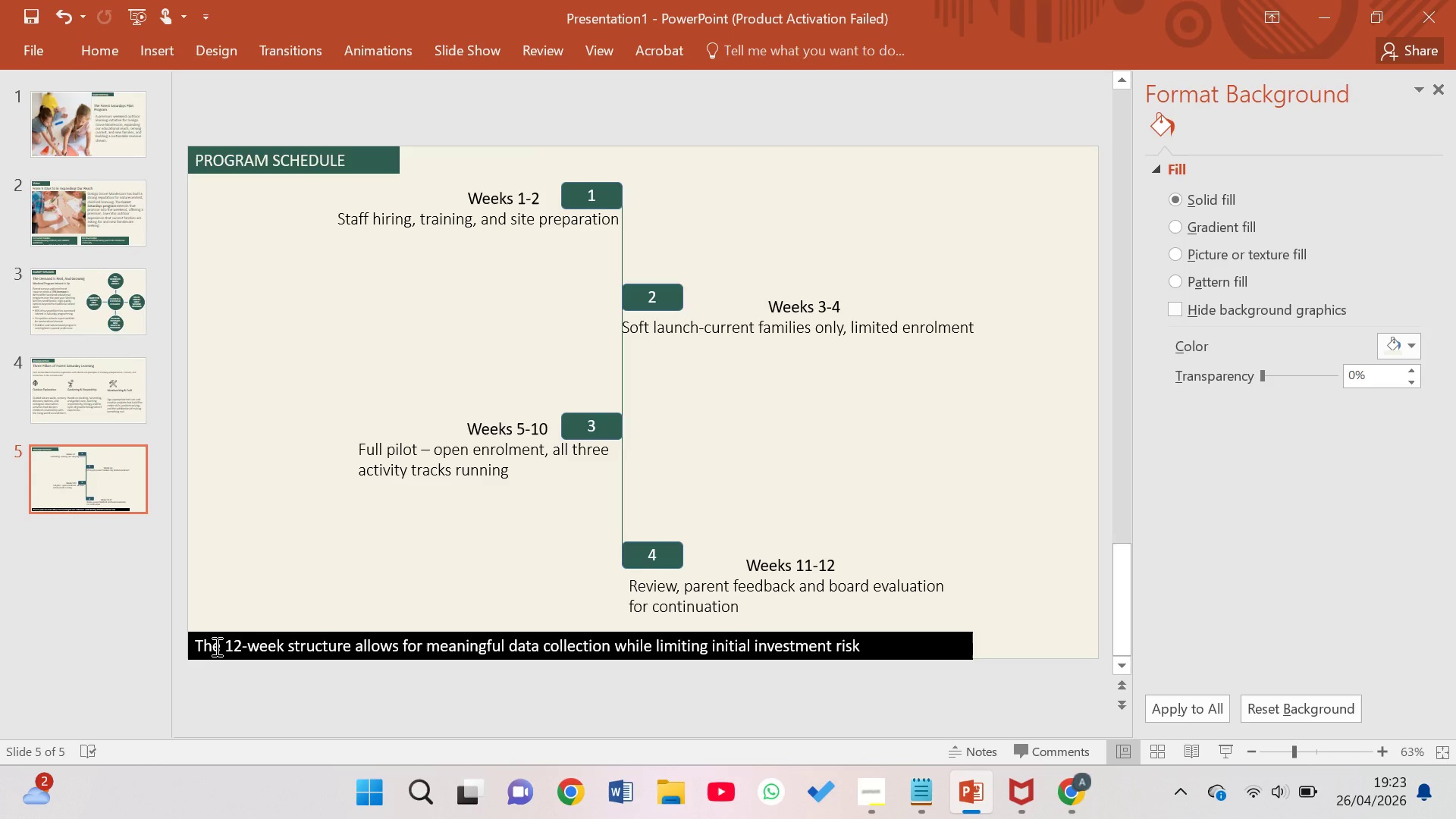 
left_click([209, 645])
 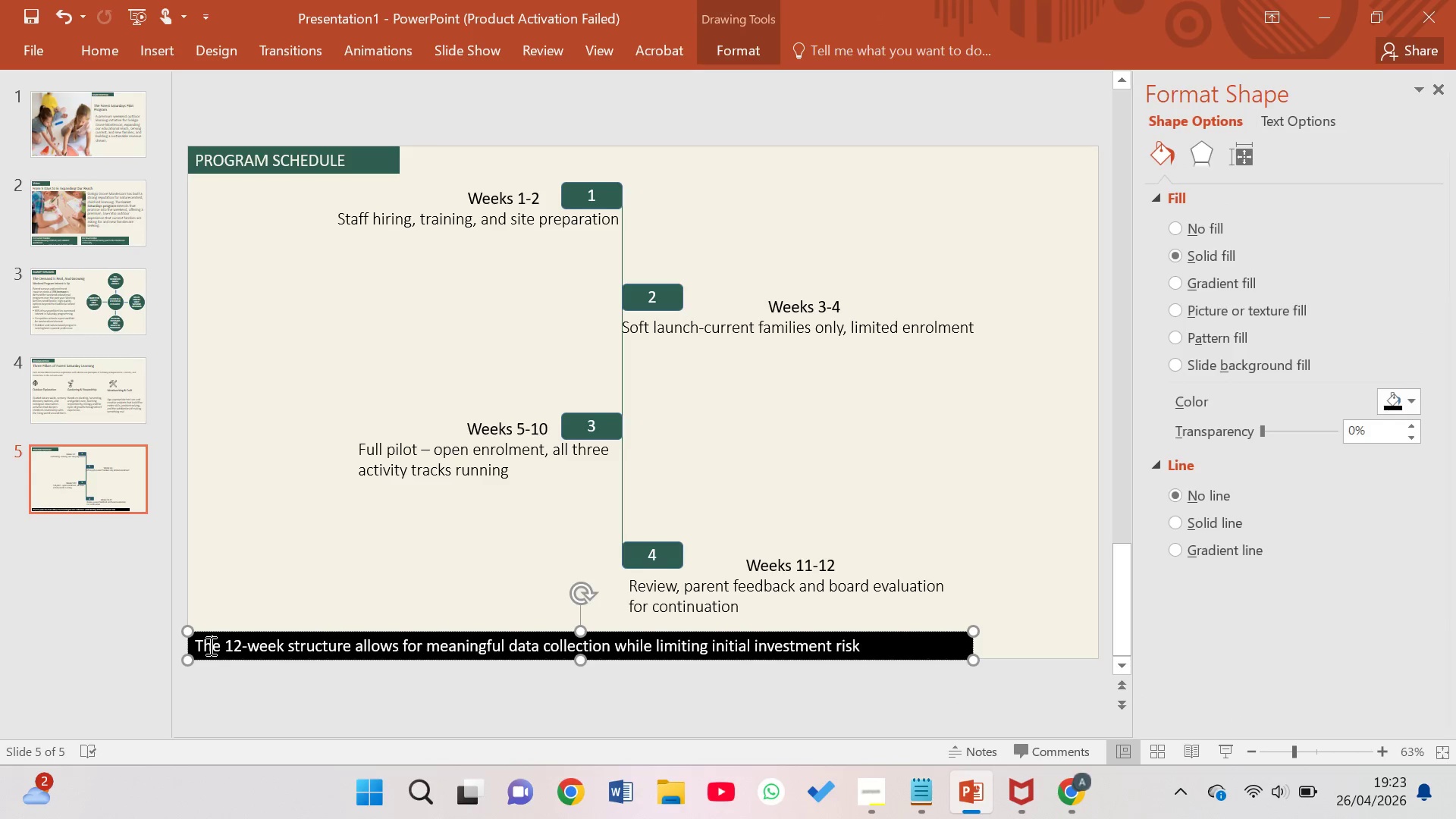 
key(ArrowLeft)
 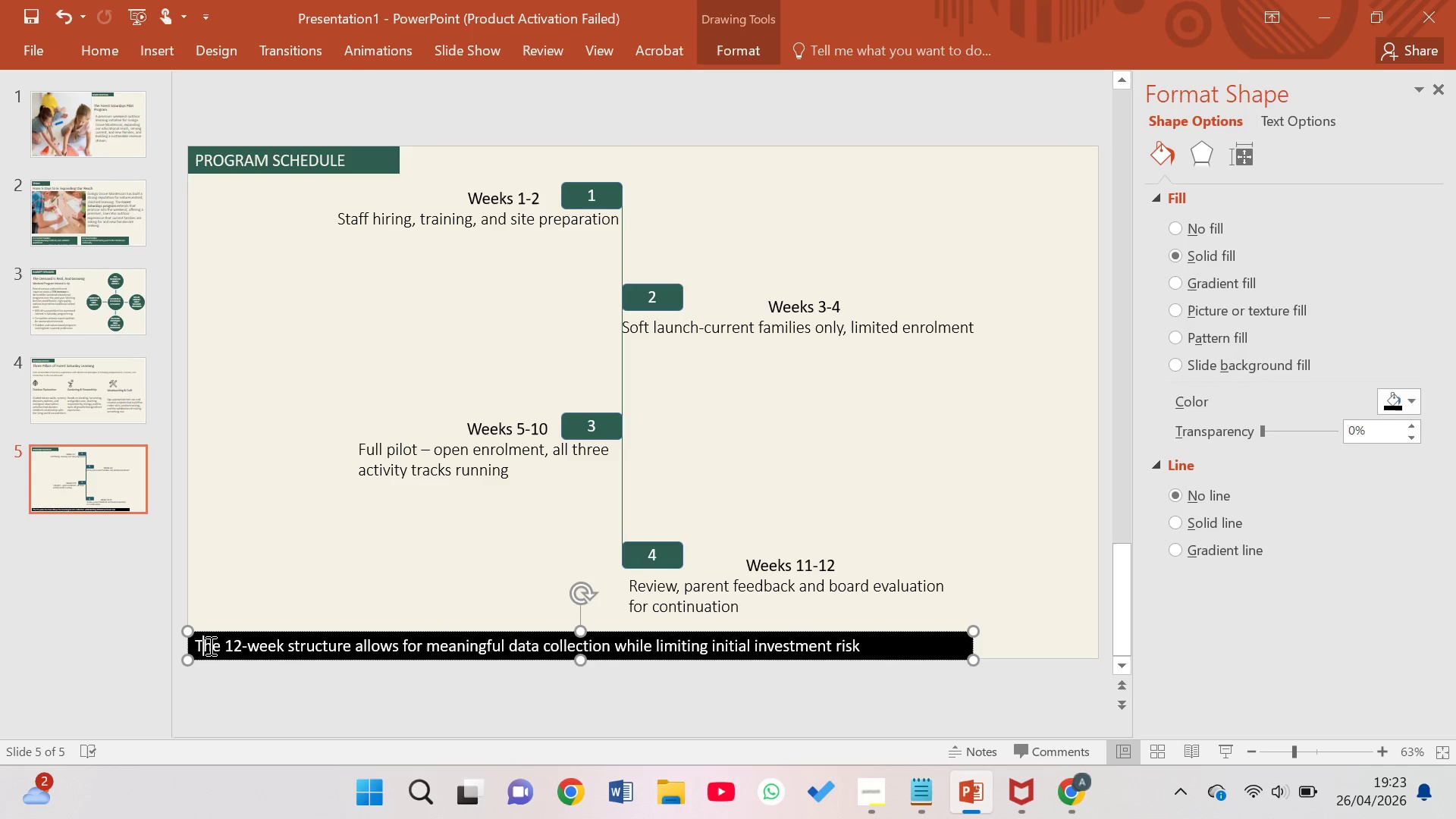 
key(ArrowLeft)
 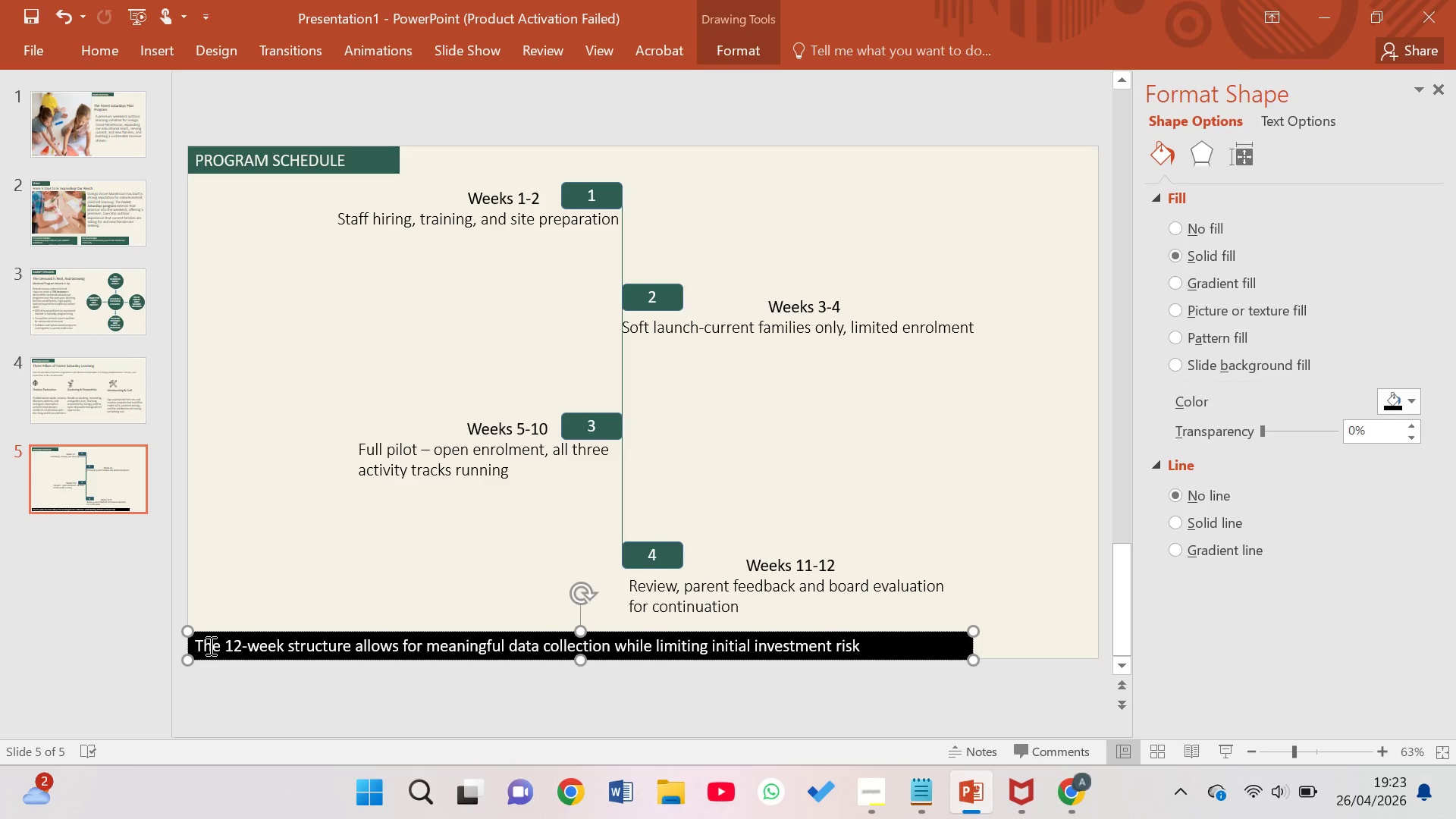 
key(Space)
 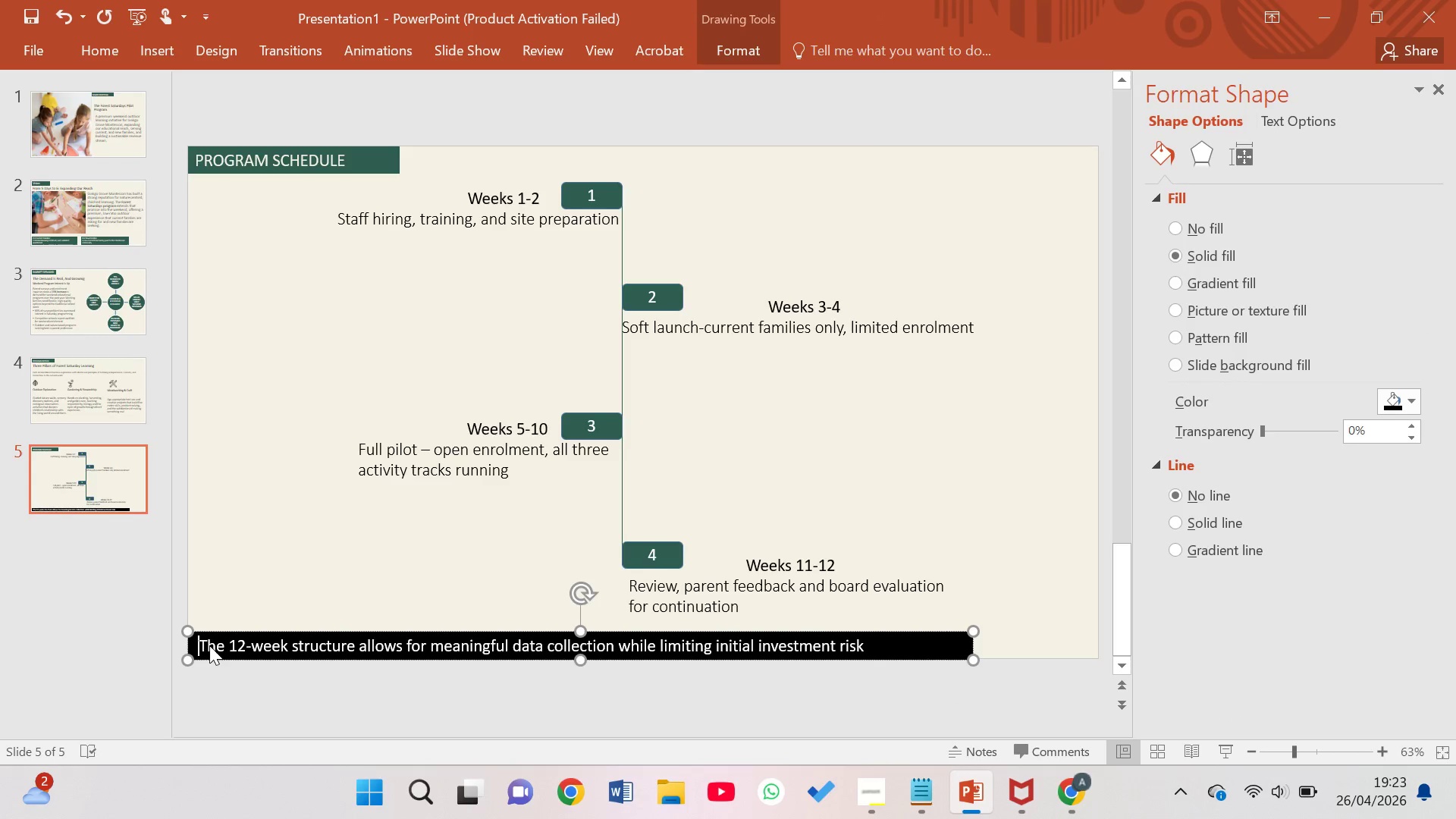 
key(Space)
 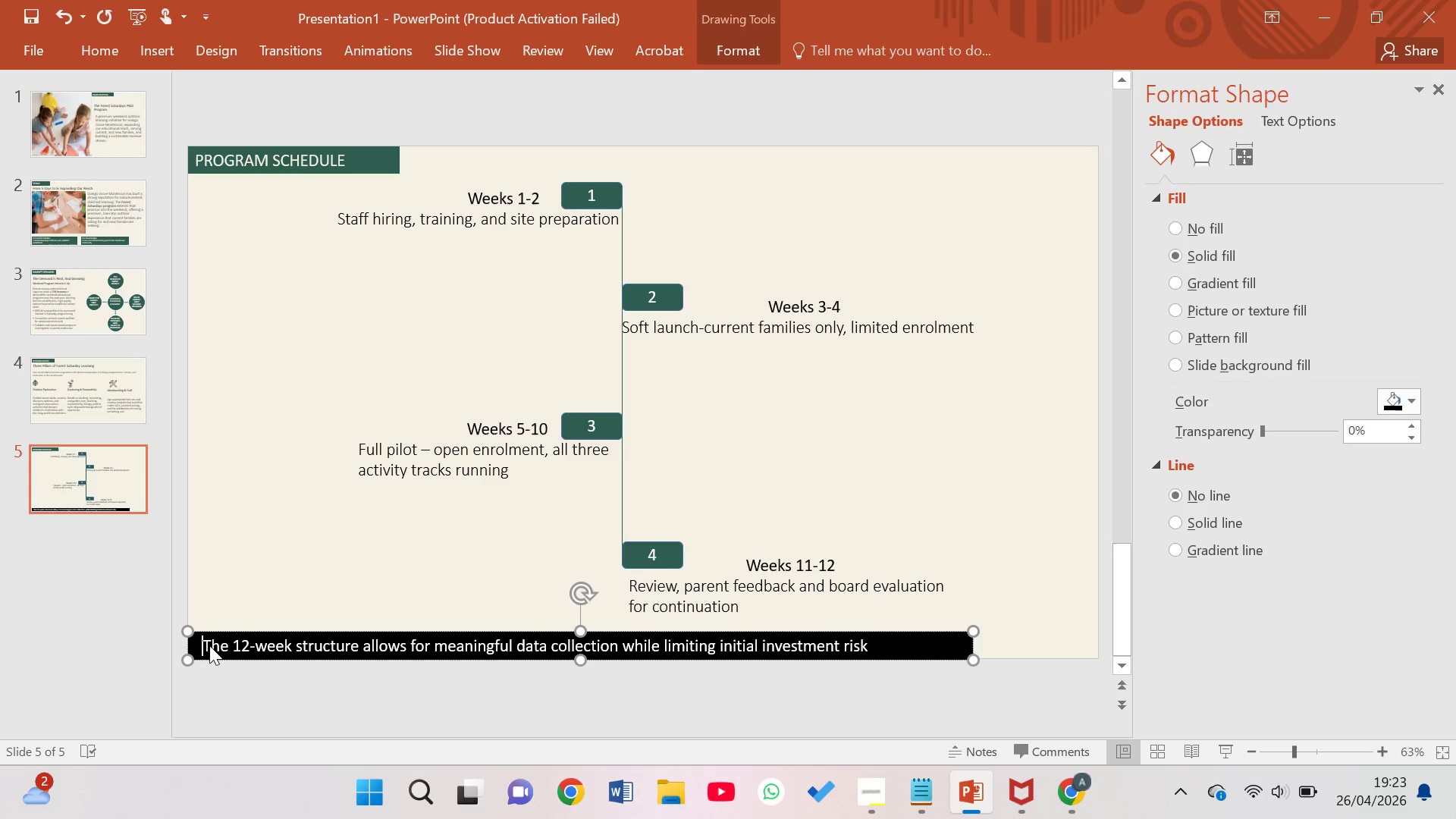 
key(Space)
 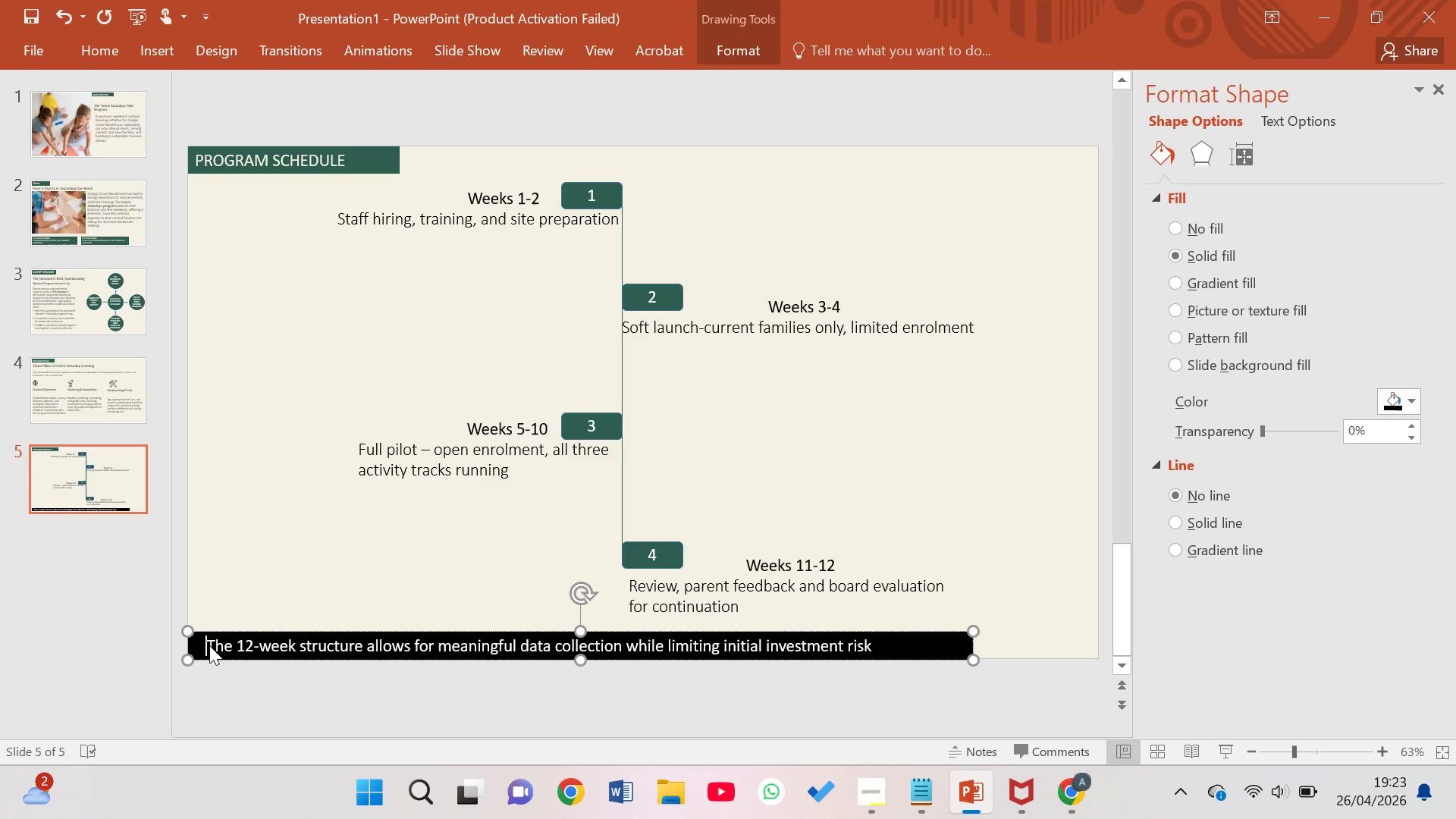 
hold_key(key=Space, duration=1.02)
 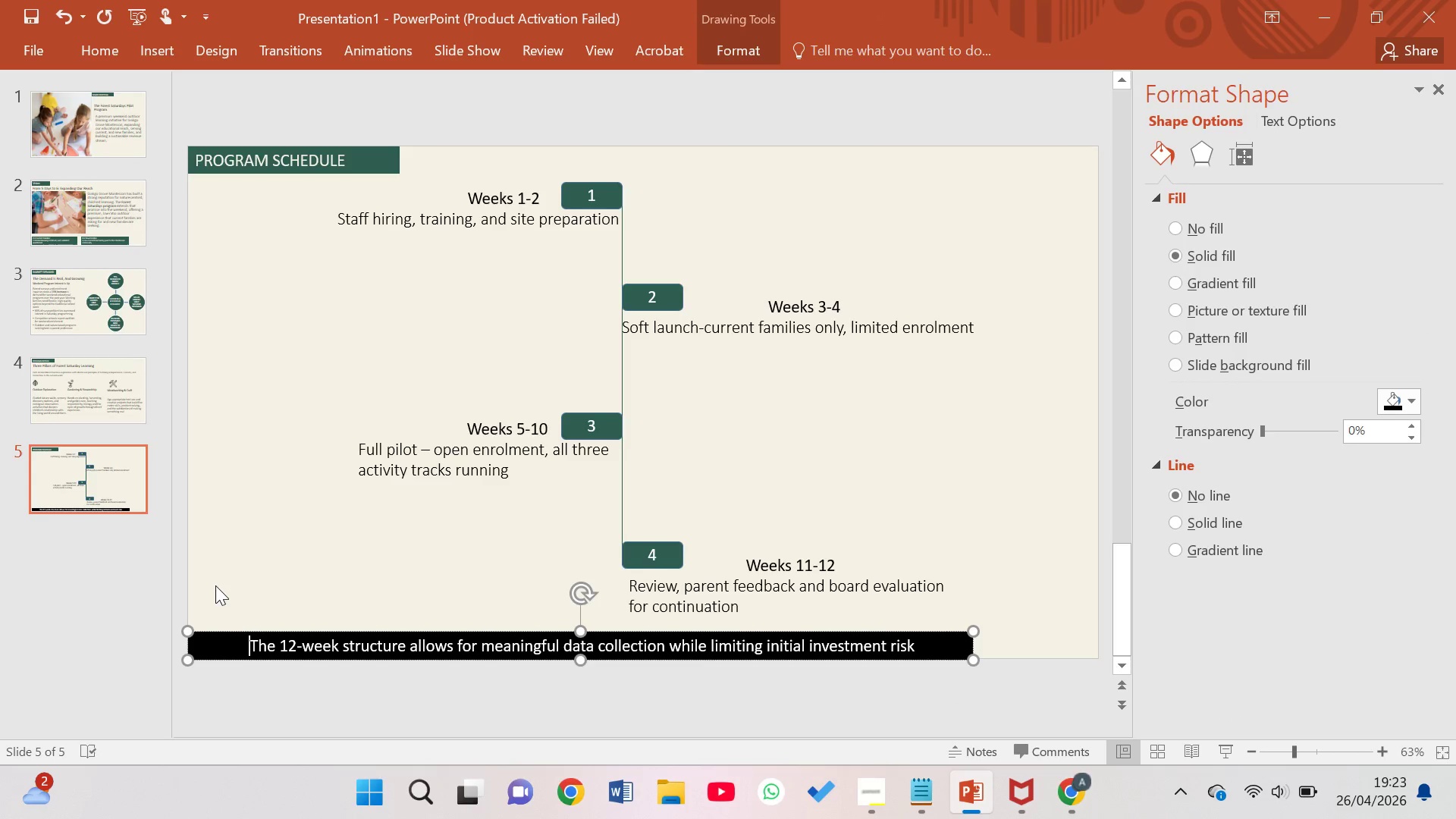 
left_click([294, 538])
 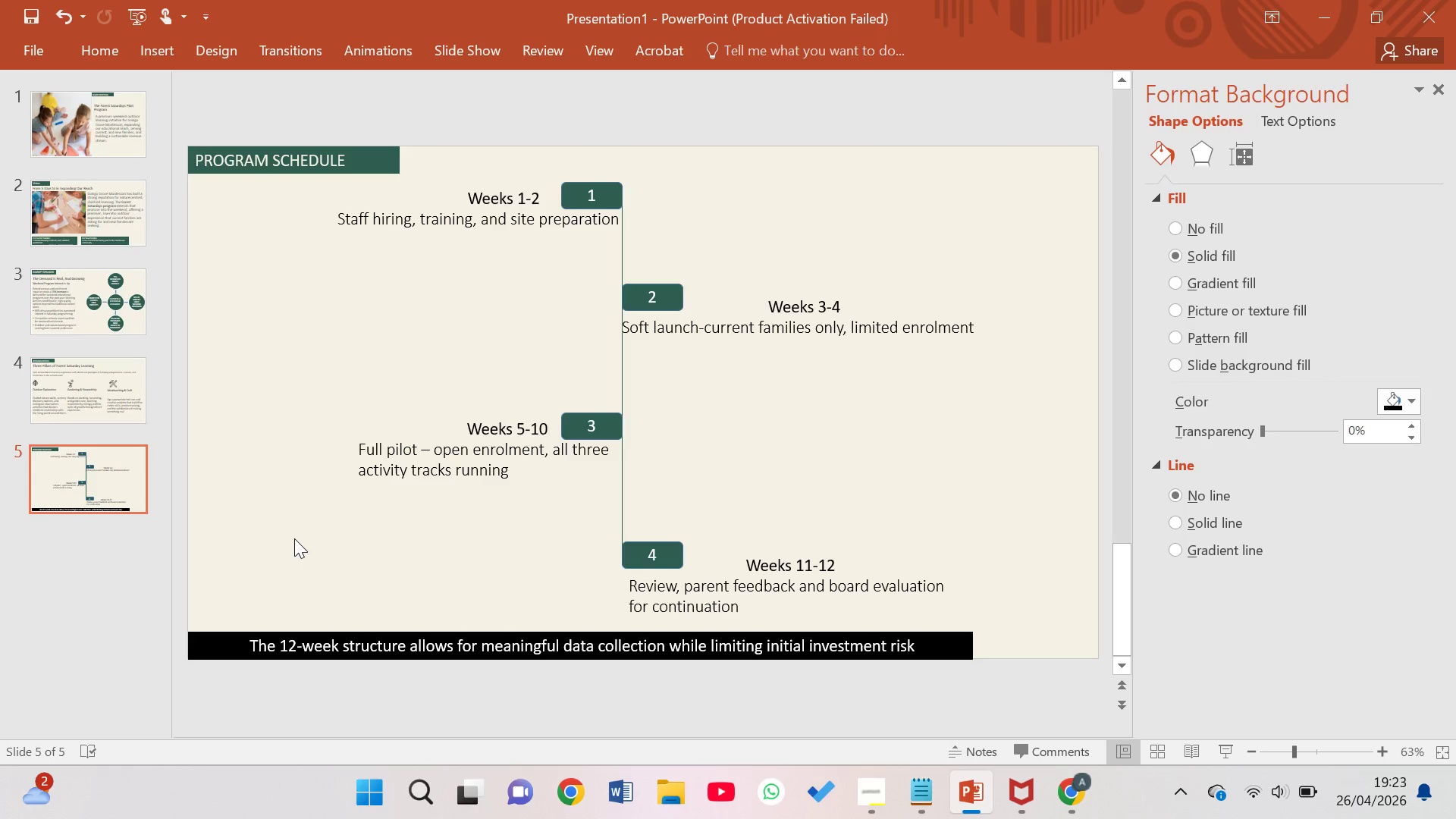 
key(Control+V)
 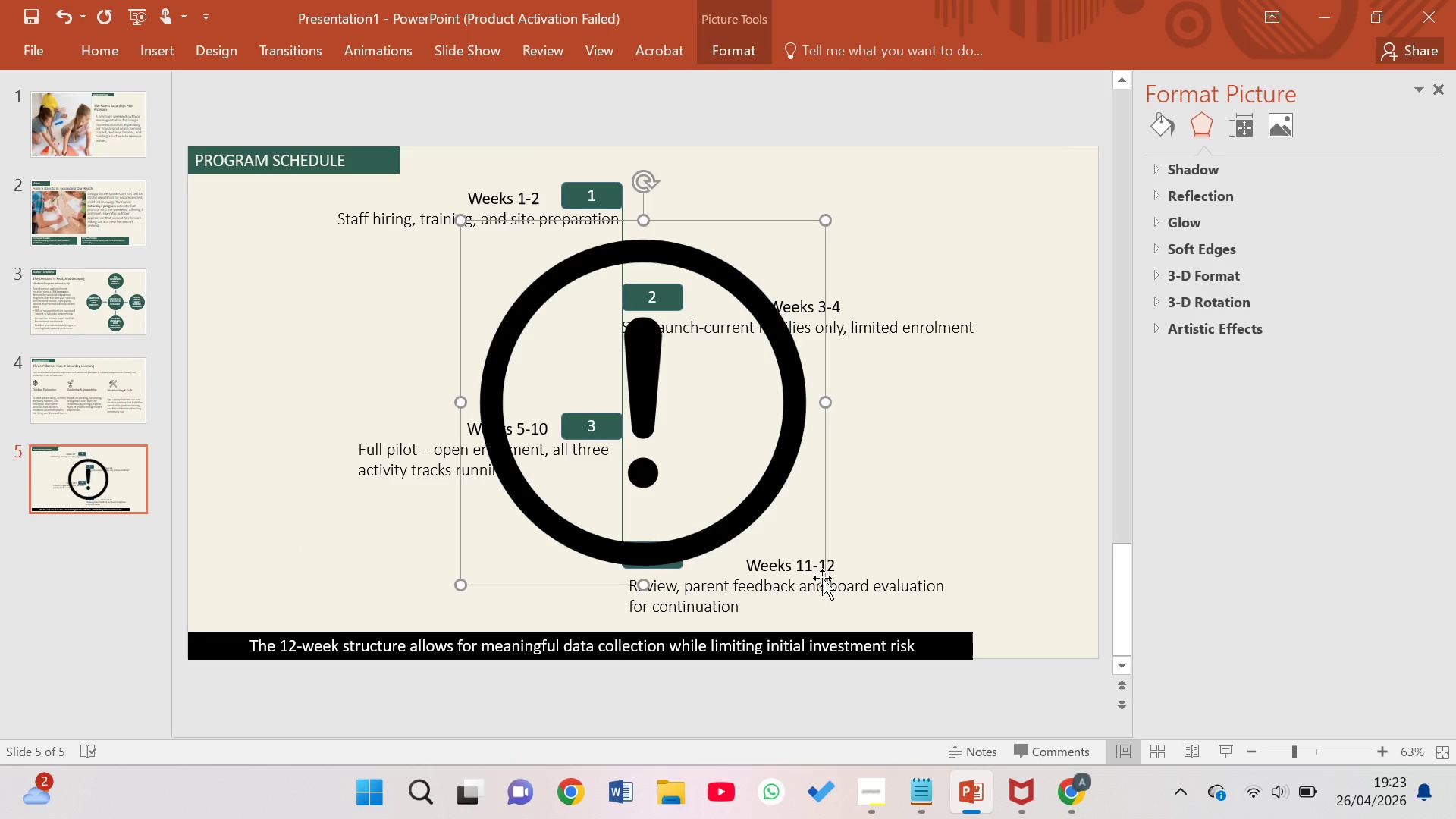 
left_click_drag(start_coordinate=[826, 584], to_coordinate=[441, 261])
 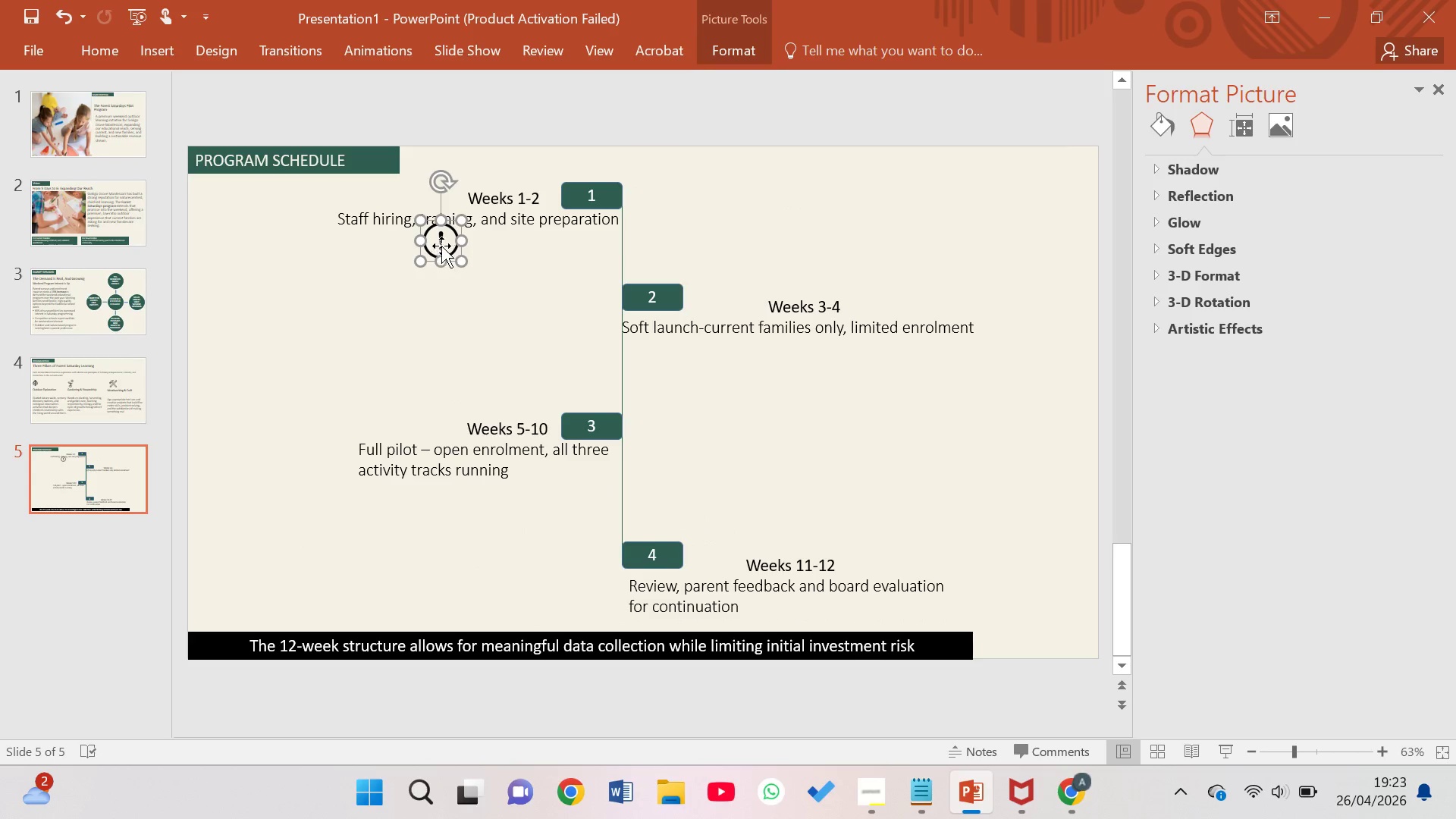 
left_click_drag(start_coordinate=[441, 243], to_coordinate=[347, 353])
 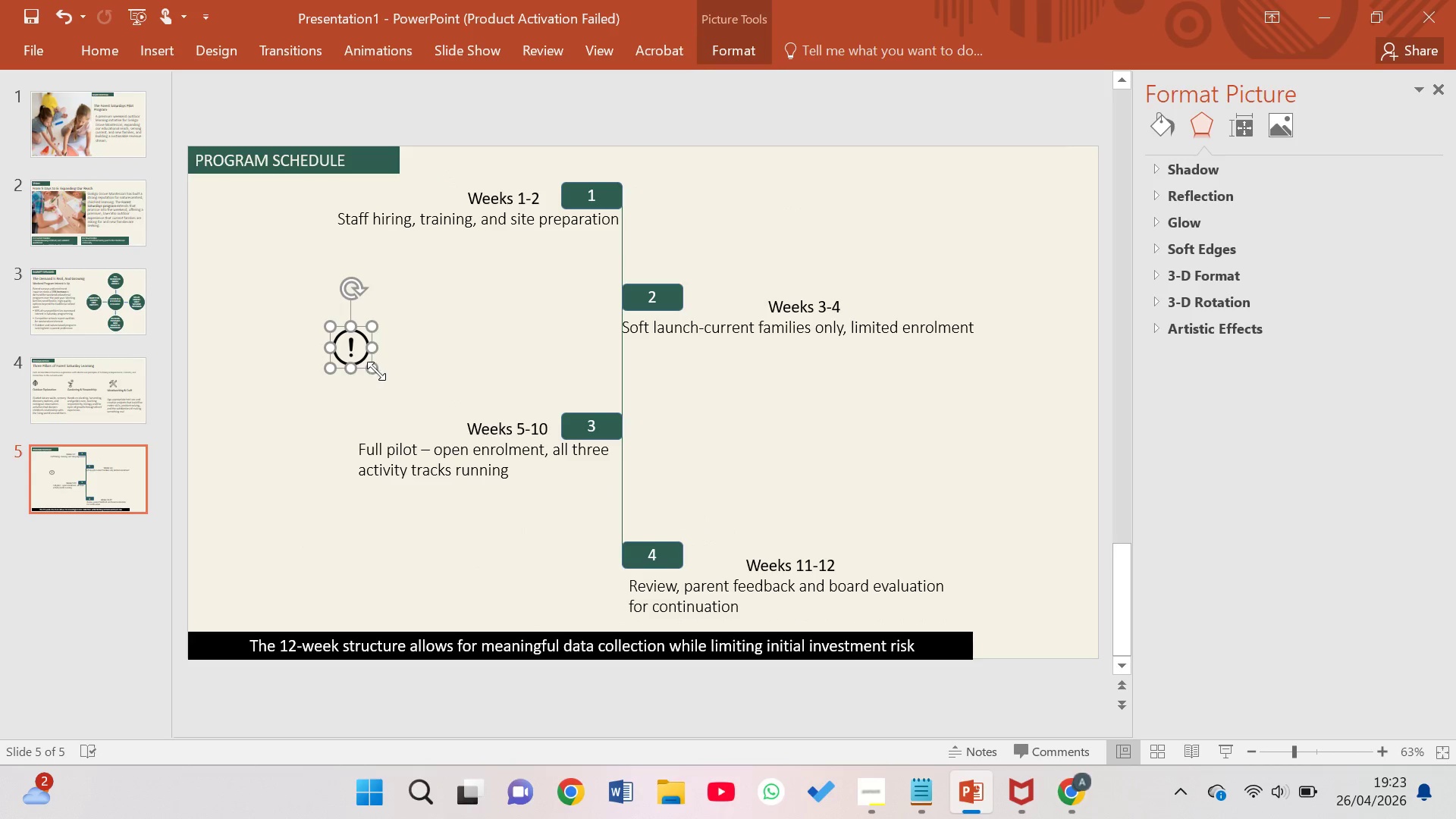 
left_click_drag(start_coordinate=[376, 371], to_coordinate=[341, 347])
 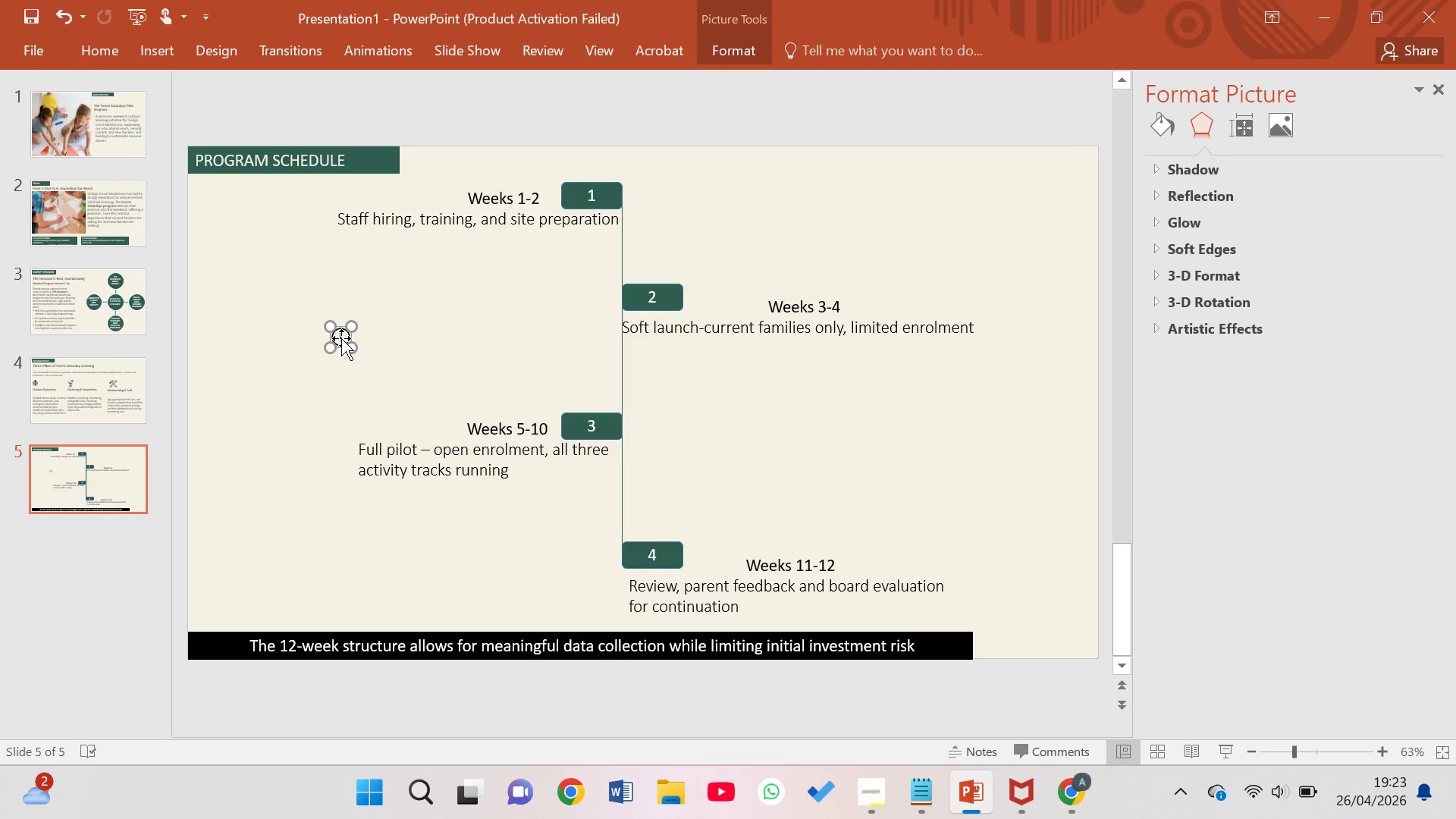 
left_click_drag(start_coordinate=[341, 338], to_coordinate=[231, 645])
 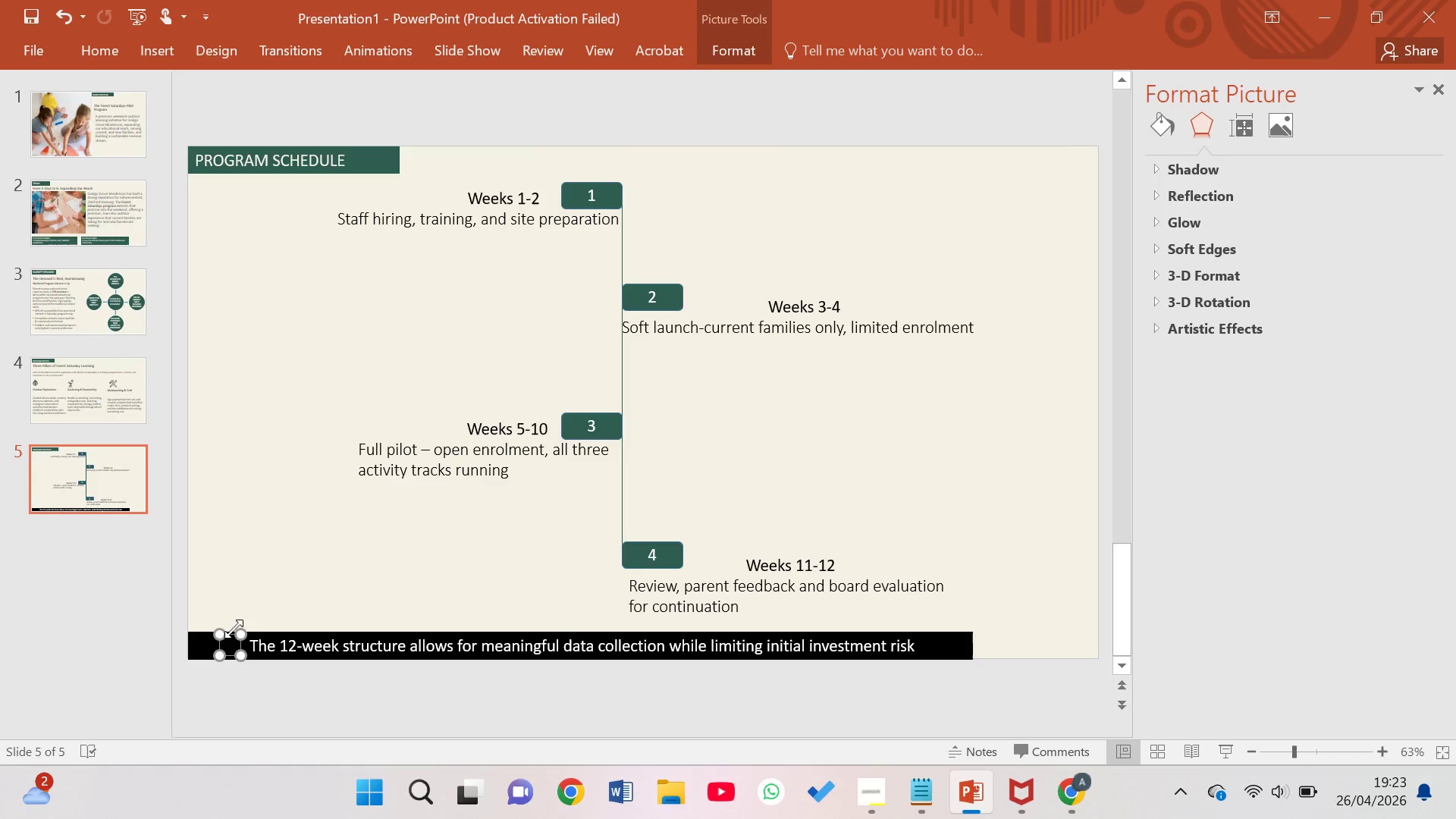 
left_click_drag(start_coordinate=[228, 641], to_coordinate=[240, 576])
 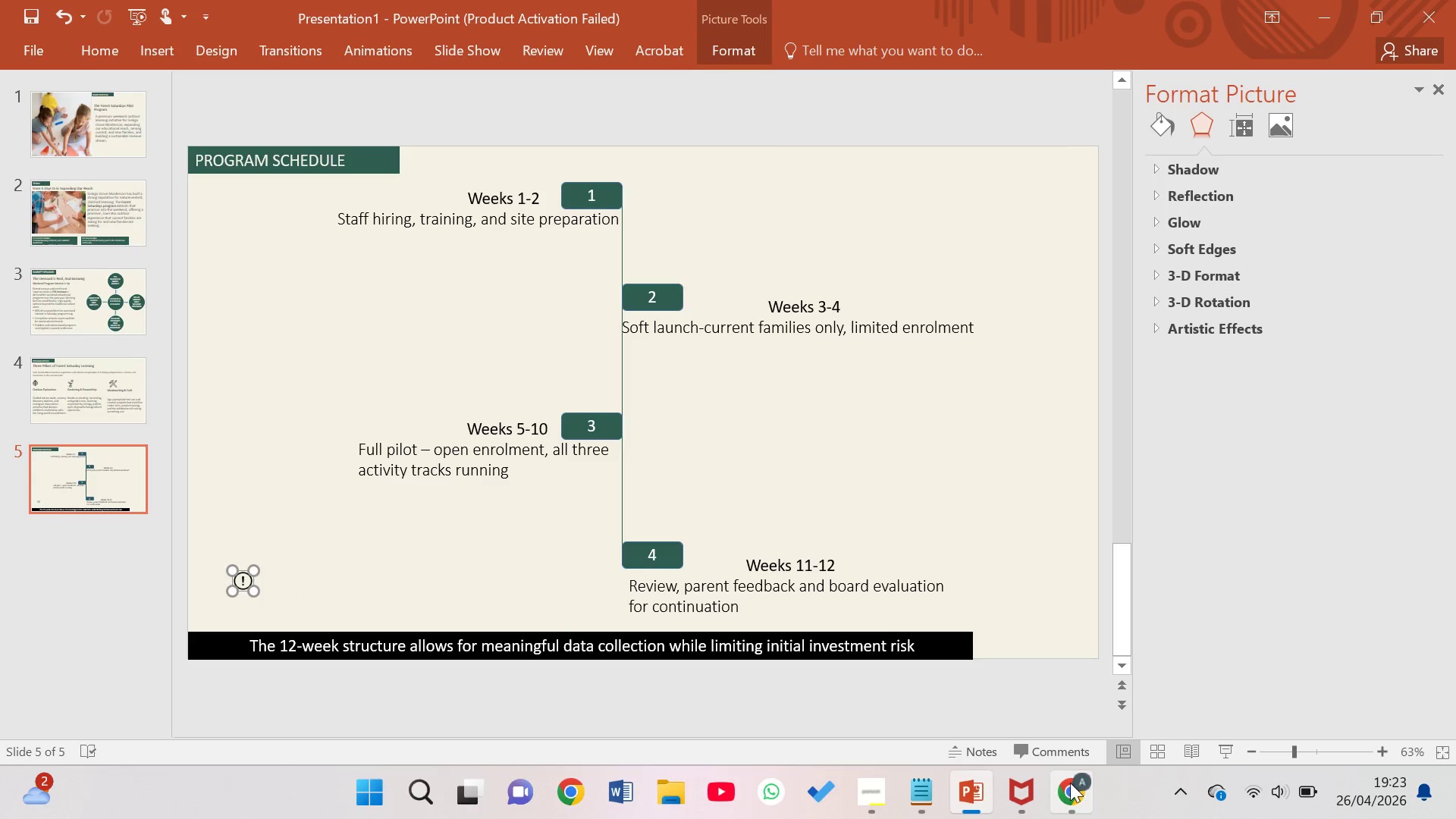 
left_click([1046, 718])
 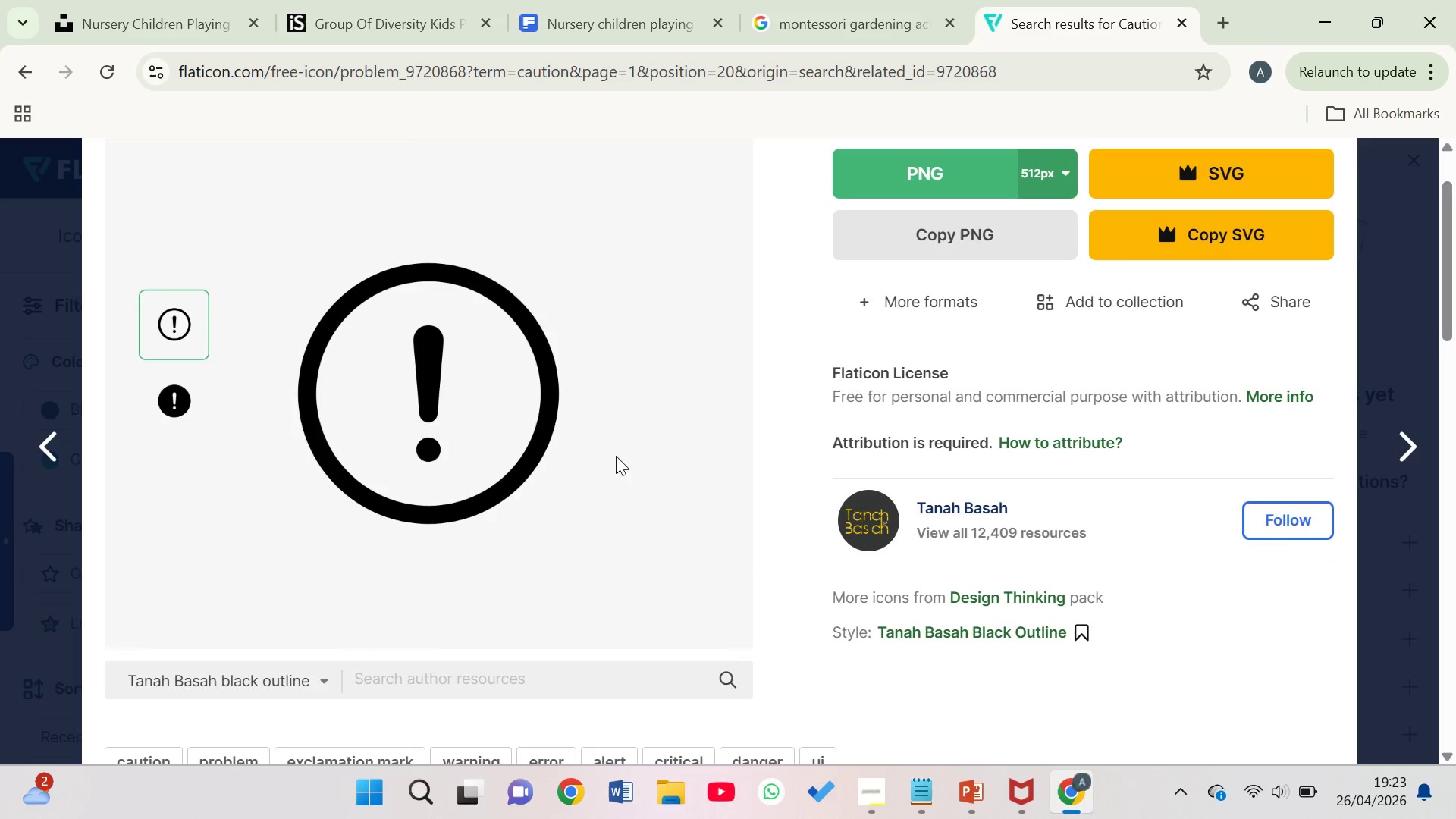 
left_click([184, 391])
 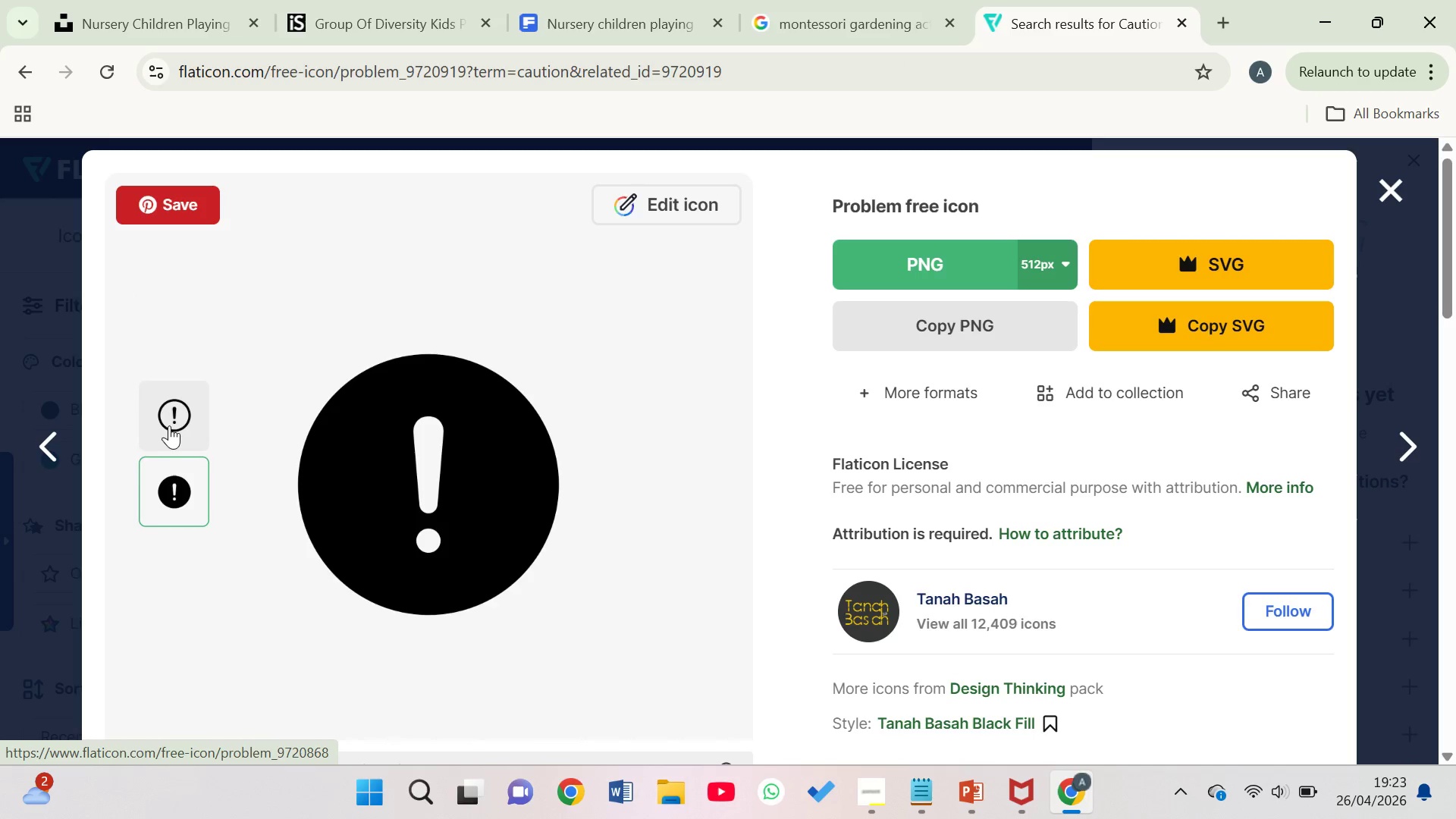 
left_click([171, 417])
 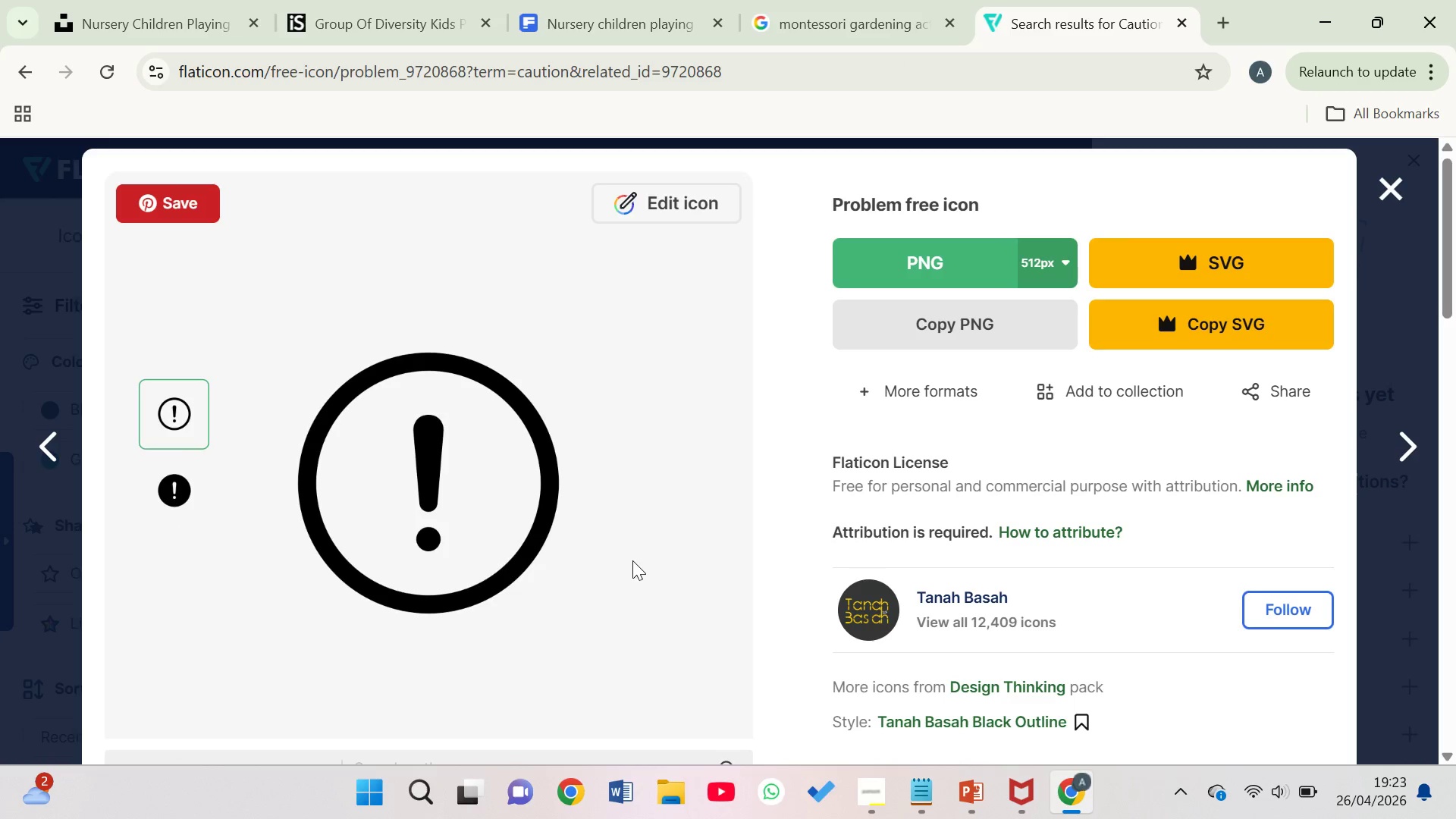 
wait(5.02)
 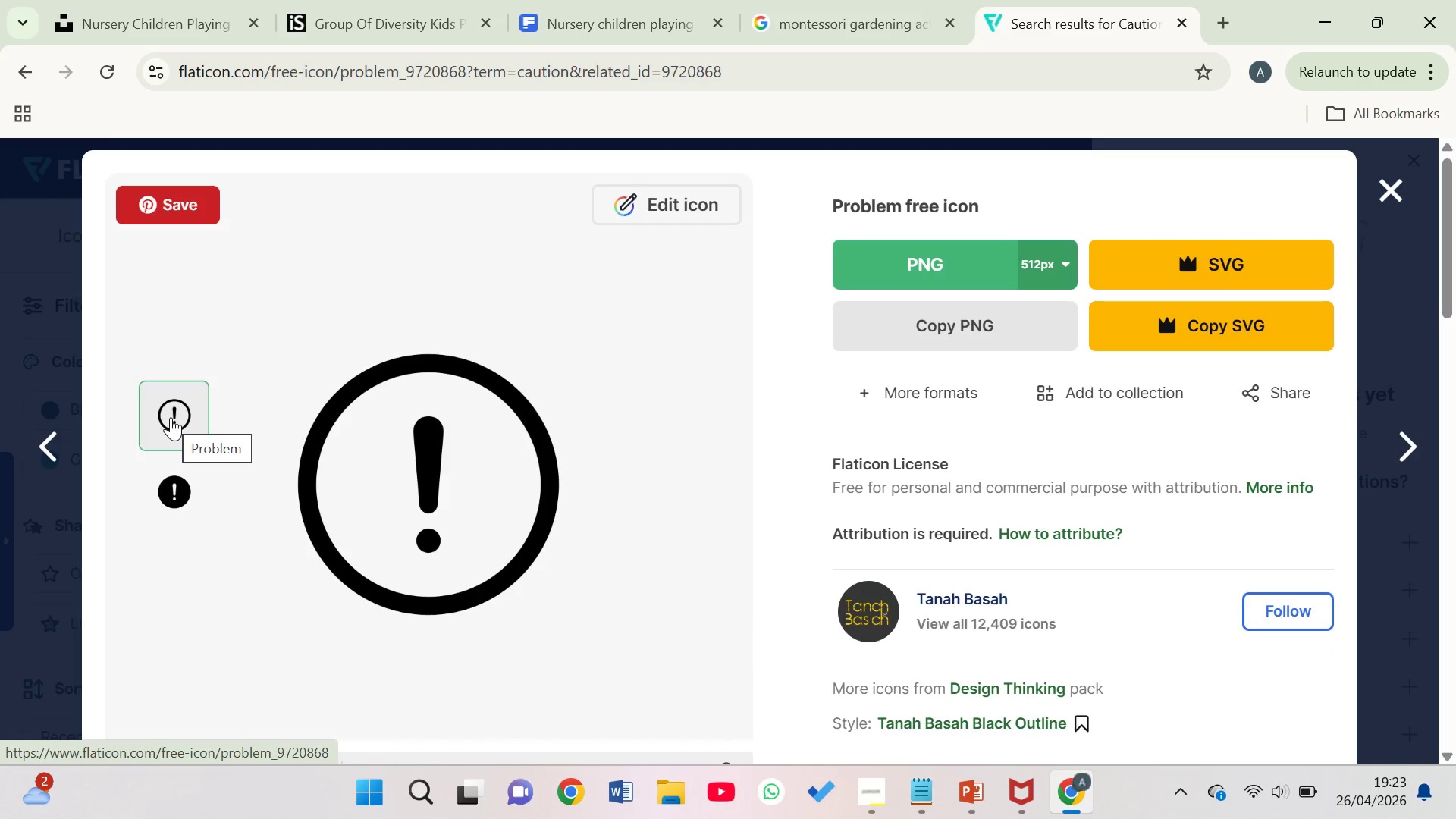 
mouse_move([889, 519])
 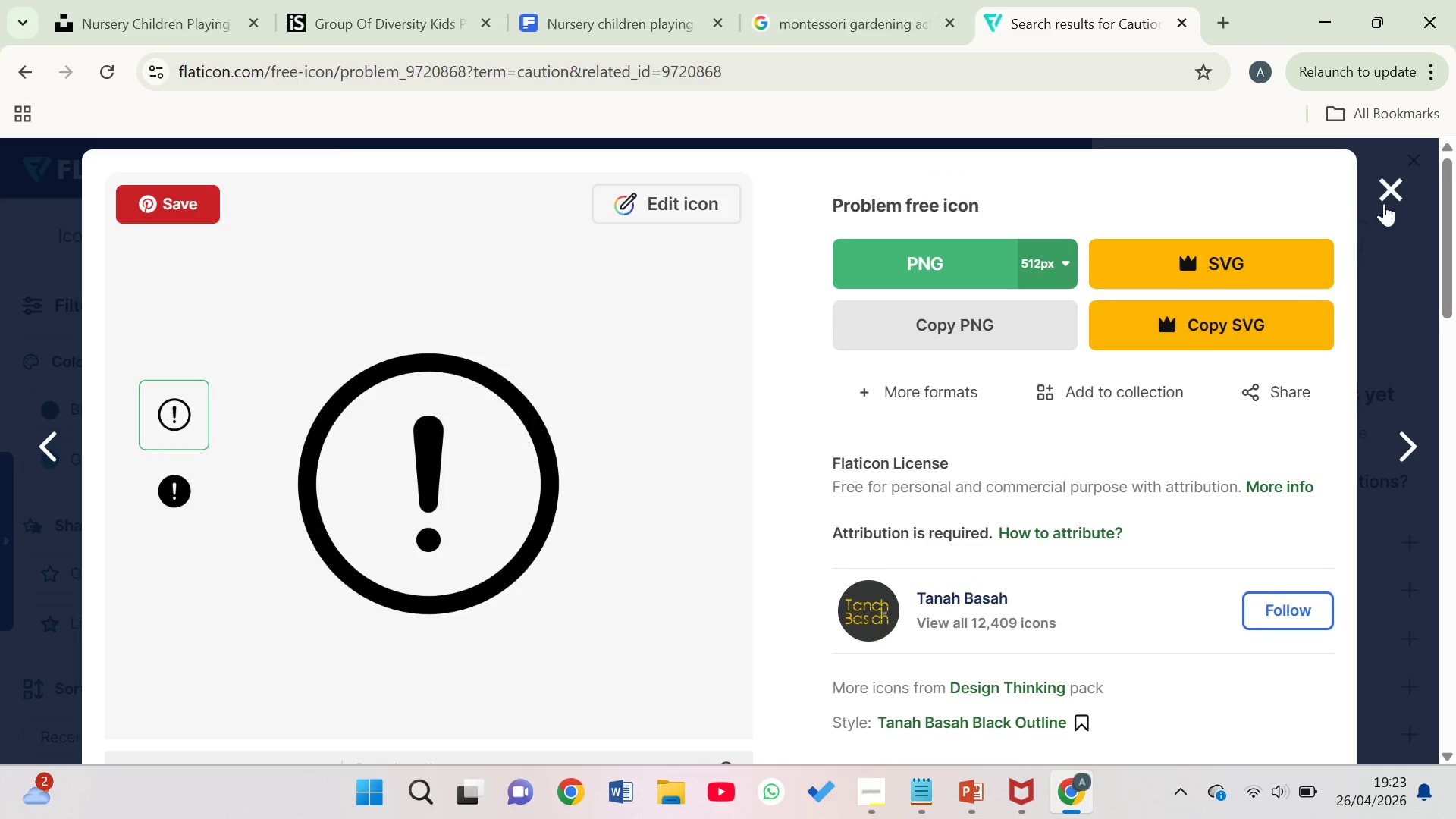 
left_click([1401, 199])
 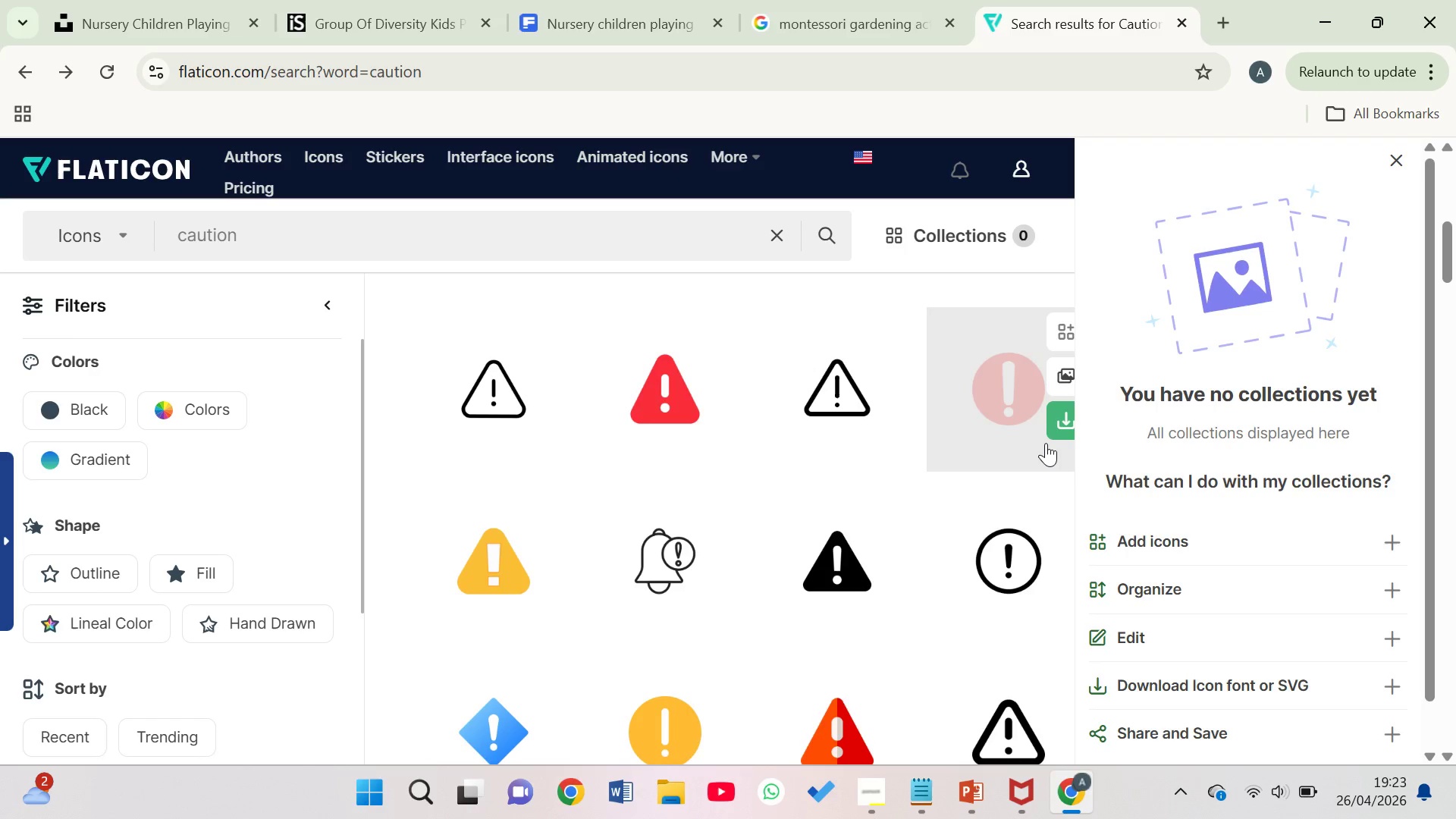 
mouse_move([906, 533])
 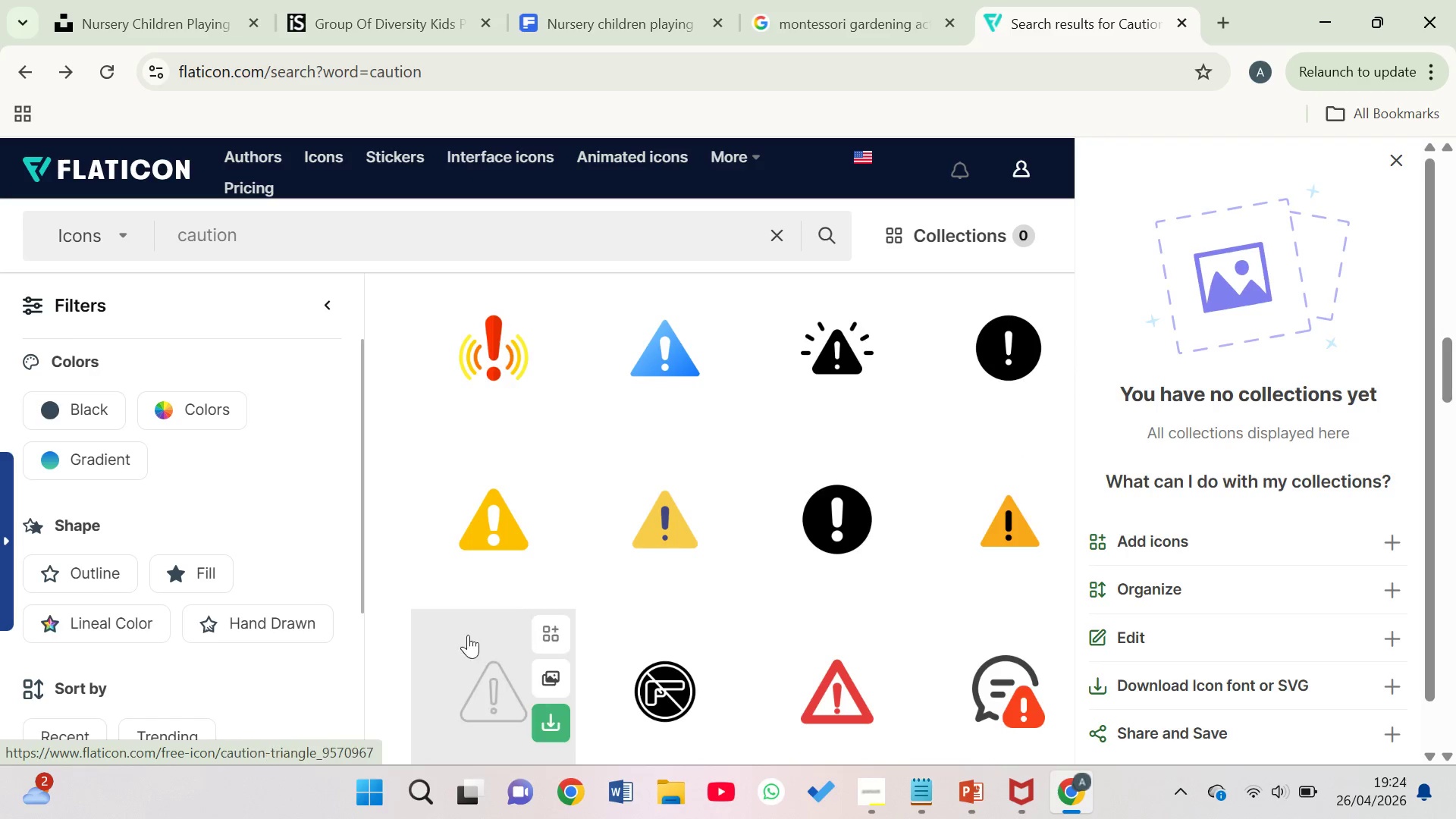 
wait(7.42)
 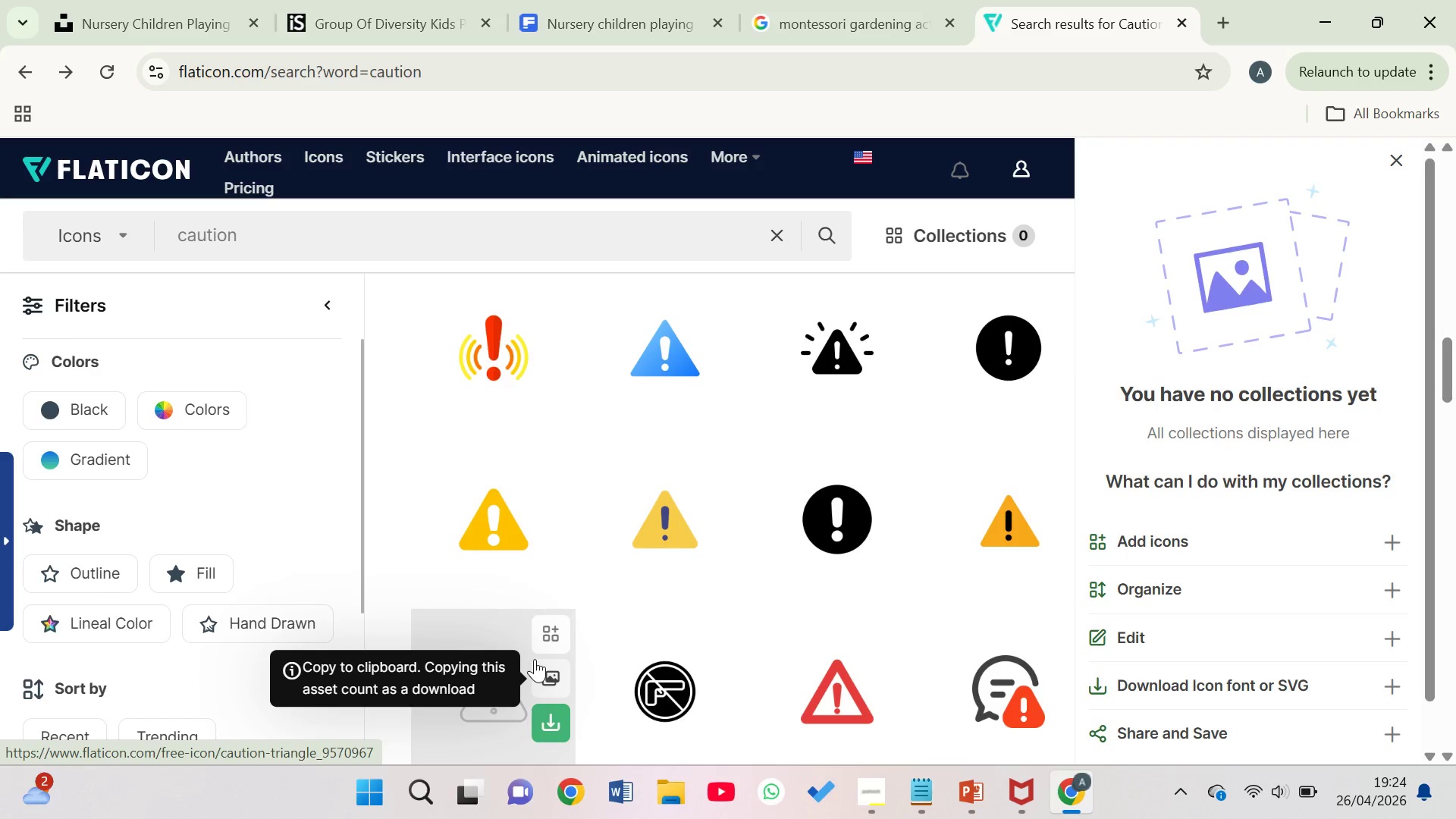 
left_click([551, 679])
 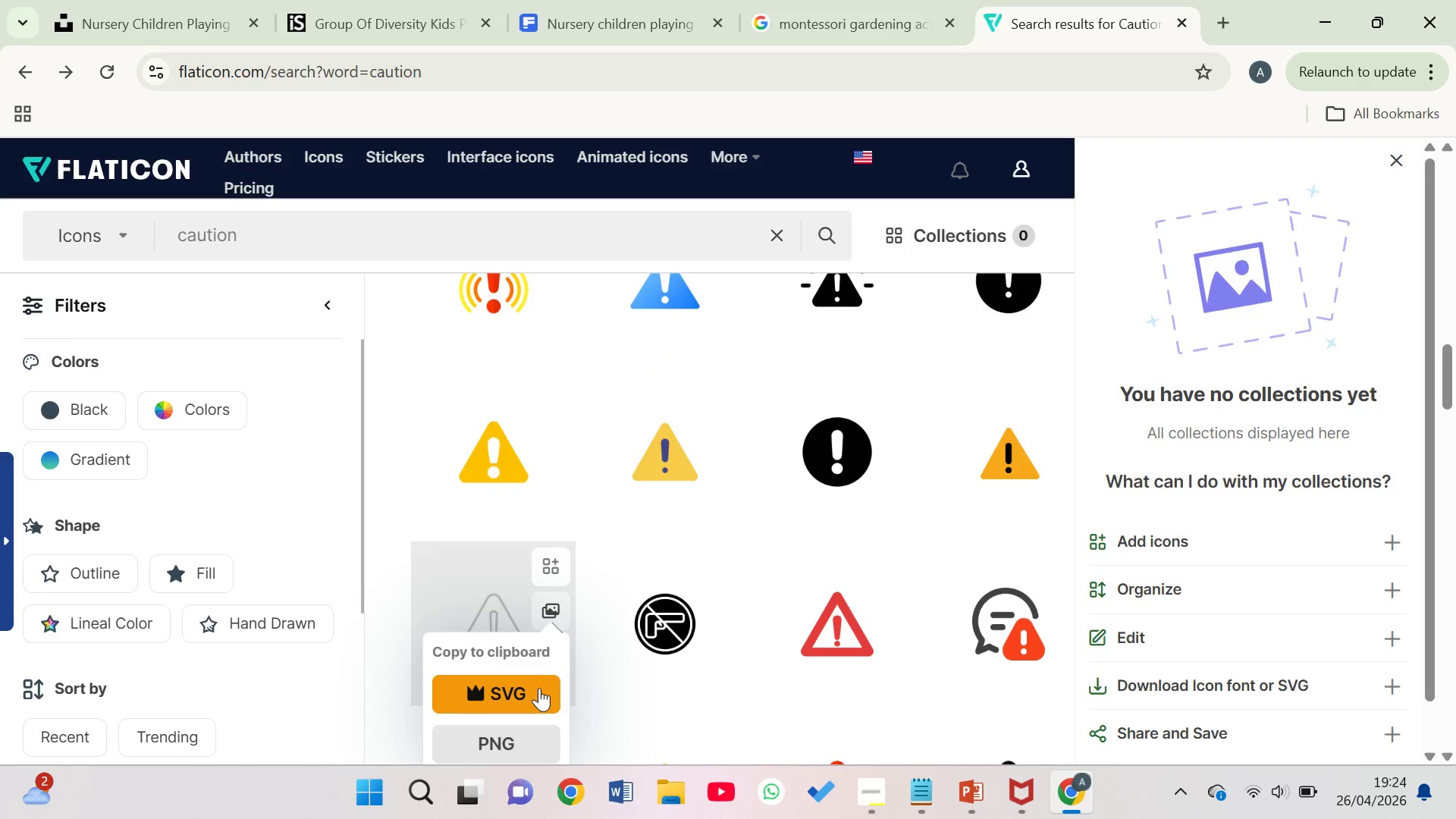 
left_click([518, 746])
 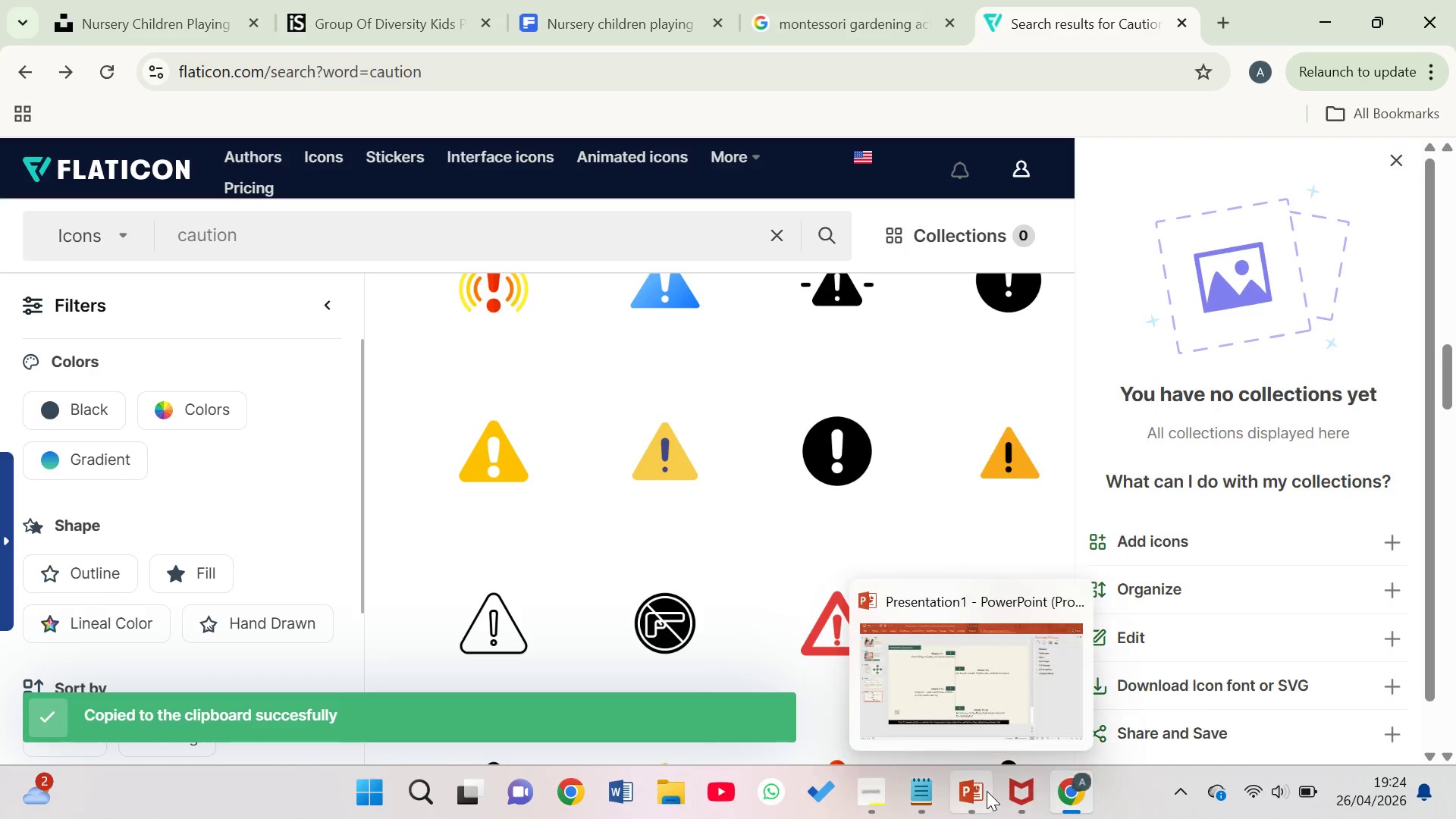 
left_click([943, 691])
 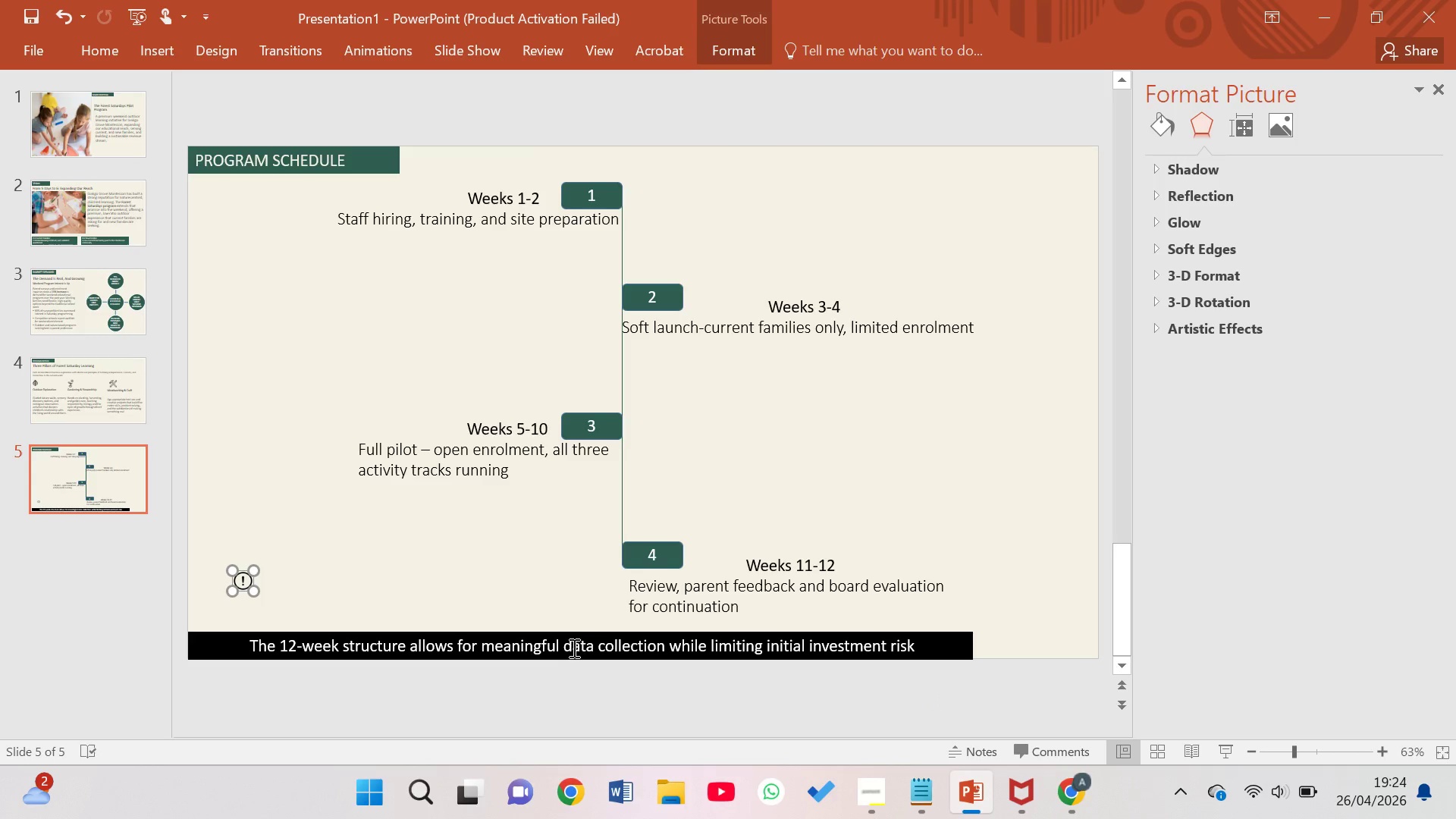 
key(Backspace)
 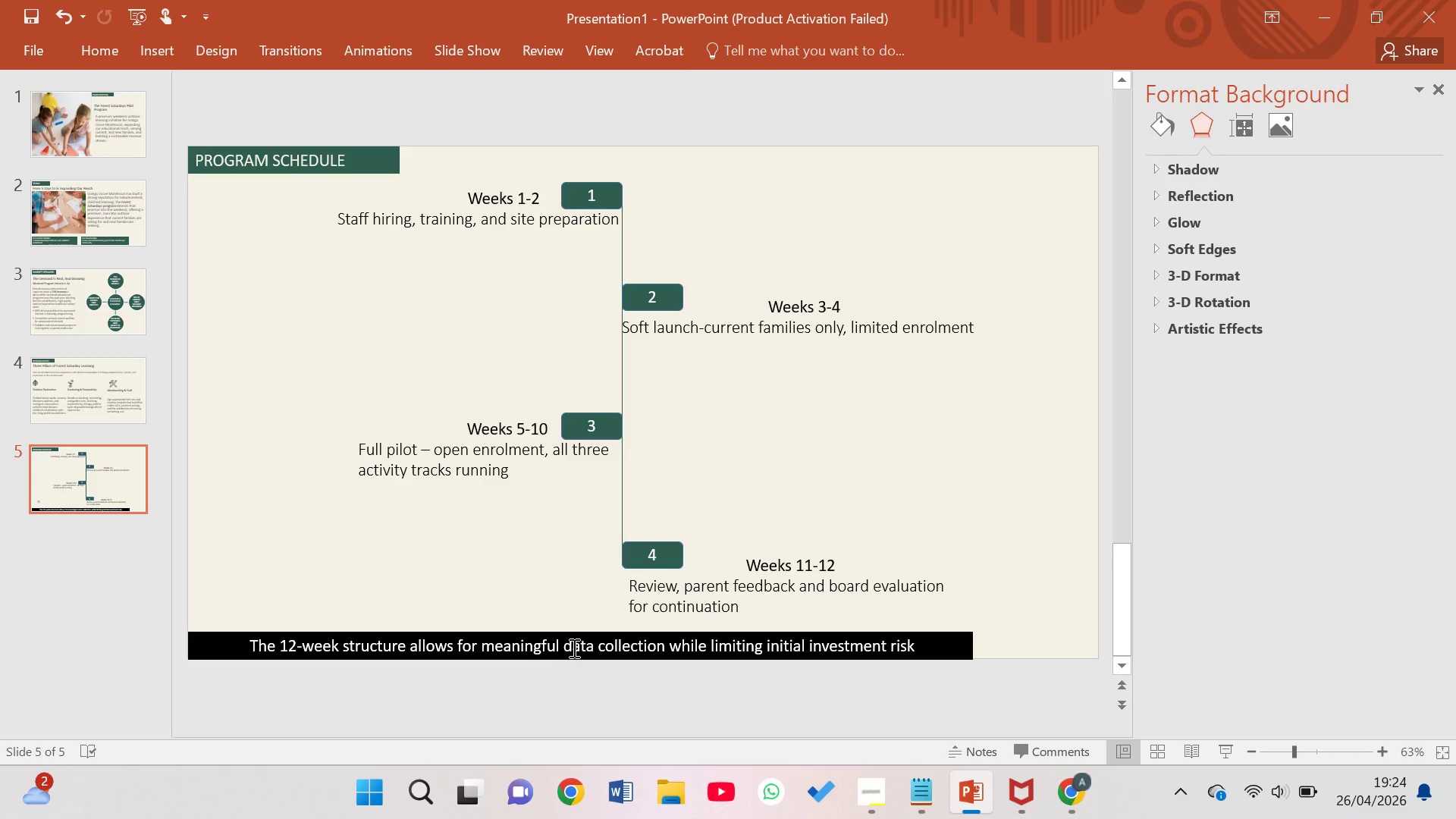 
key(Control+V)
 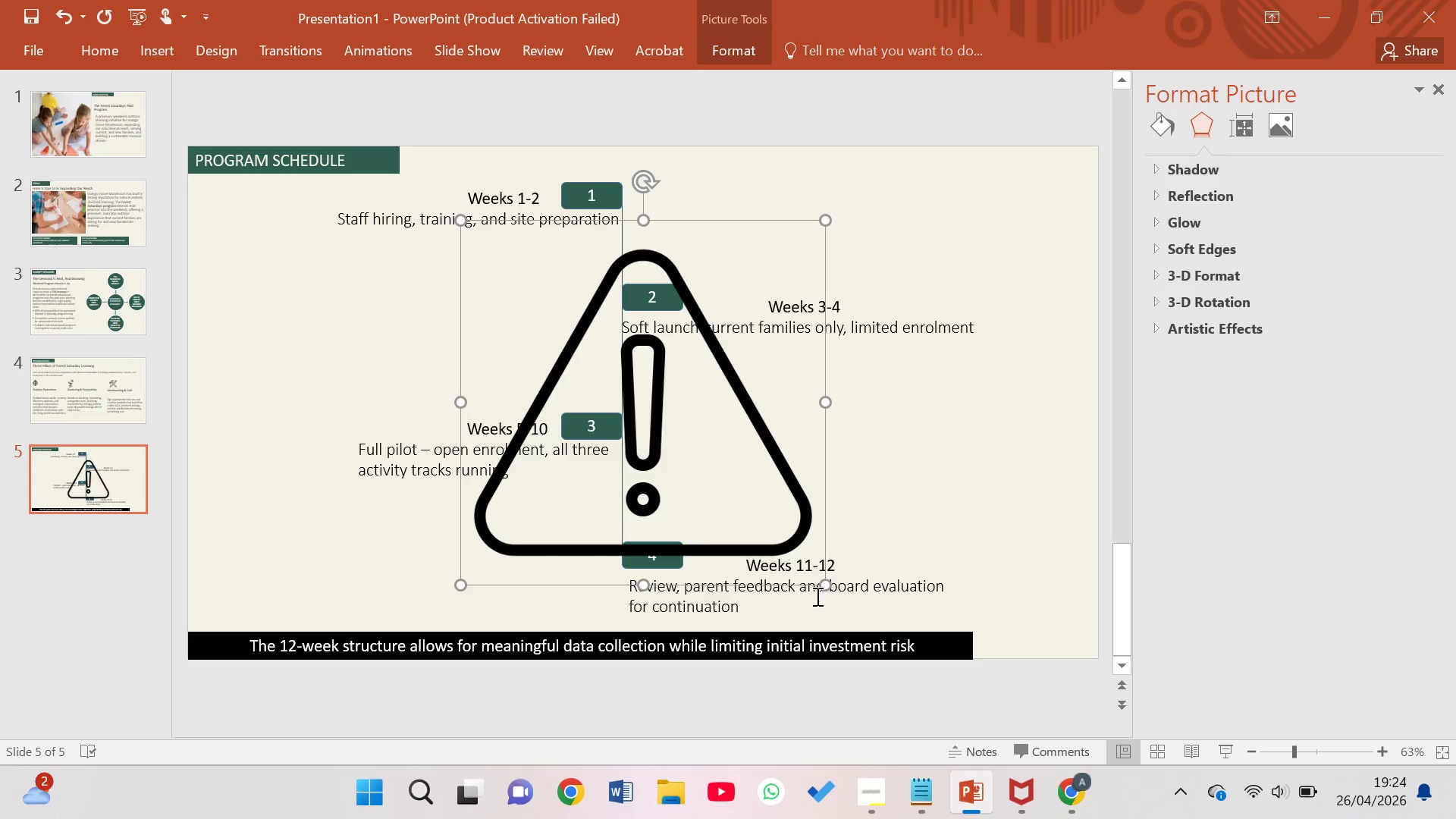 
left_click_drag(start_coordinate=[830, 588], to_coordinate=[425, 354])
 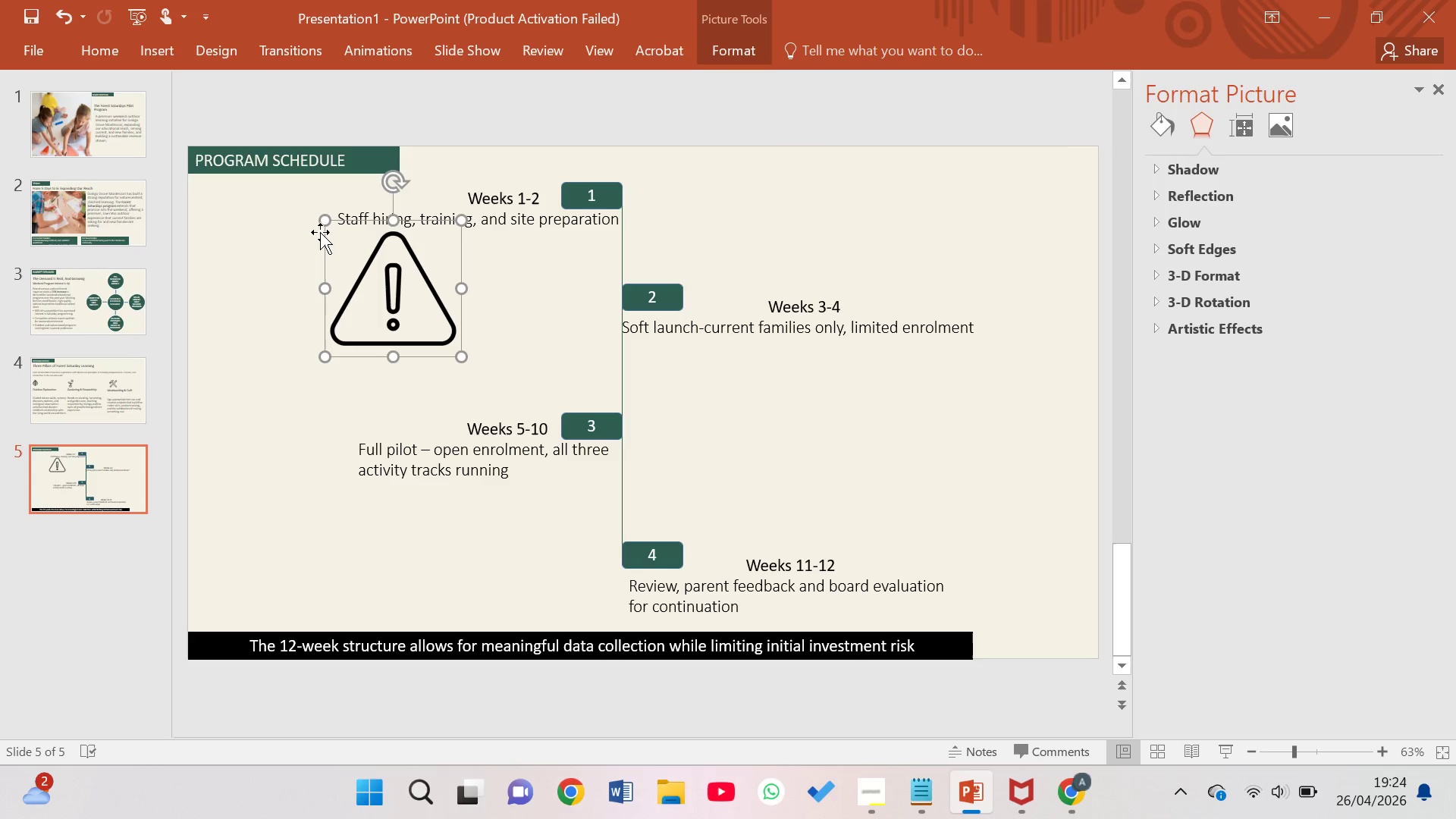 
left_click_drag(start_coordinate=[324, 223], to_coordinate=[483, 344])
 